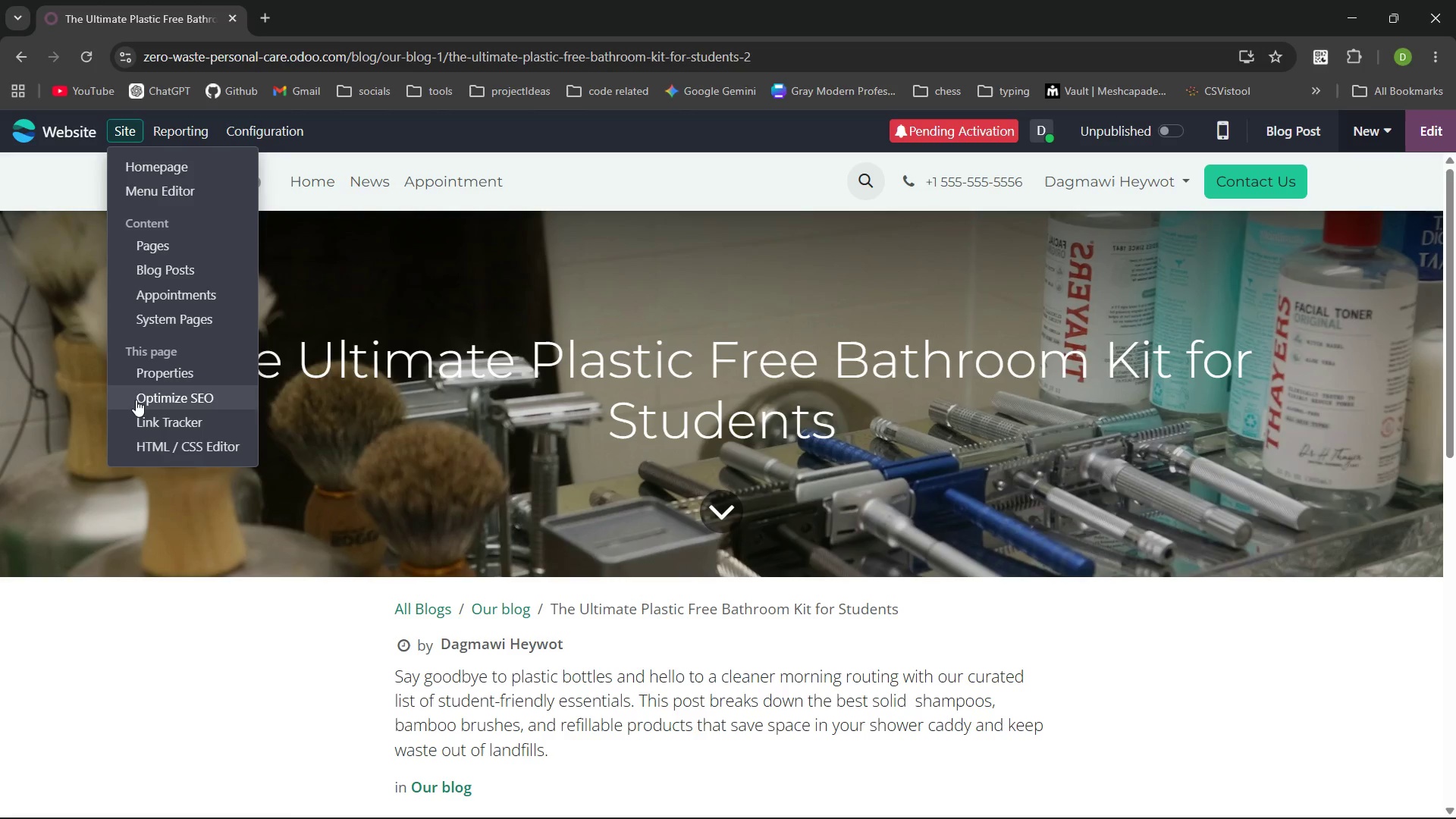 
left_click([139, 403])
 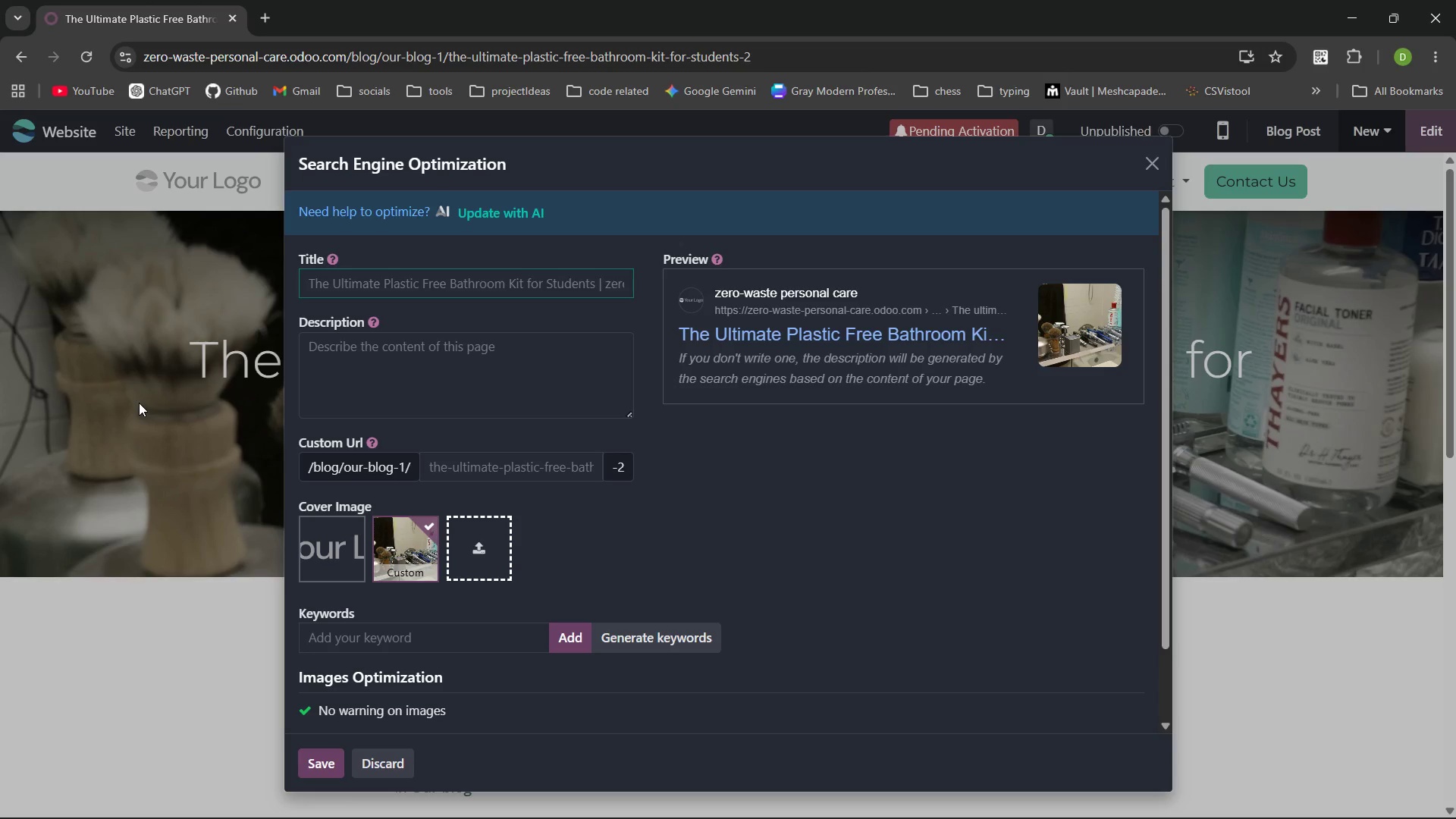 
wait(13.2)
 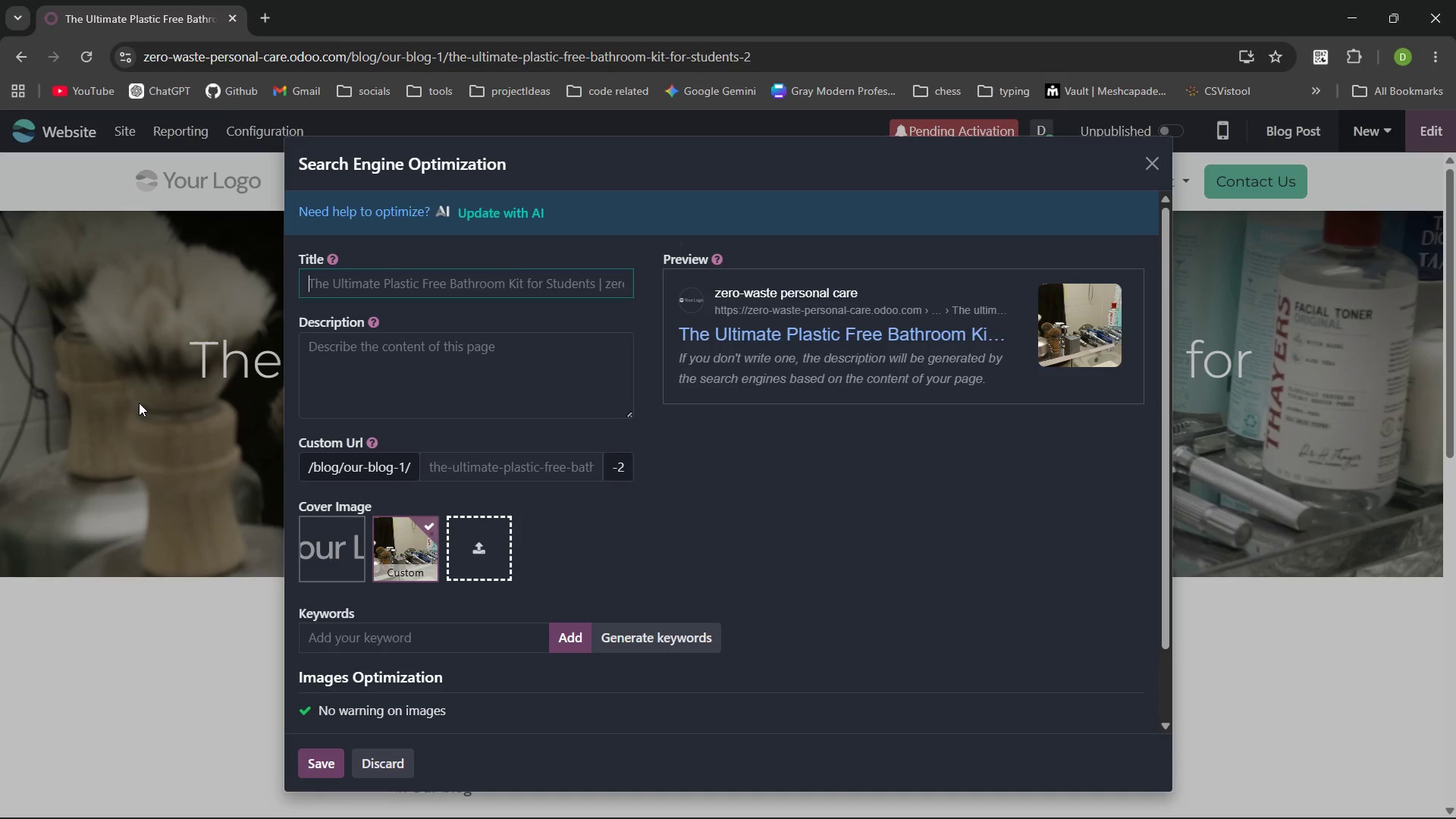 
type(The Ultimate Plastic Free Student Bathroom Guide.)
key(Backspace)
 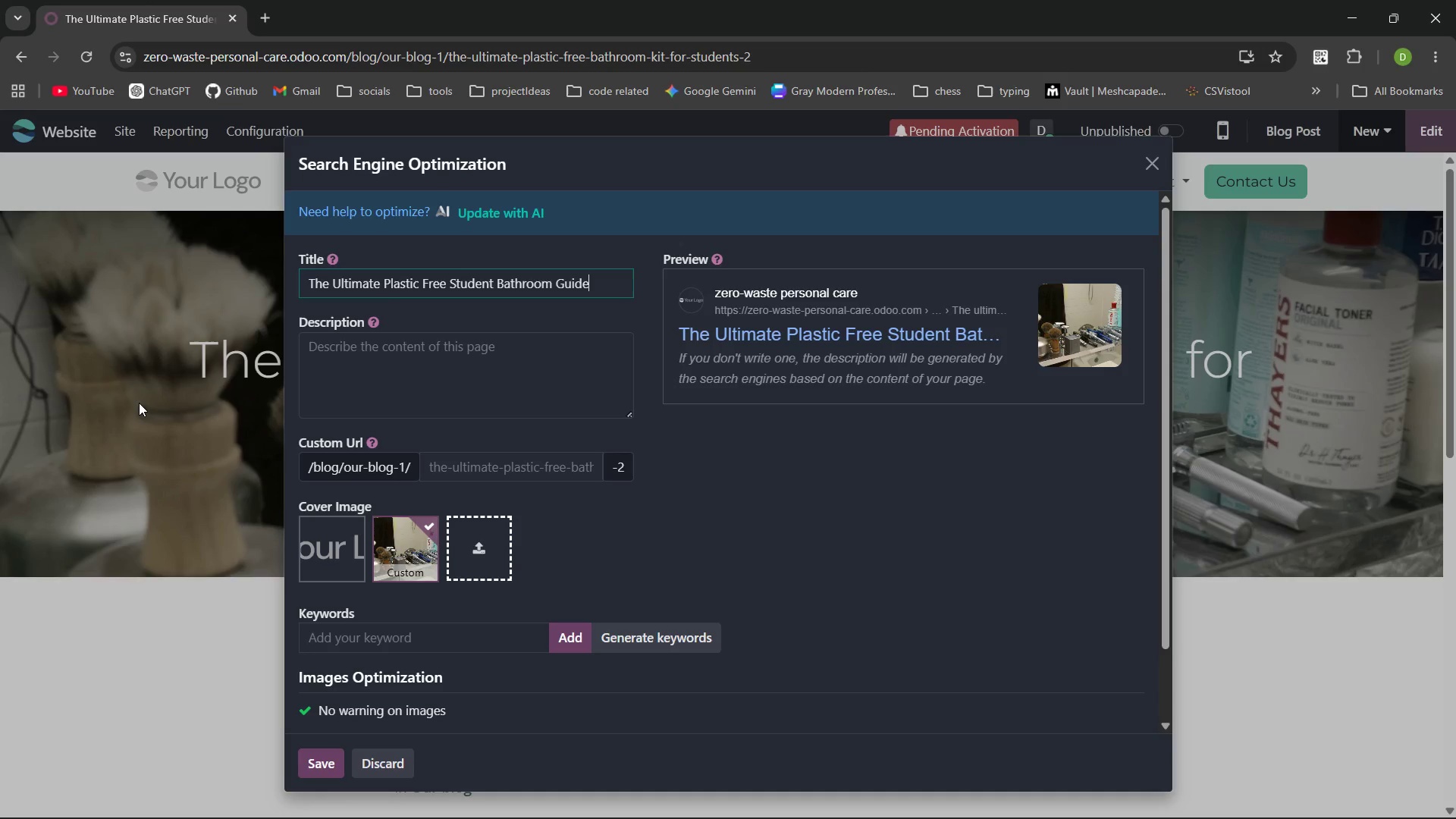 
left_click([384, 347])
 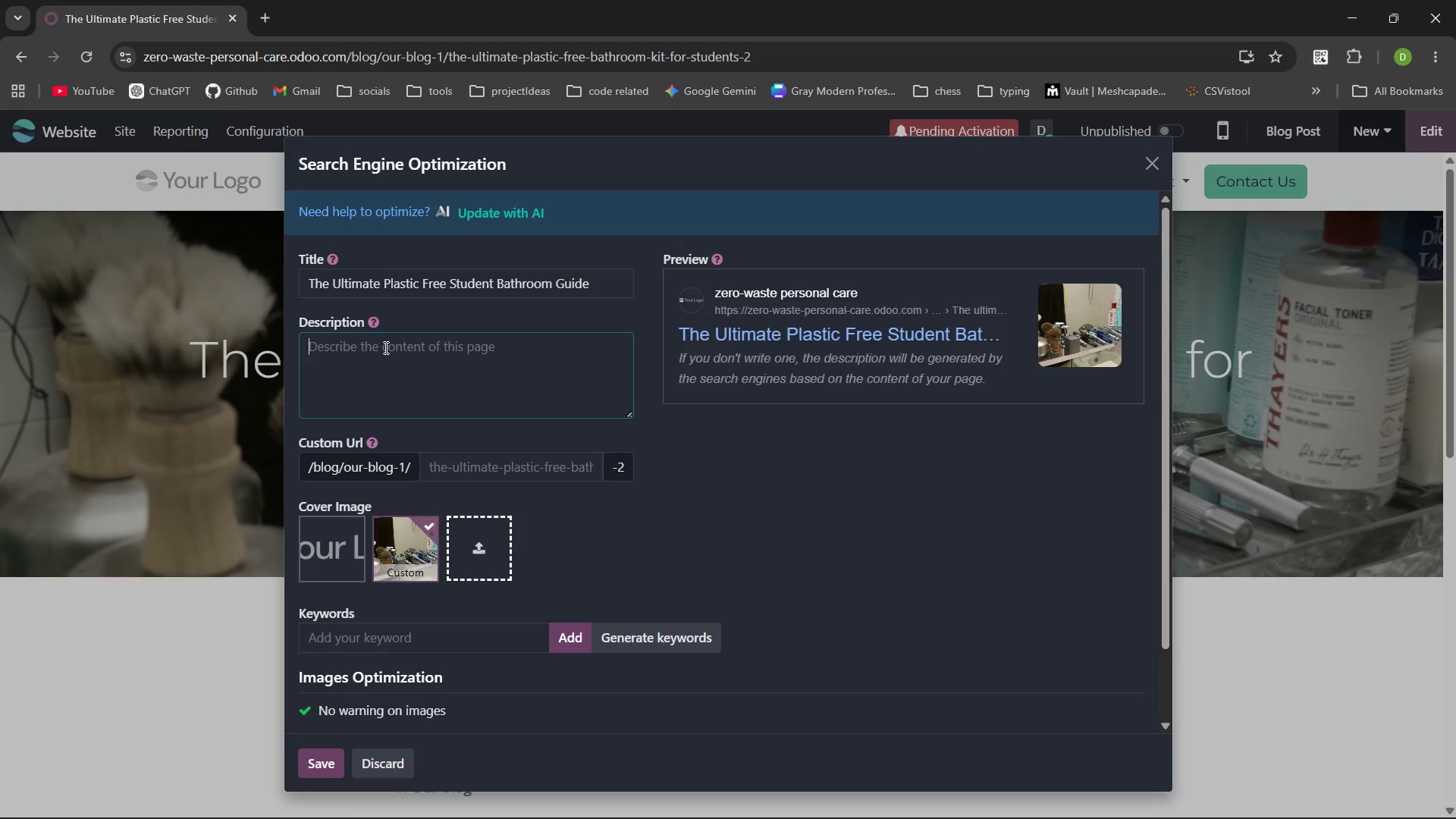 
wait(6.19)
 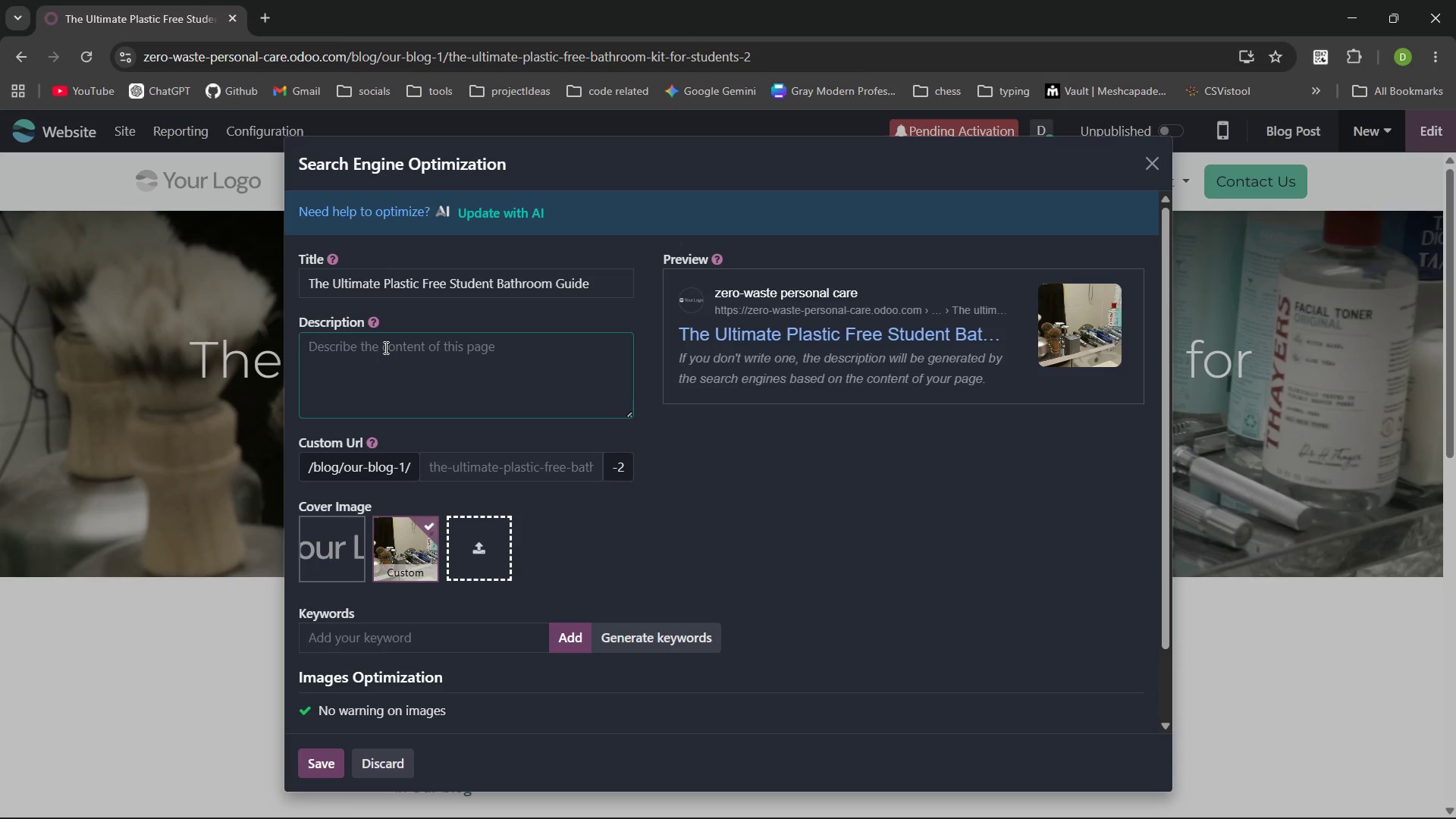 
type(Stop )
 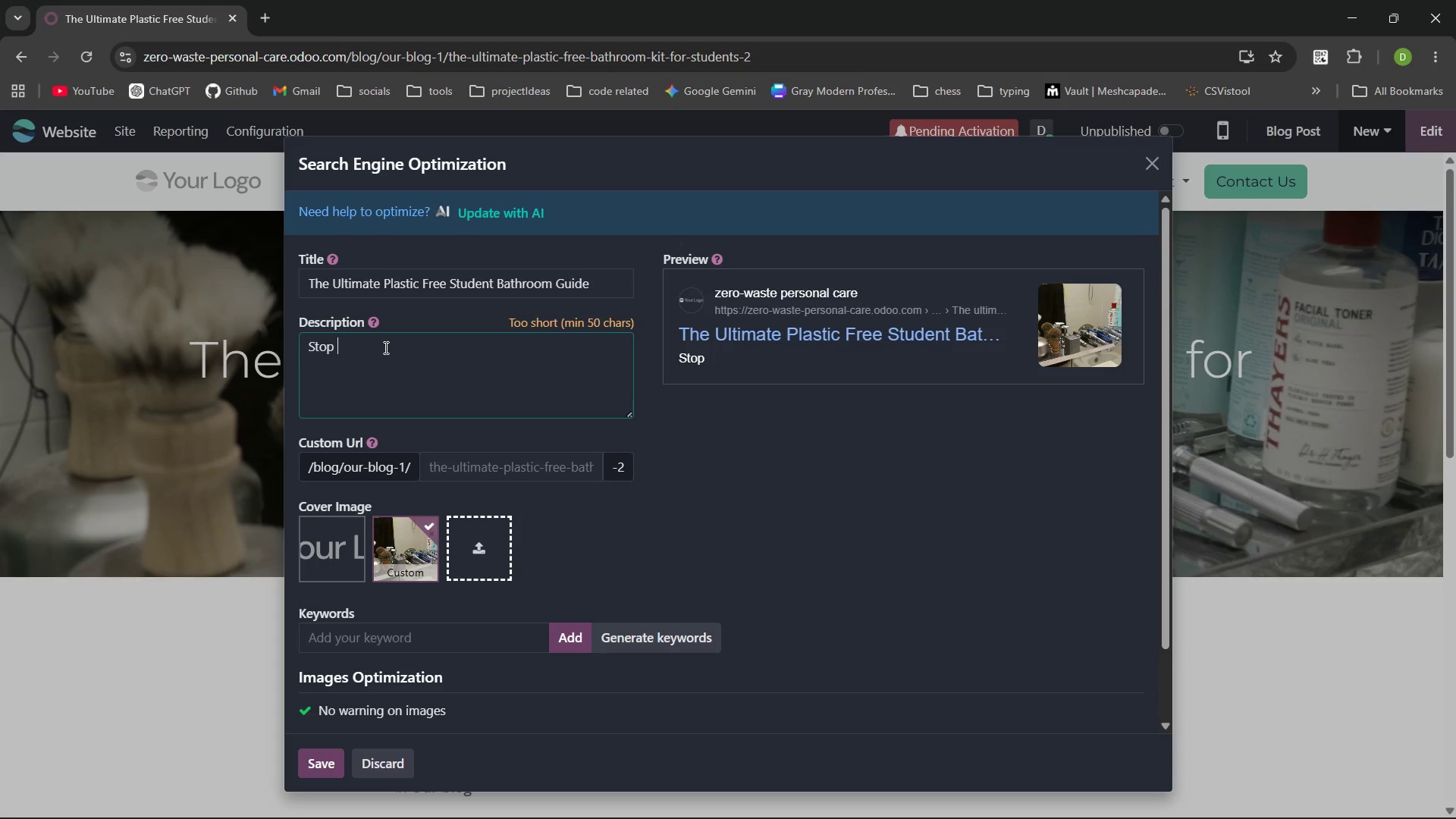 
type(Bth)
key(Backspace)
key(Backspace)
key(Backspace)
type(bathroom plastic waste with out )
key(Backspace)
key(Backspace)
type(r studet)
key(Backspace)
type(nt-friendly kit .)
key(Backspace)
key(Backspace)
type(. Explore solid shap)
key(Backspace)
type(mpoo,bamboo,brushes and sustainable personal care )
key(Backspace)
type(.)
 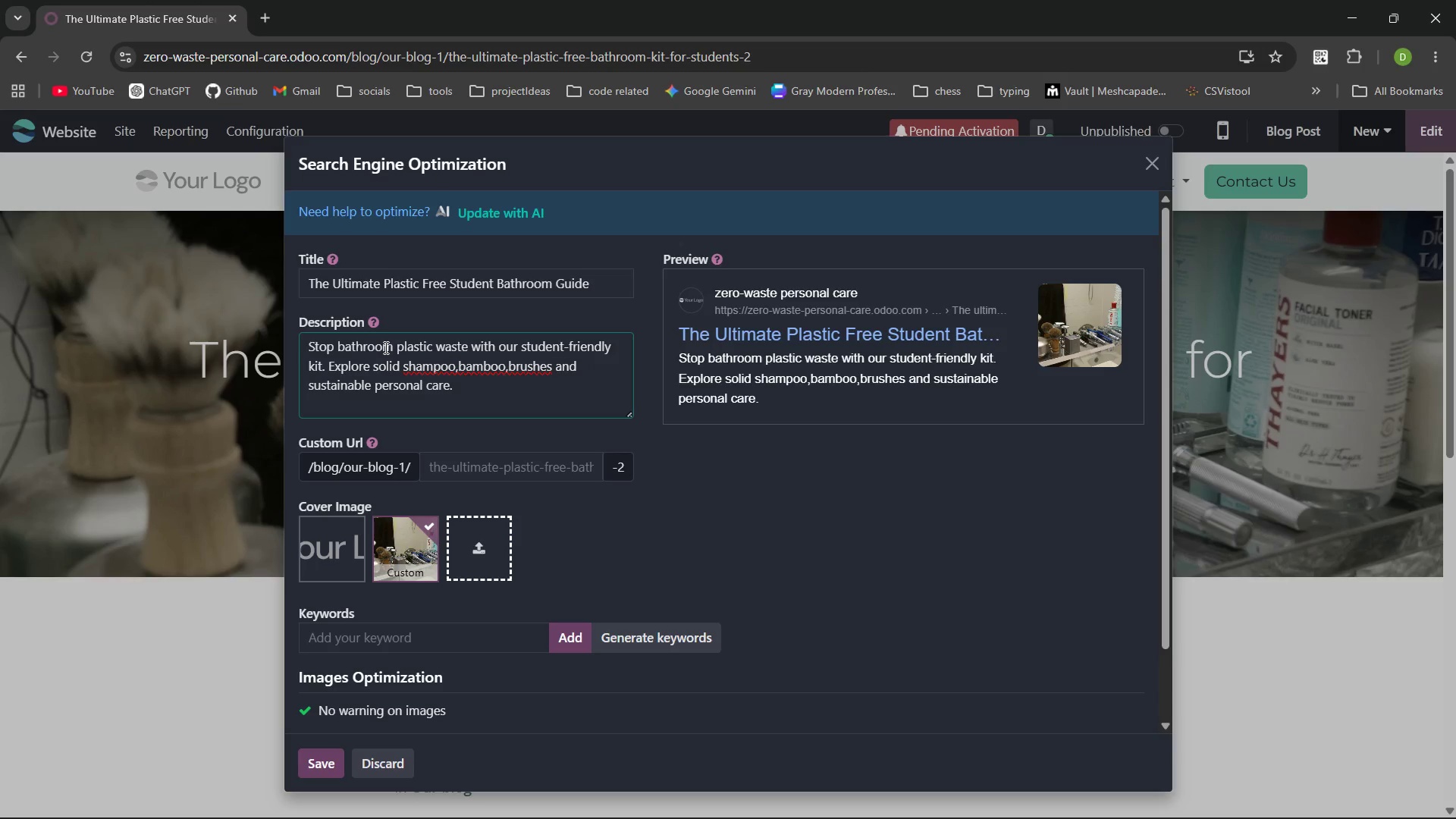 
key(ArrowUp)
 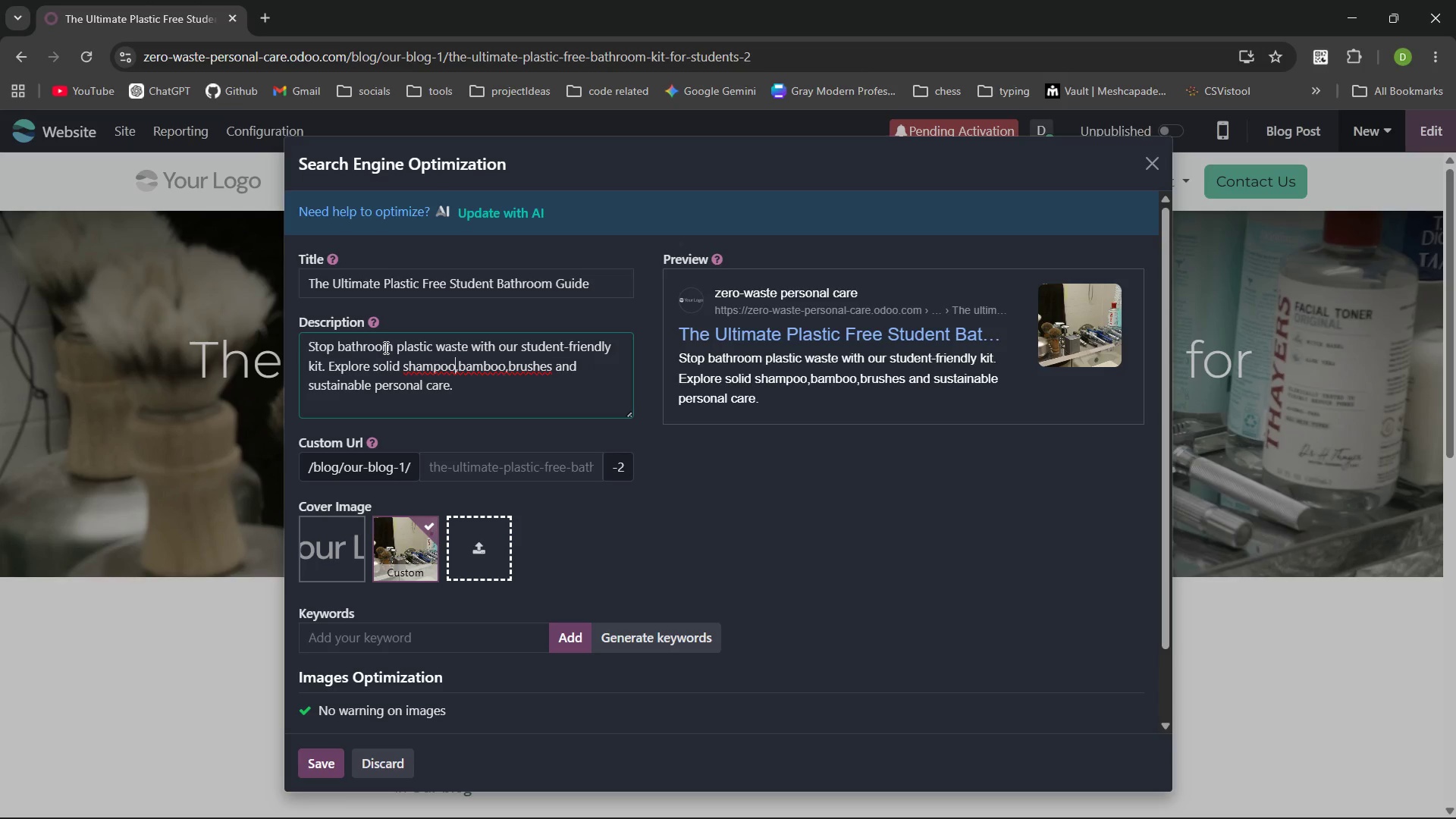 
key(ArrowRight)
 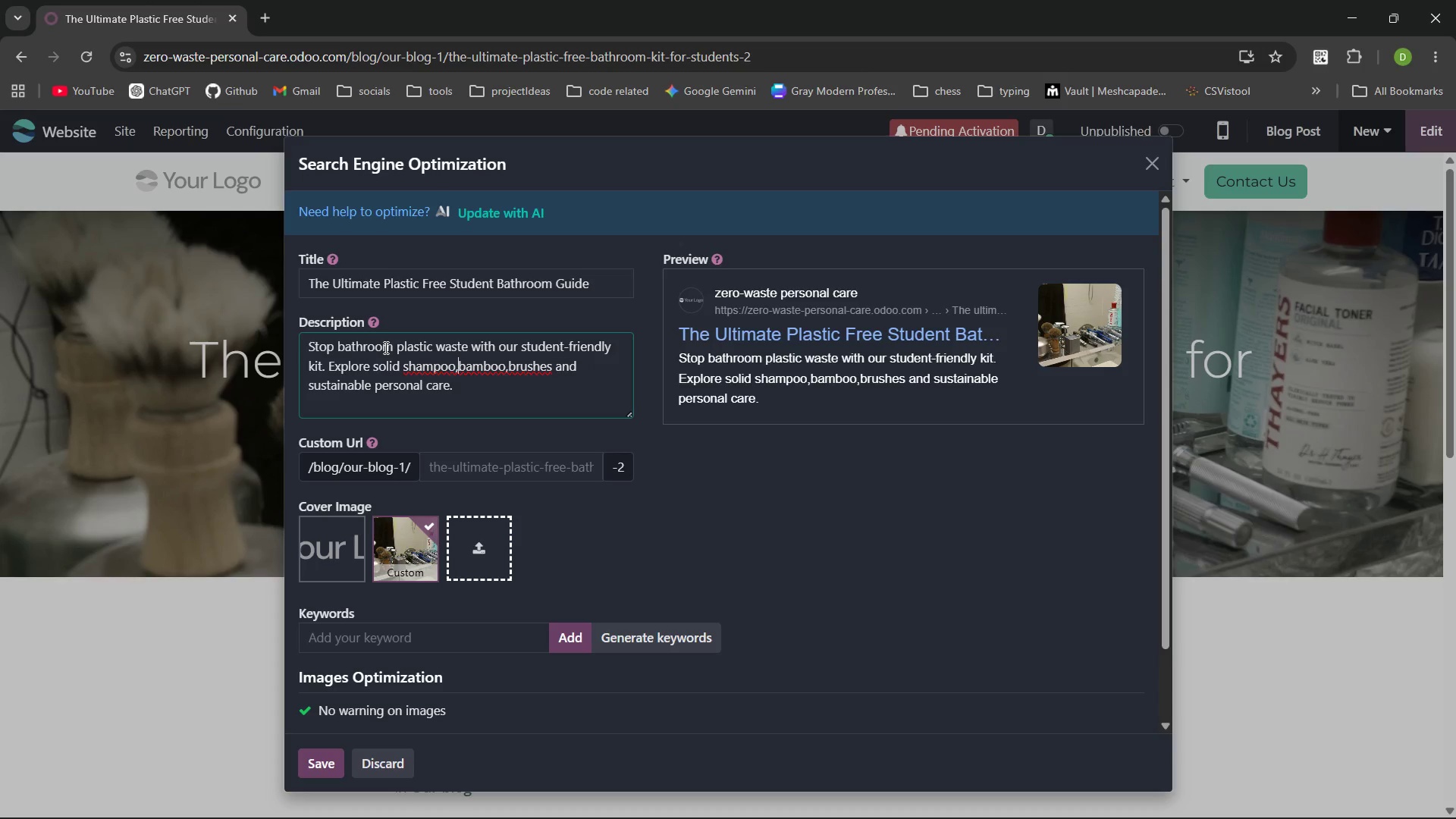 
key(ArrowRight)
 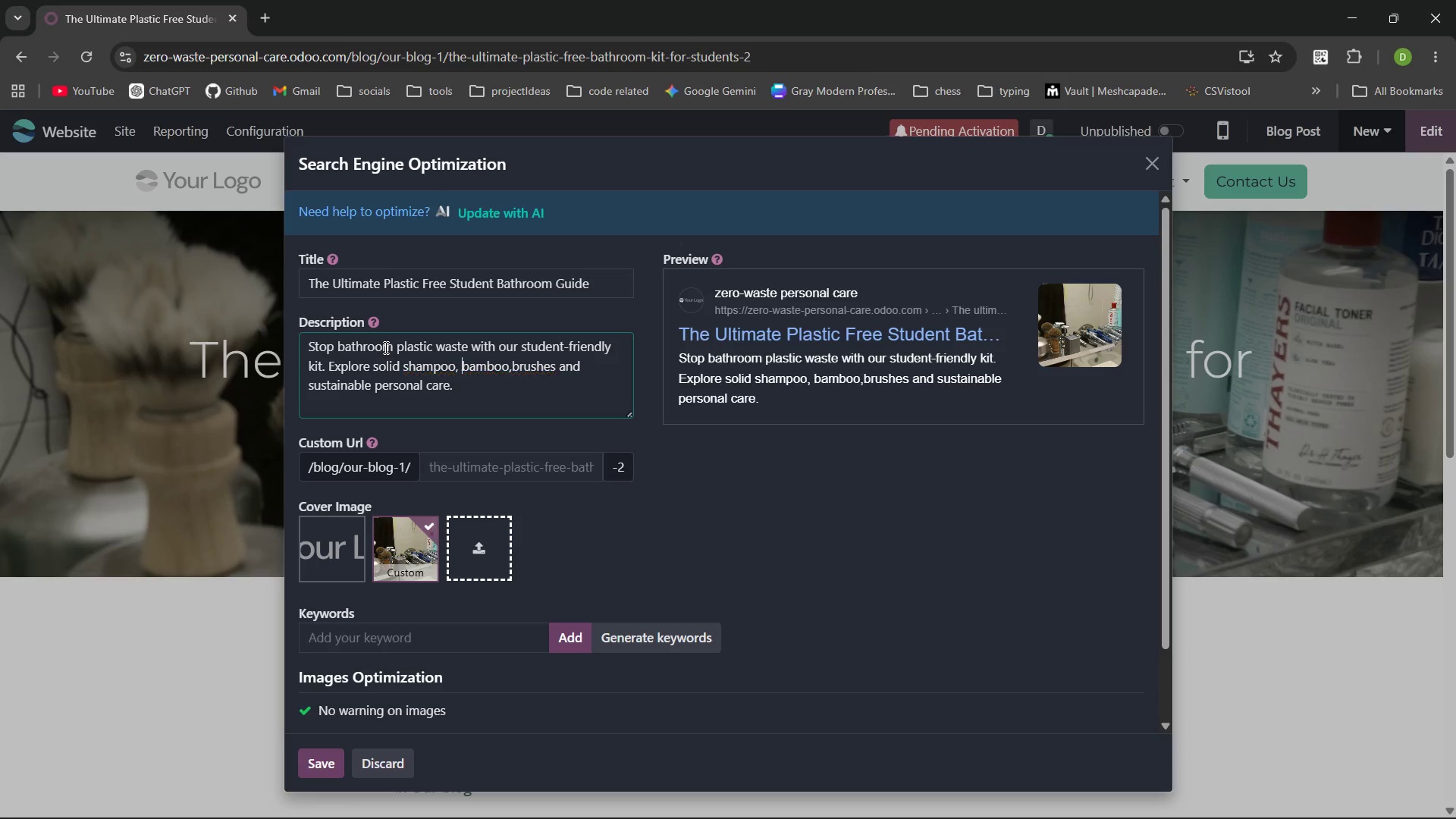 
key(Space)
 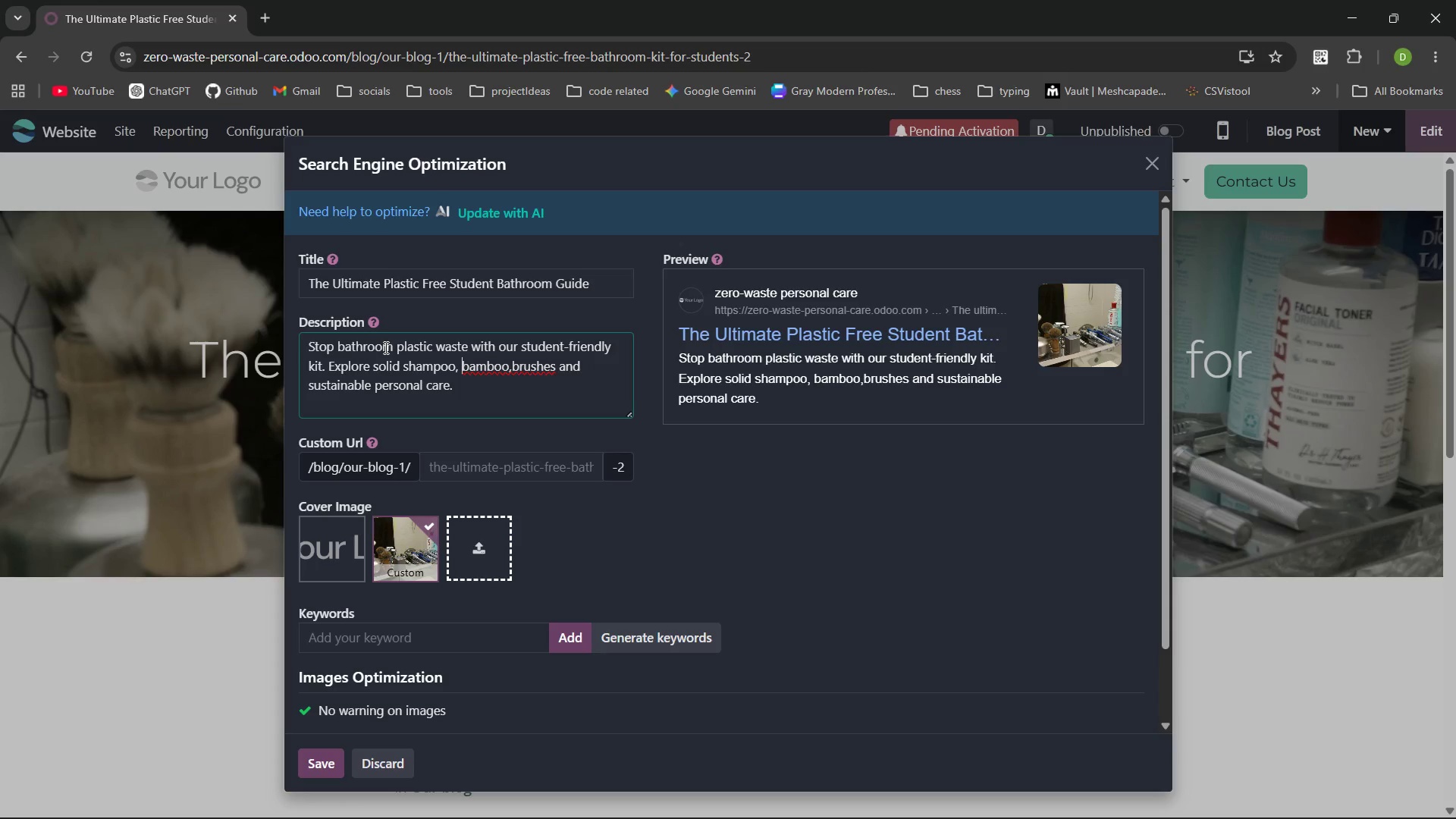 
key(ArrowRight)
 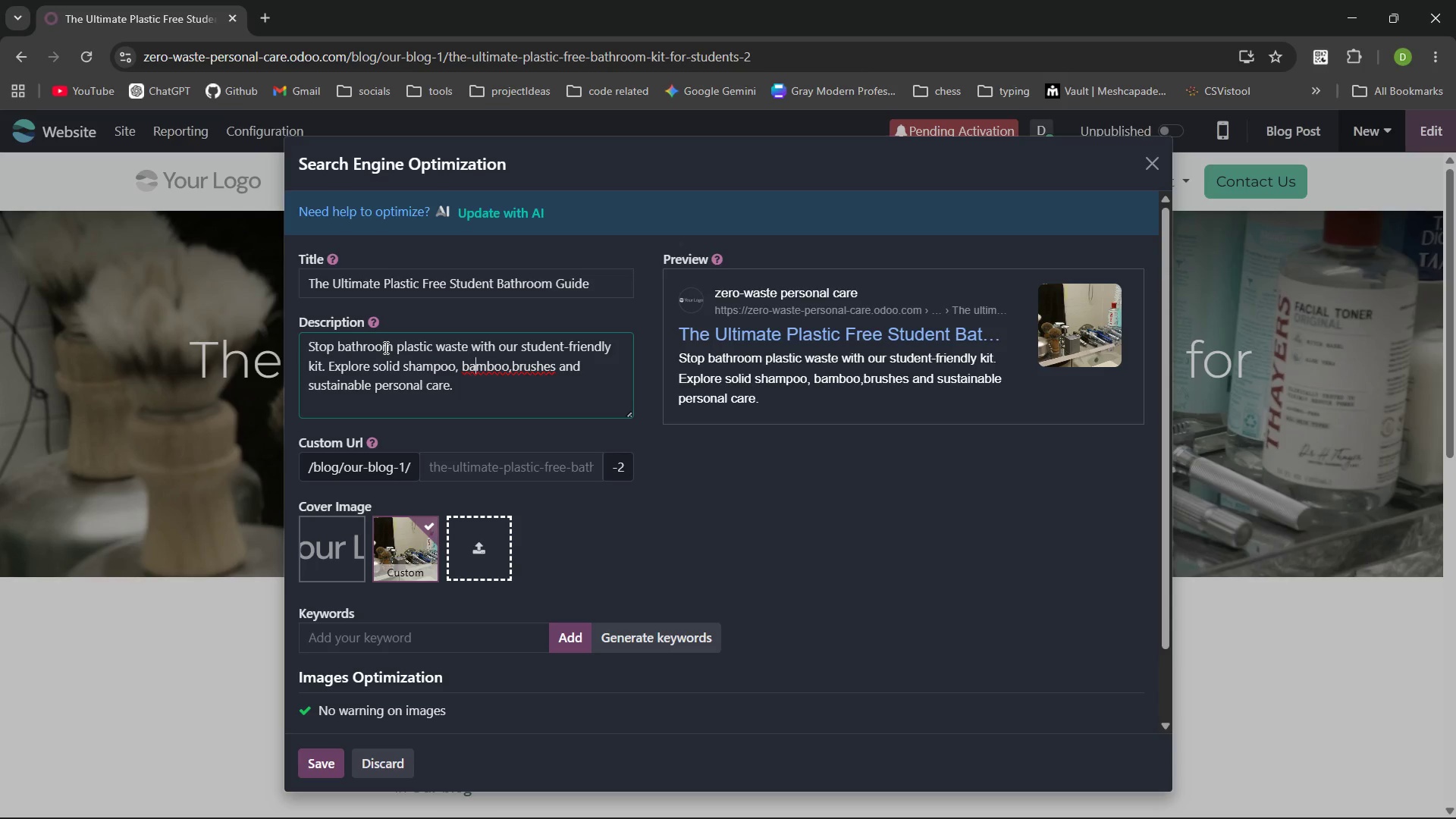 
hold_key(key=ArrowRight, duration=0.67)
 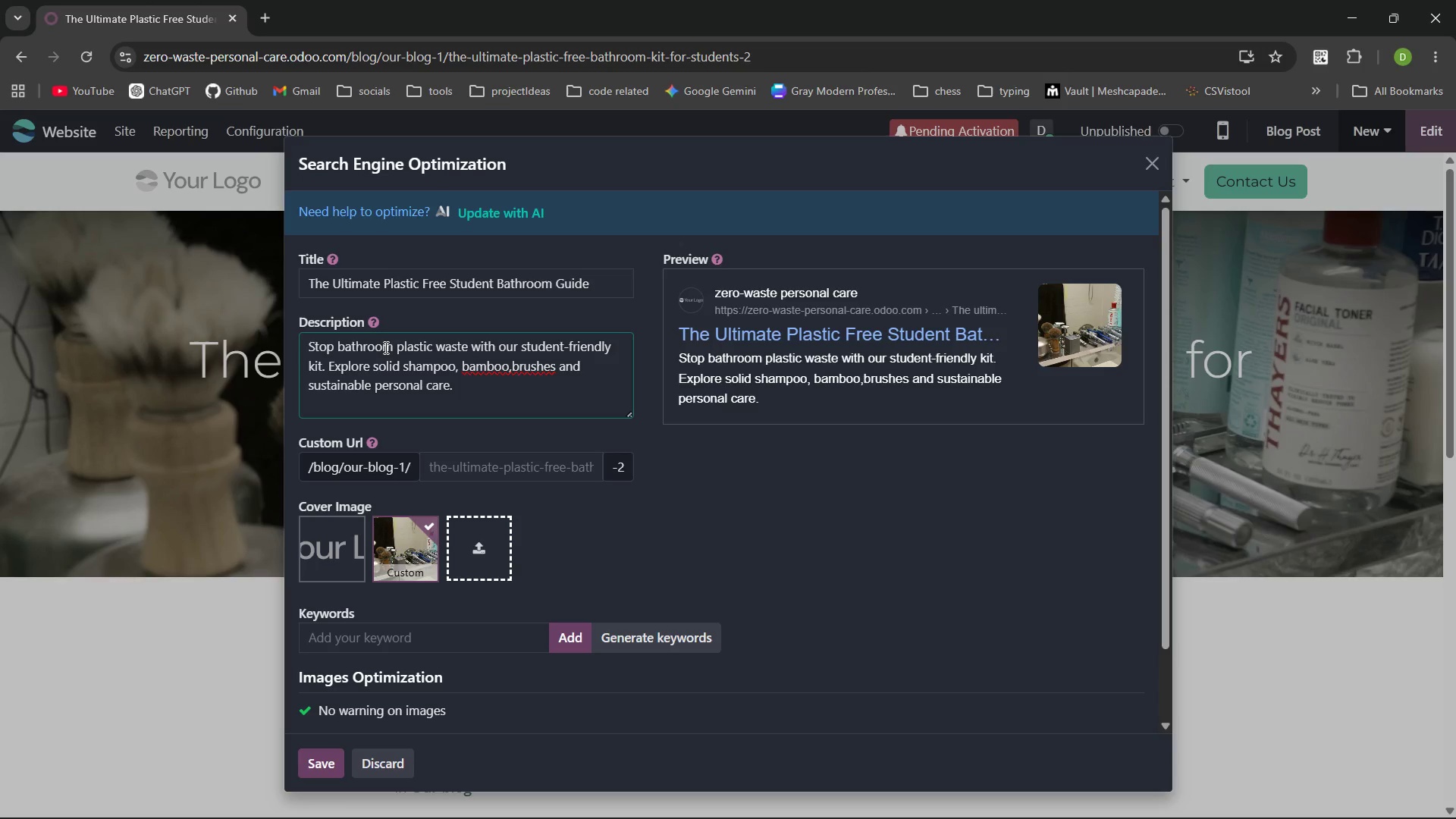 
key(ArrowRight)
 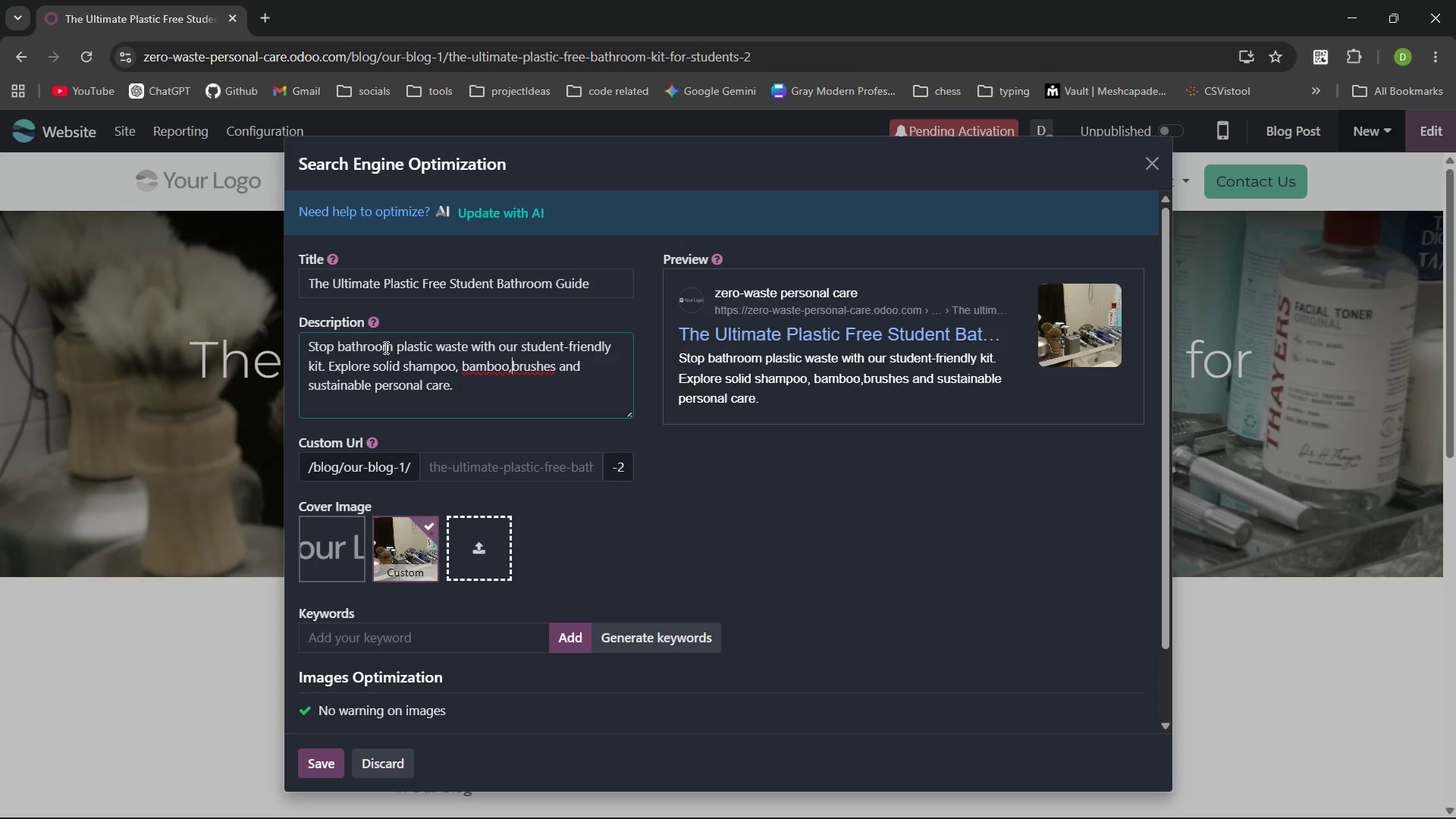 
key(Space)
 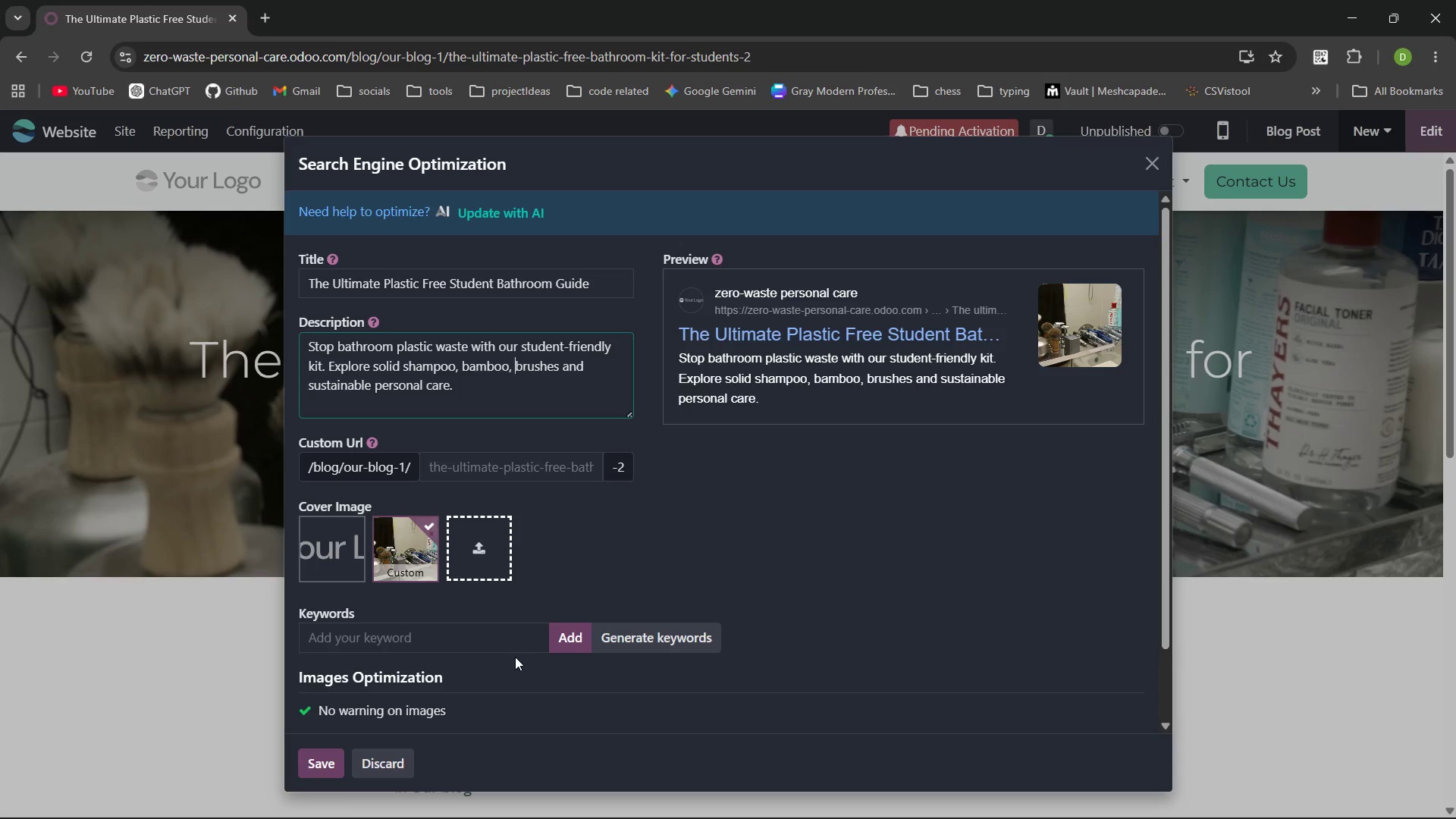 
wait(5.8)
 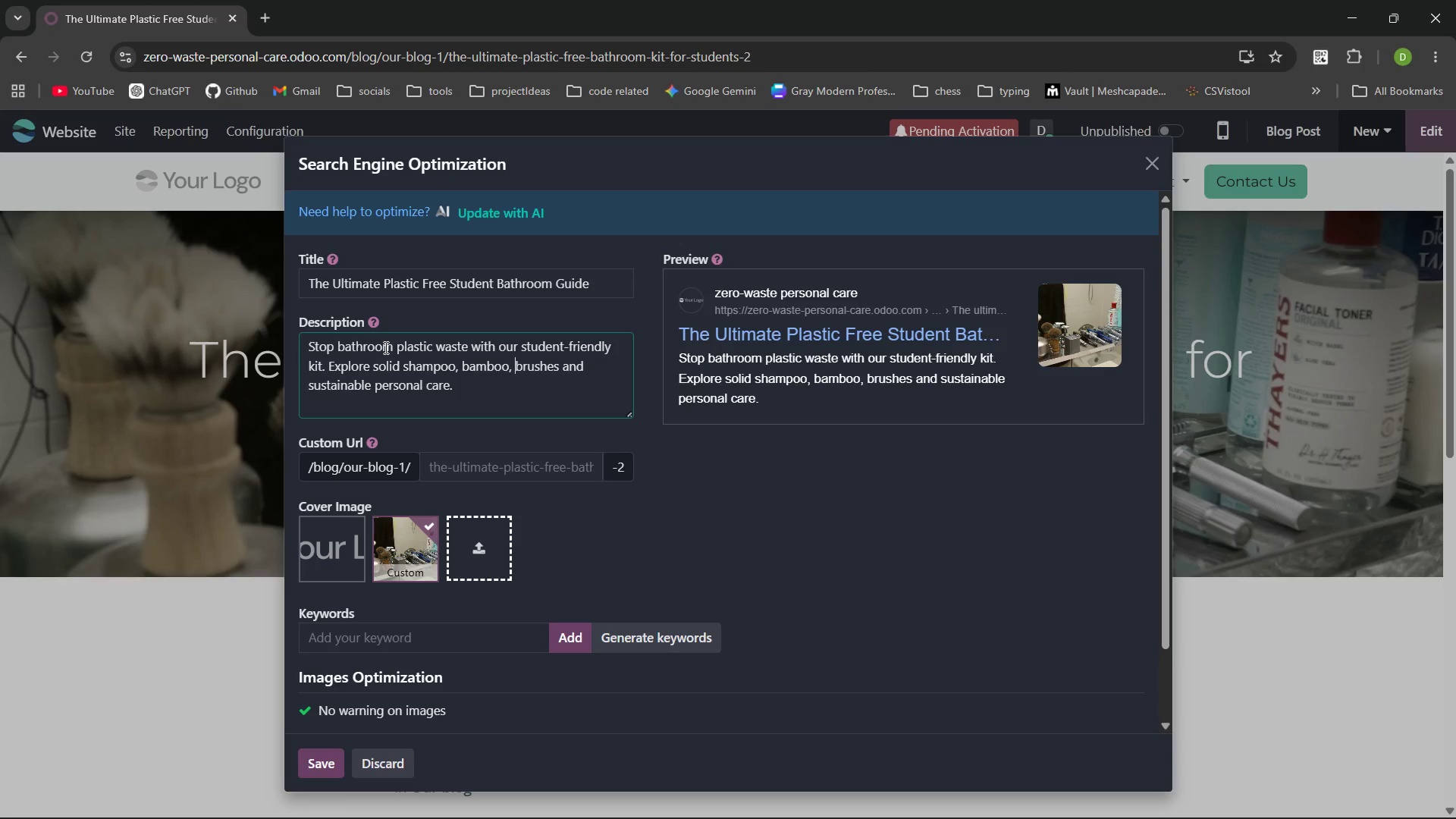 
left_click([483, 638])
 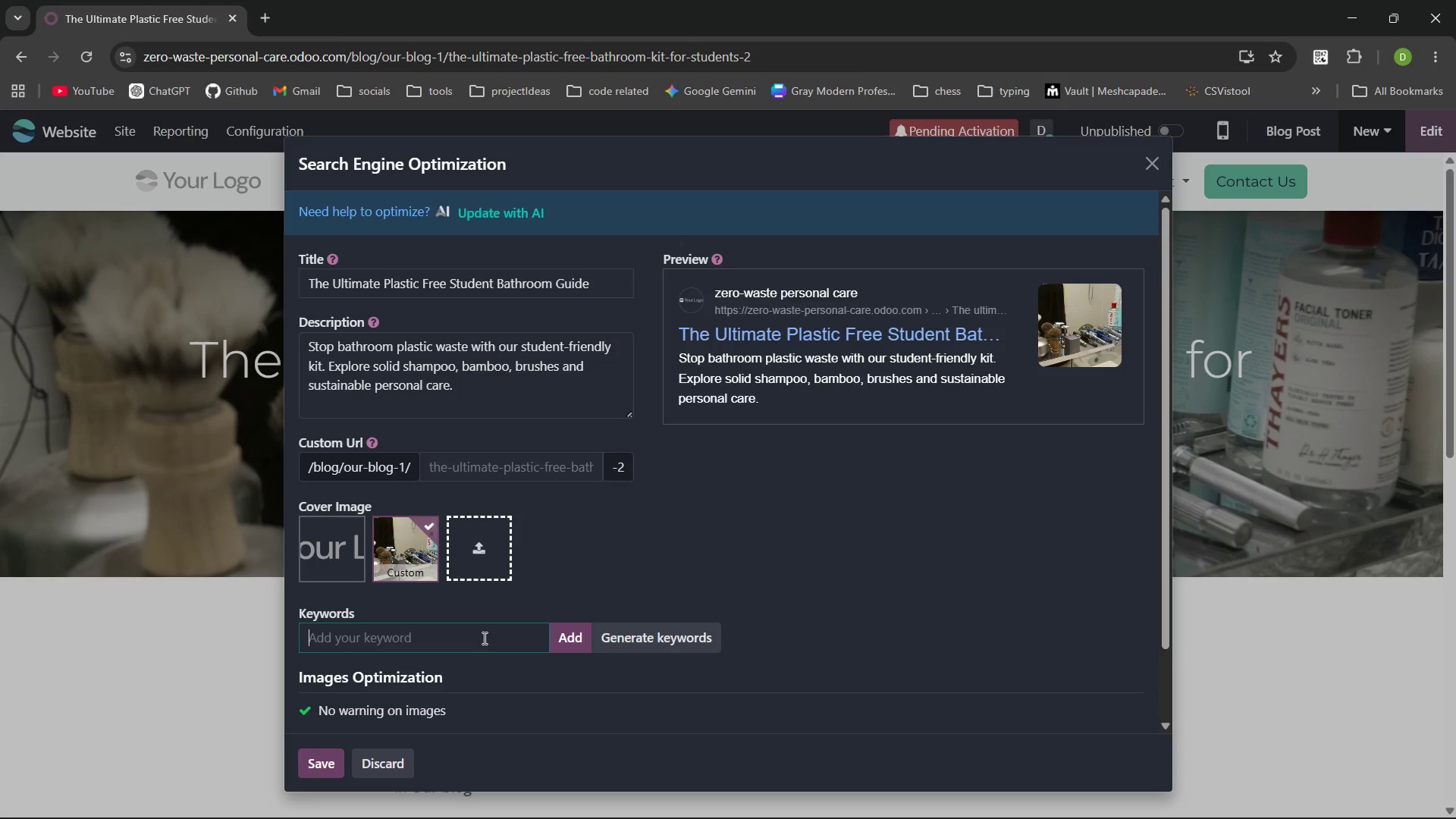 
type(bathroom hio)
key(Backspace)
key(Backspace)
type(u)
key(Backspace)
key(Backspace)
type(guil)
key(Backspace)
type(de)
 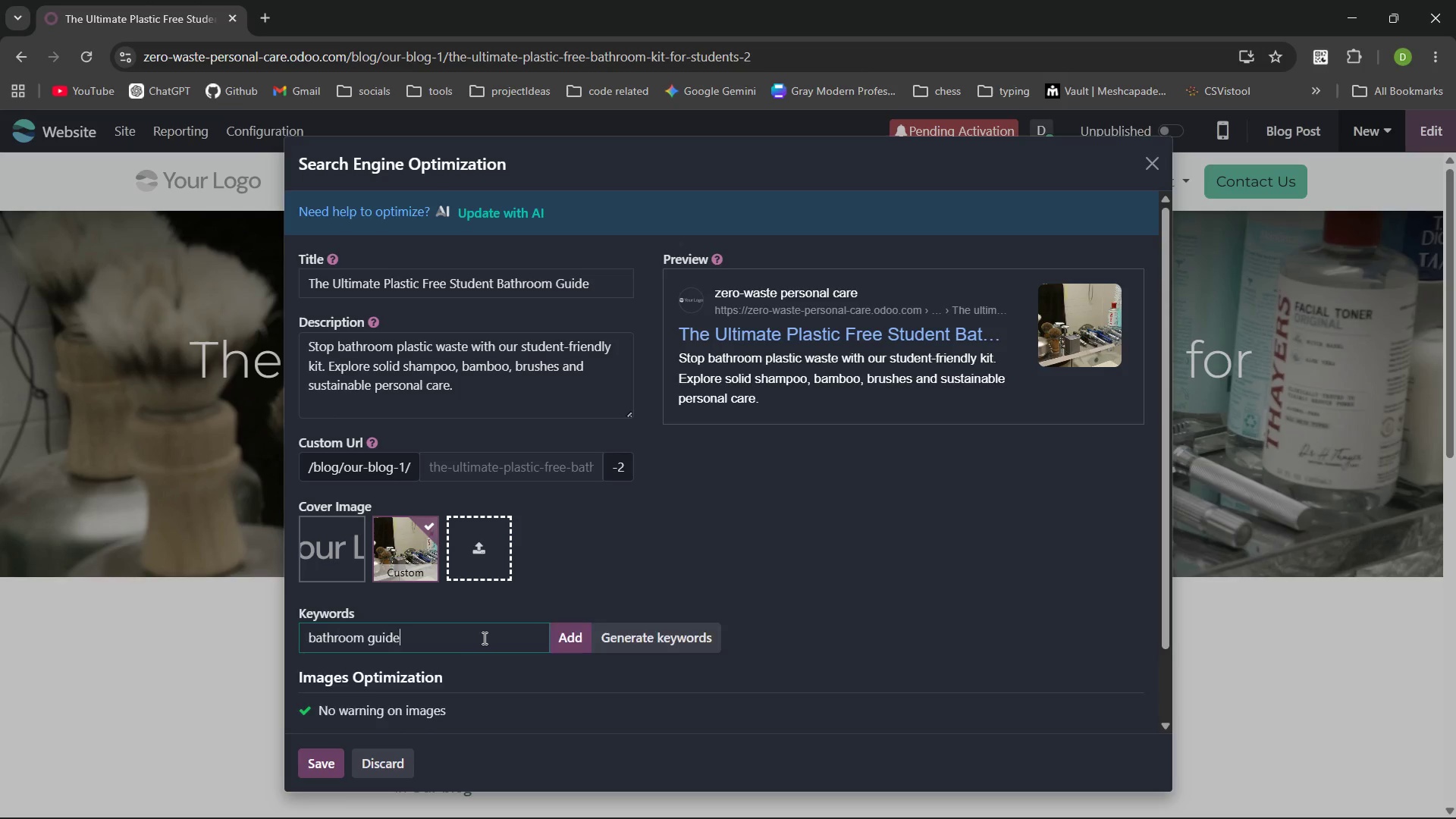 
key(Enter)
 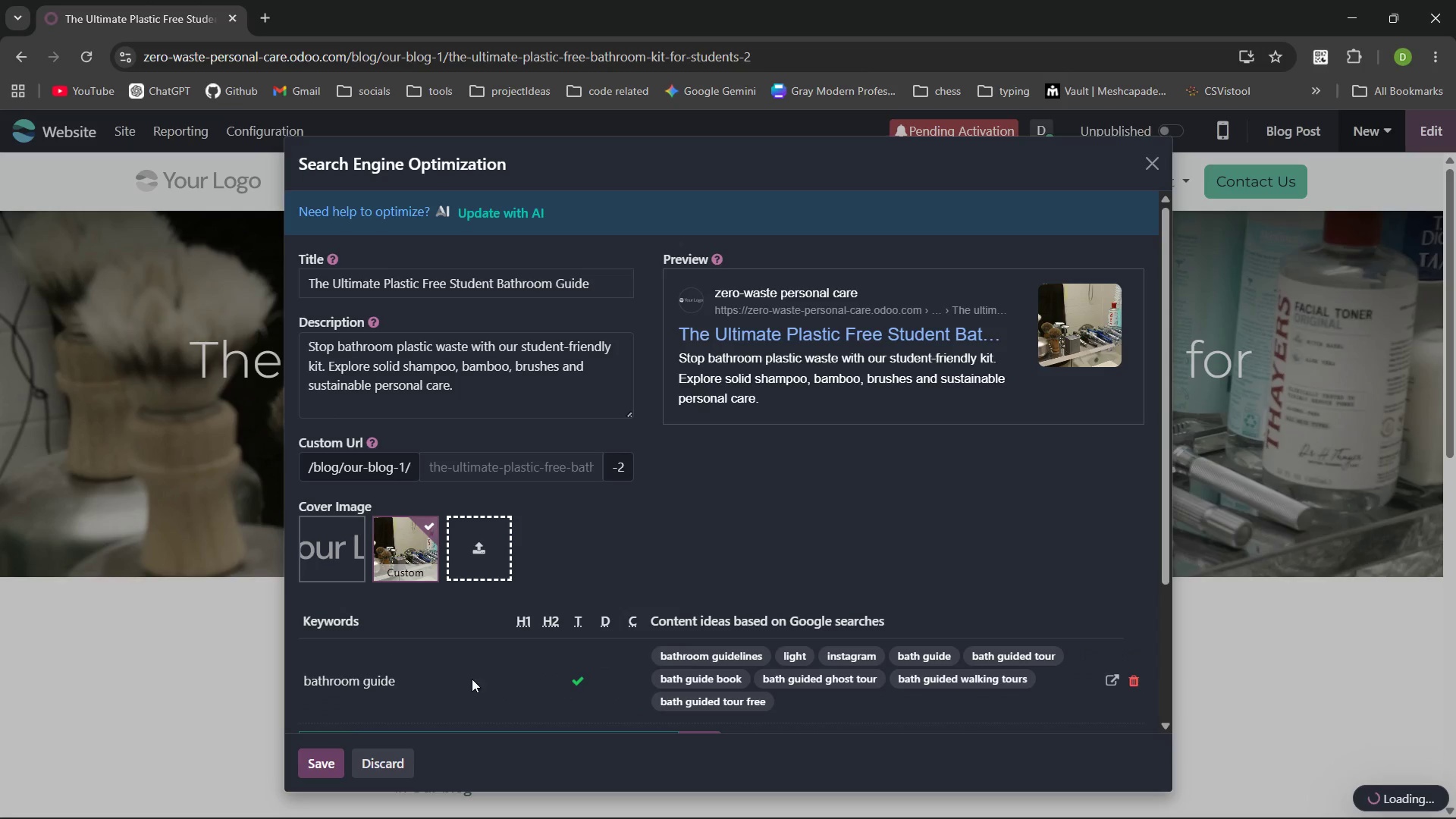 
type(student)
 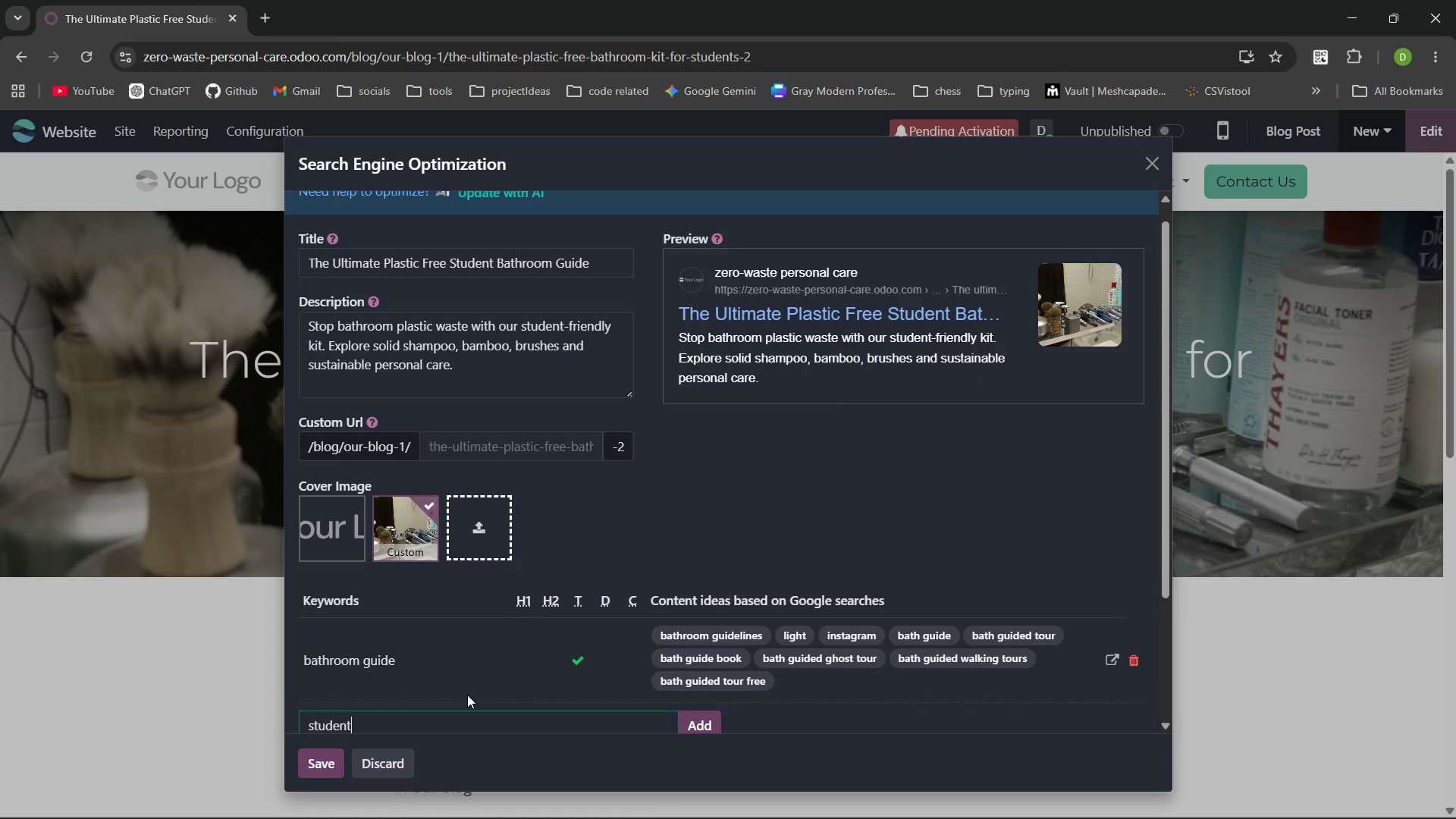 
key(Enter)
 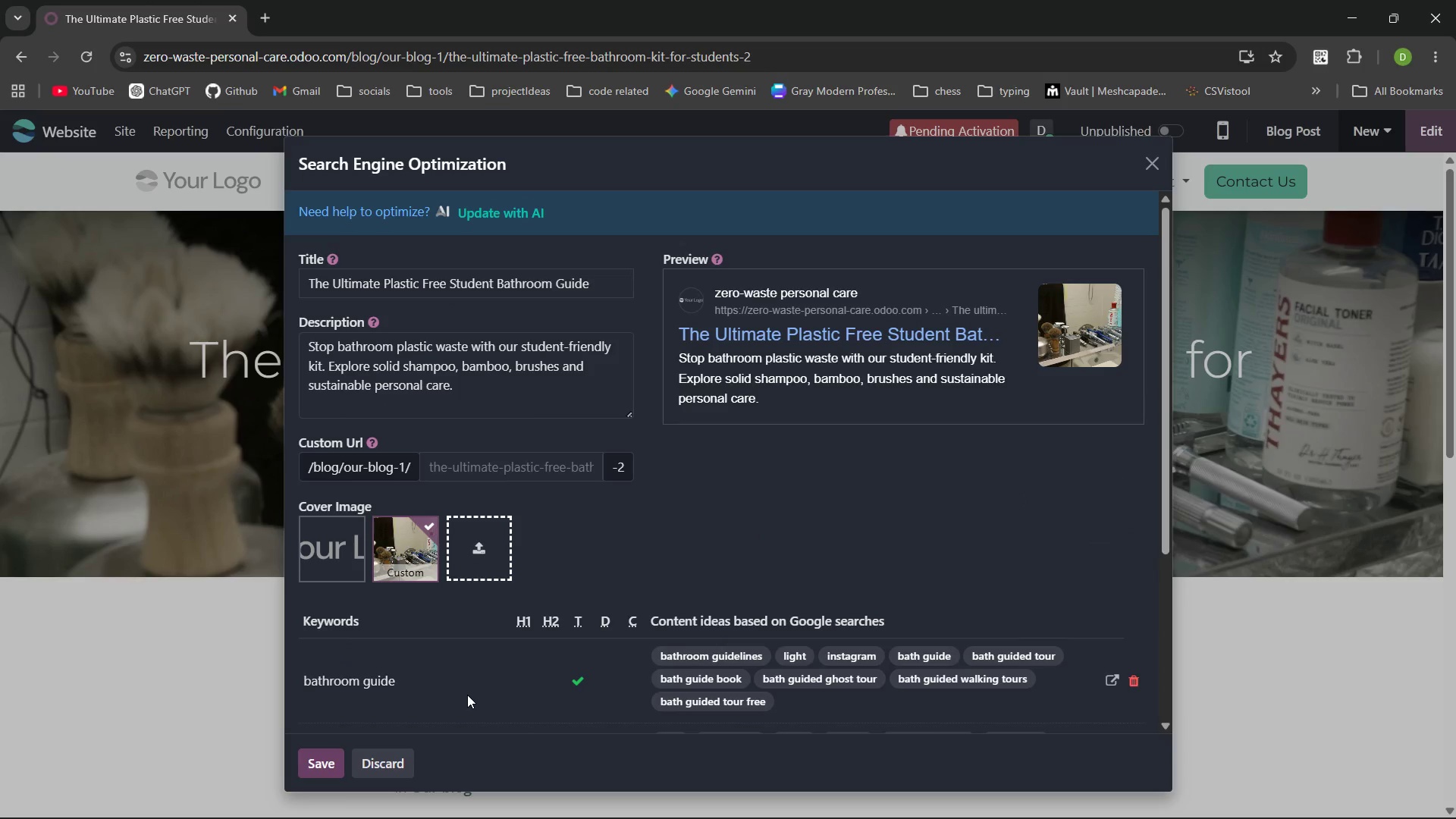 
wait(13.59)
 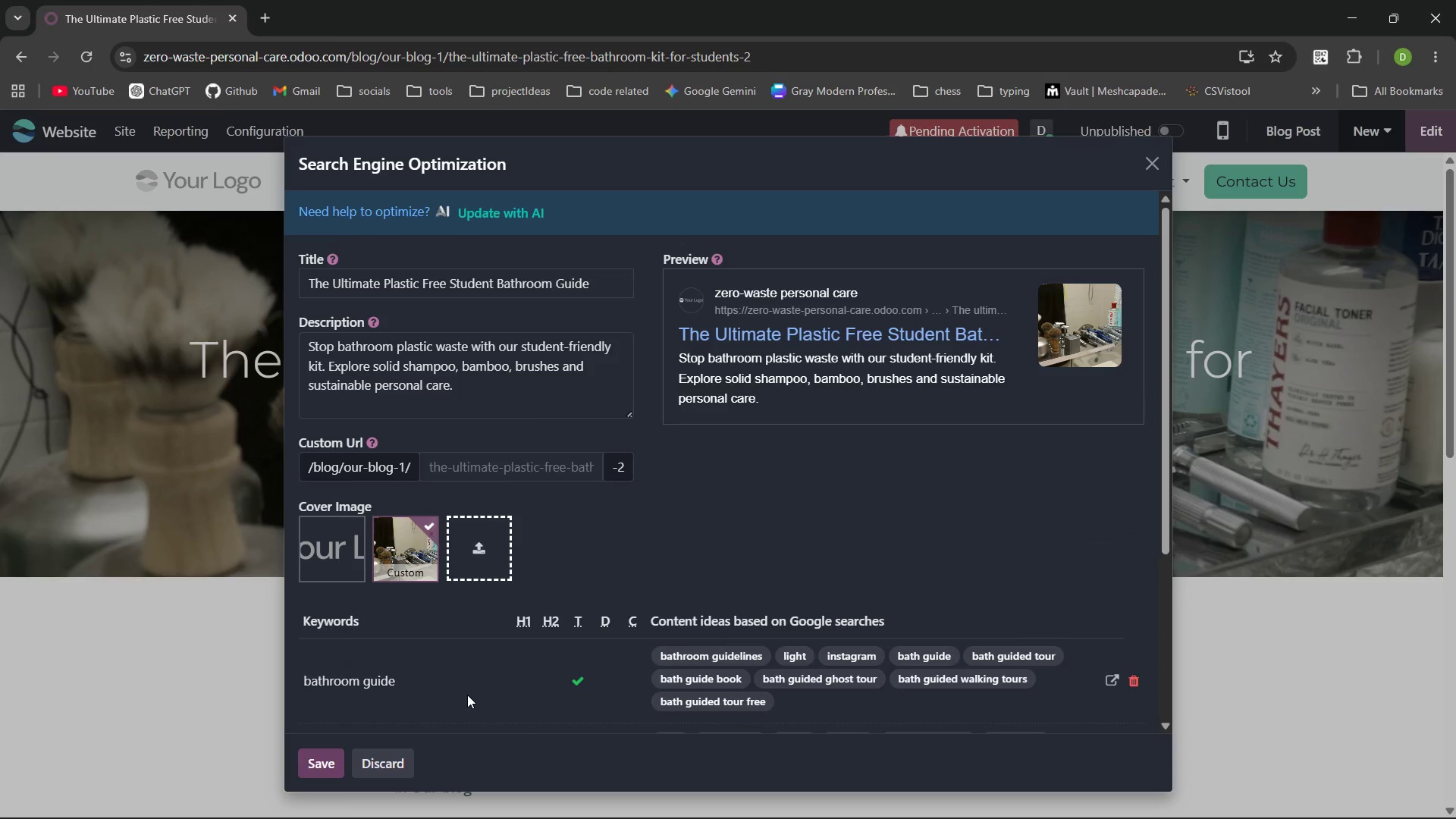 
type(shampoor)
key(Backspace)
 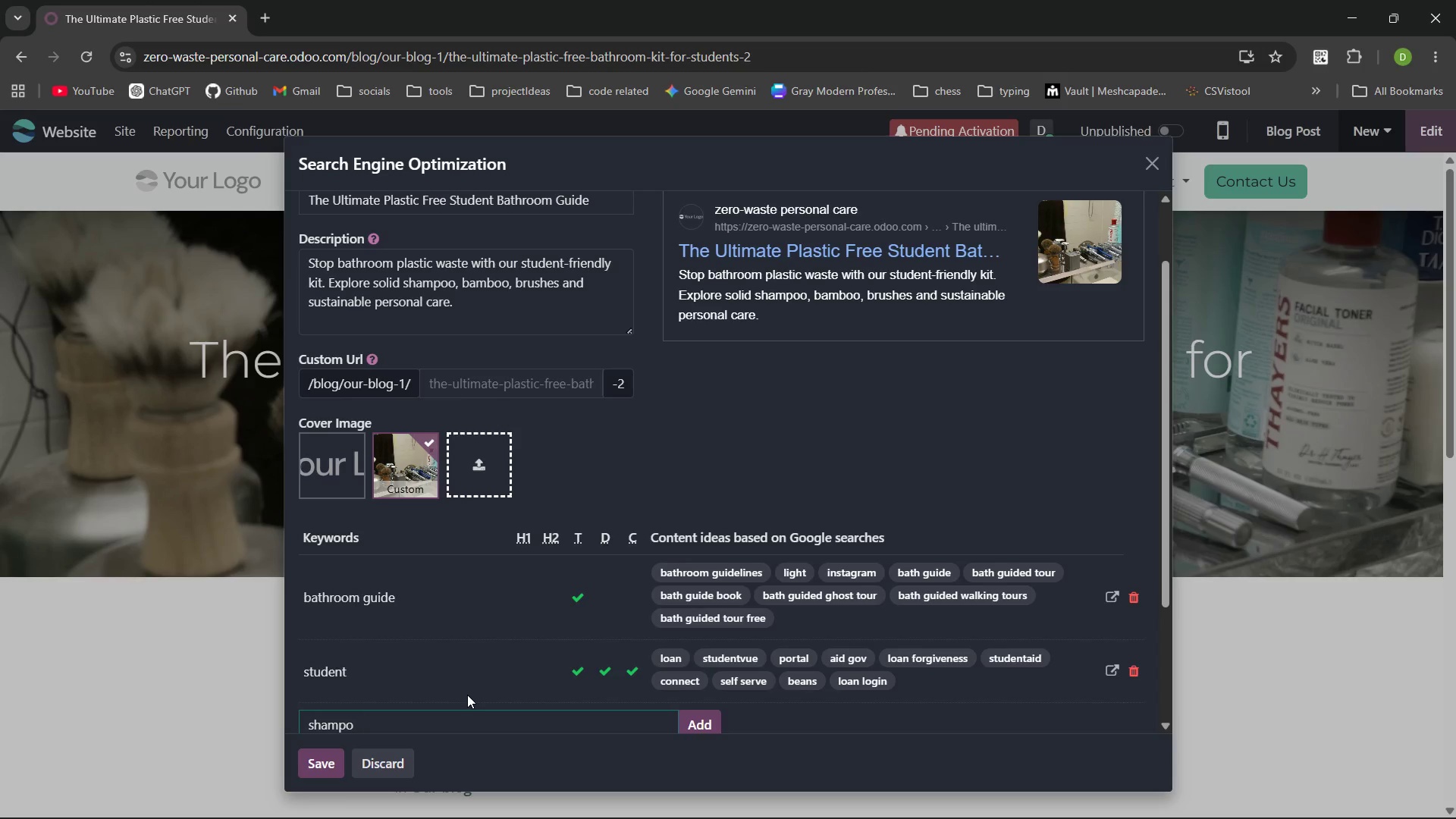 
hold_key(key=Backspace, duration=0.52)
 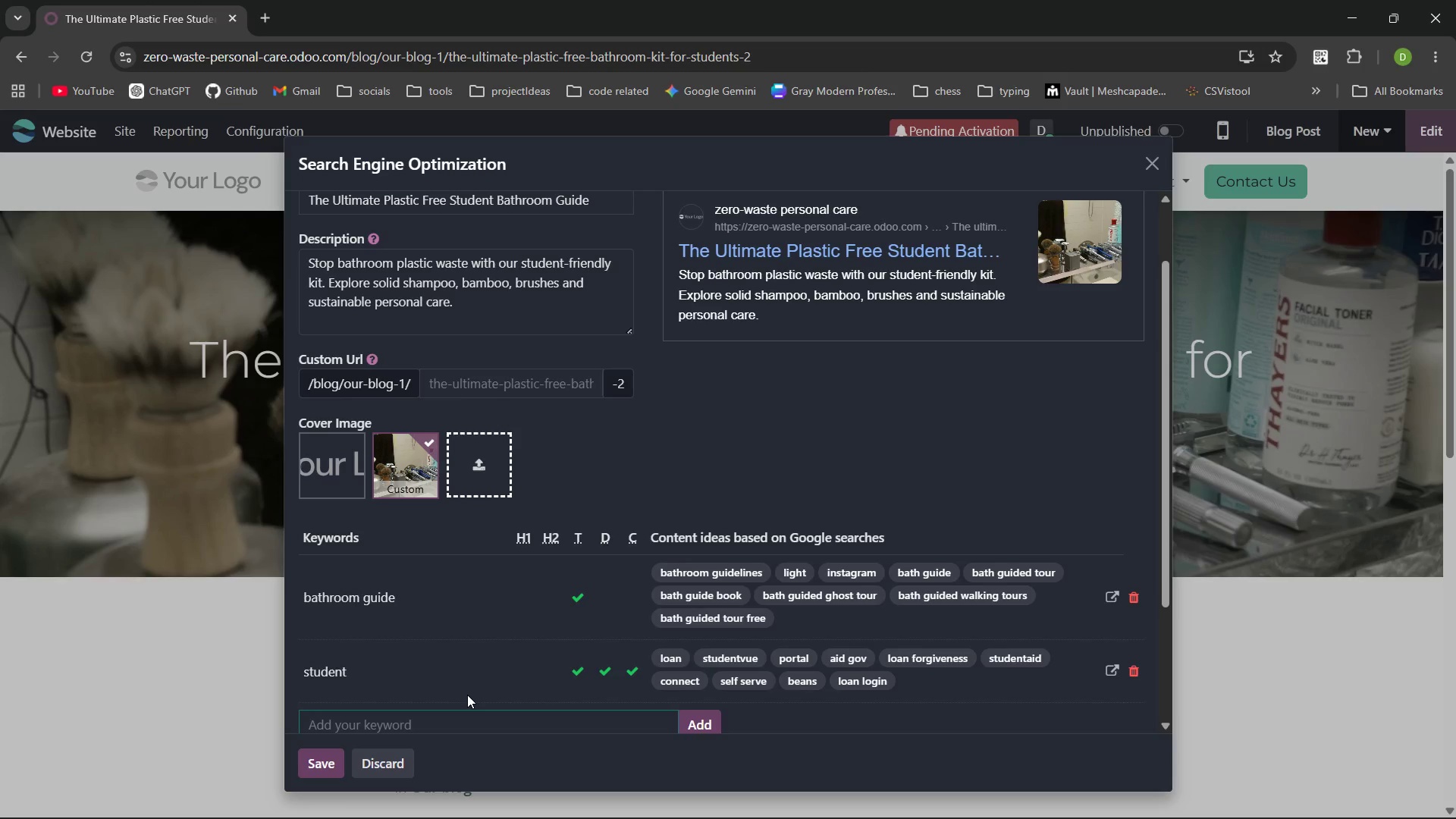 
key(Control+ControlLeft)
 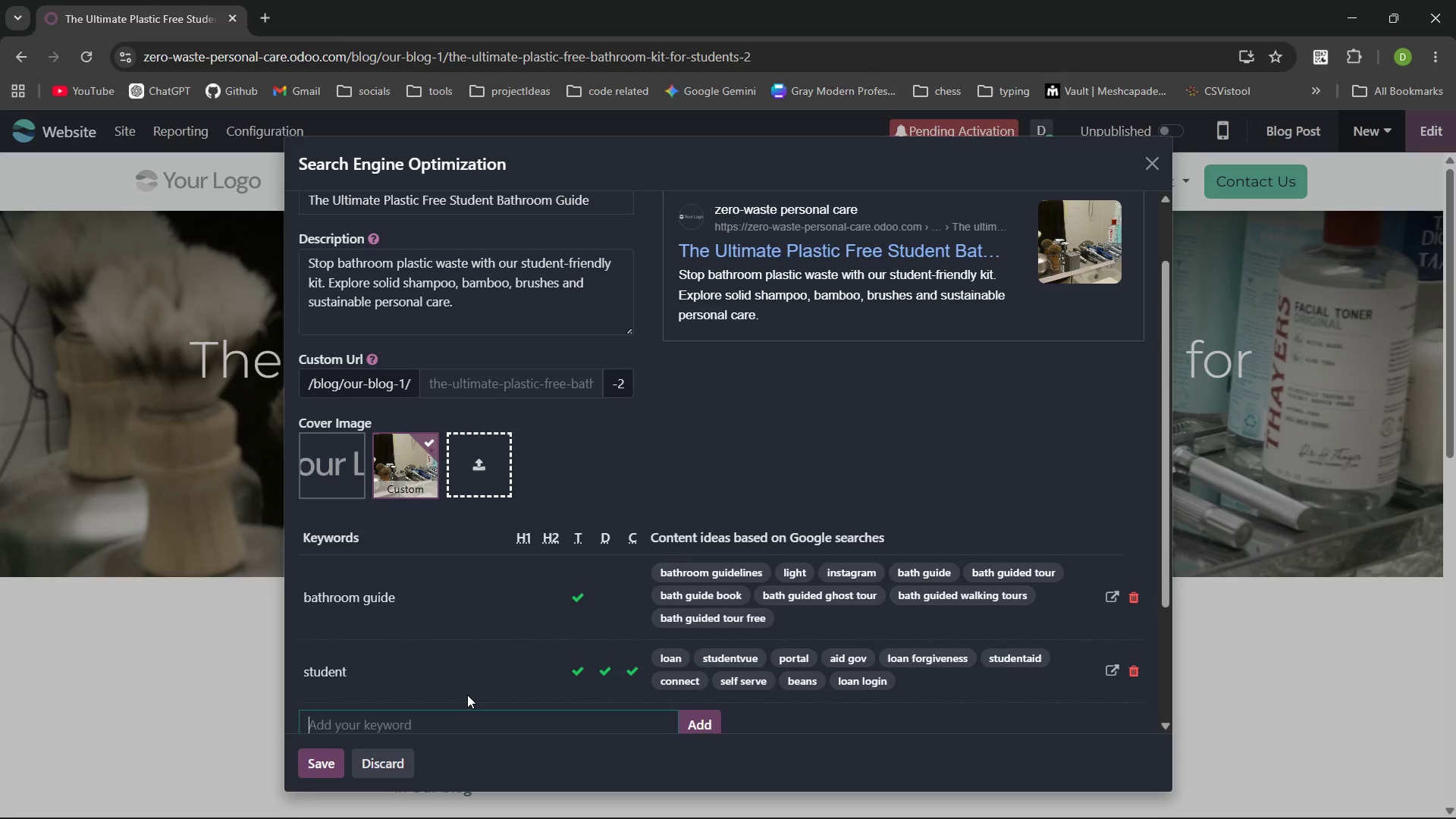 
key(Control+Backspace)
 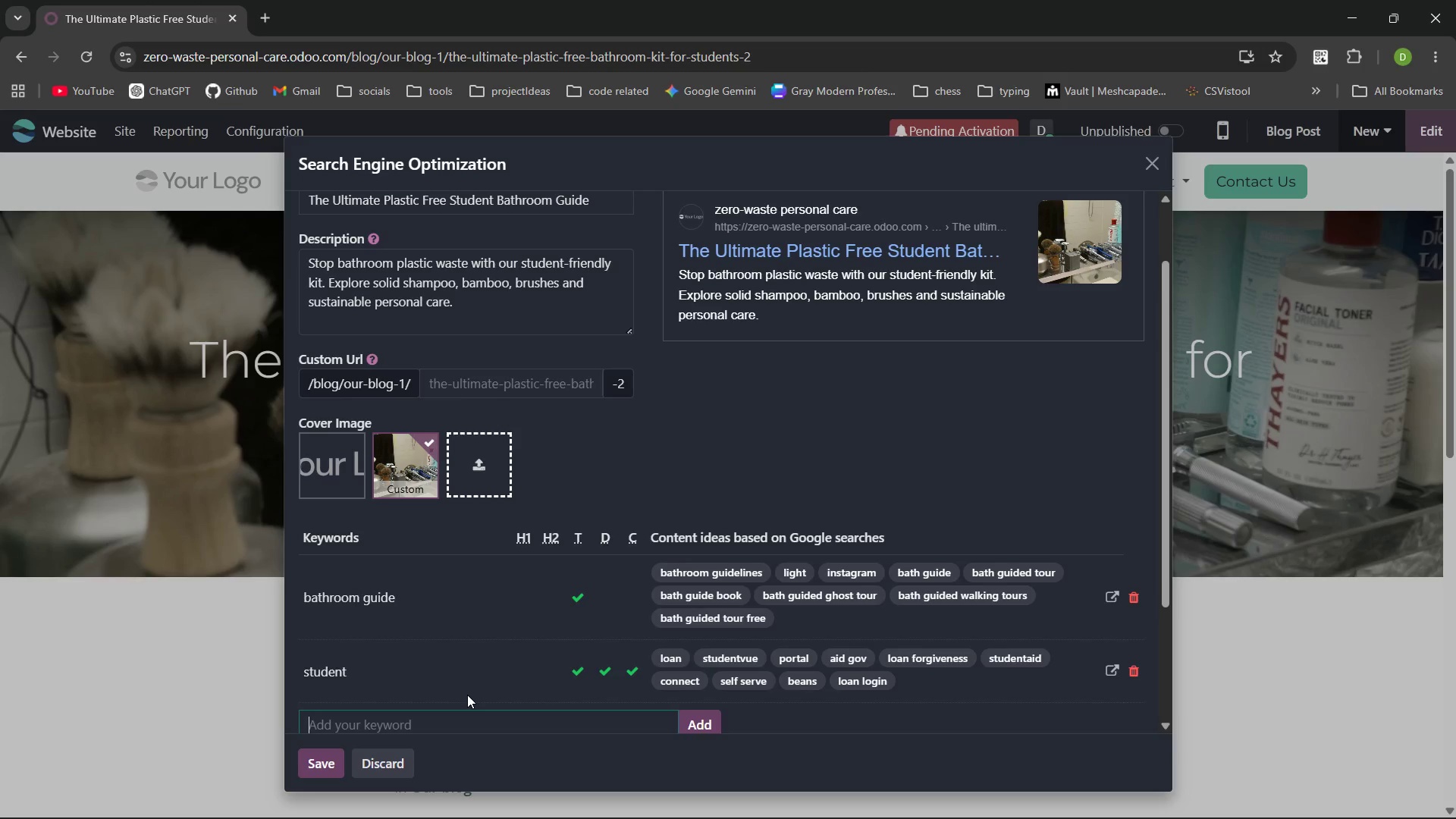 
key(Control+Backspace)
 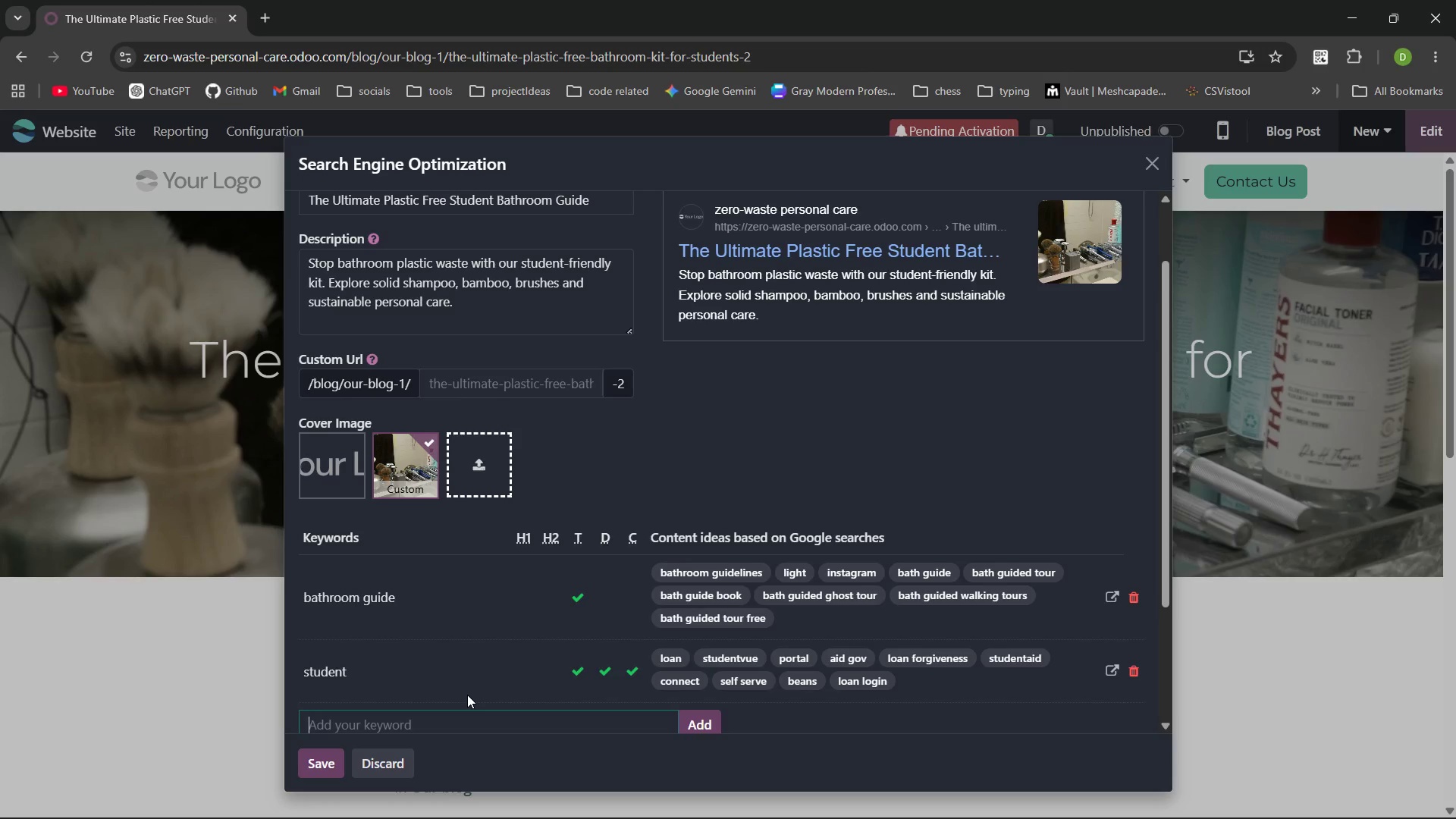 
wait(5.16)
 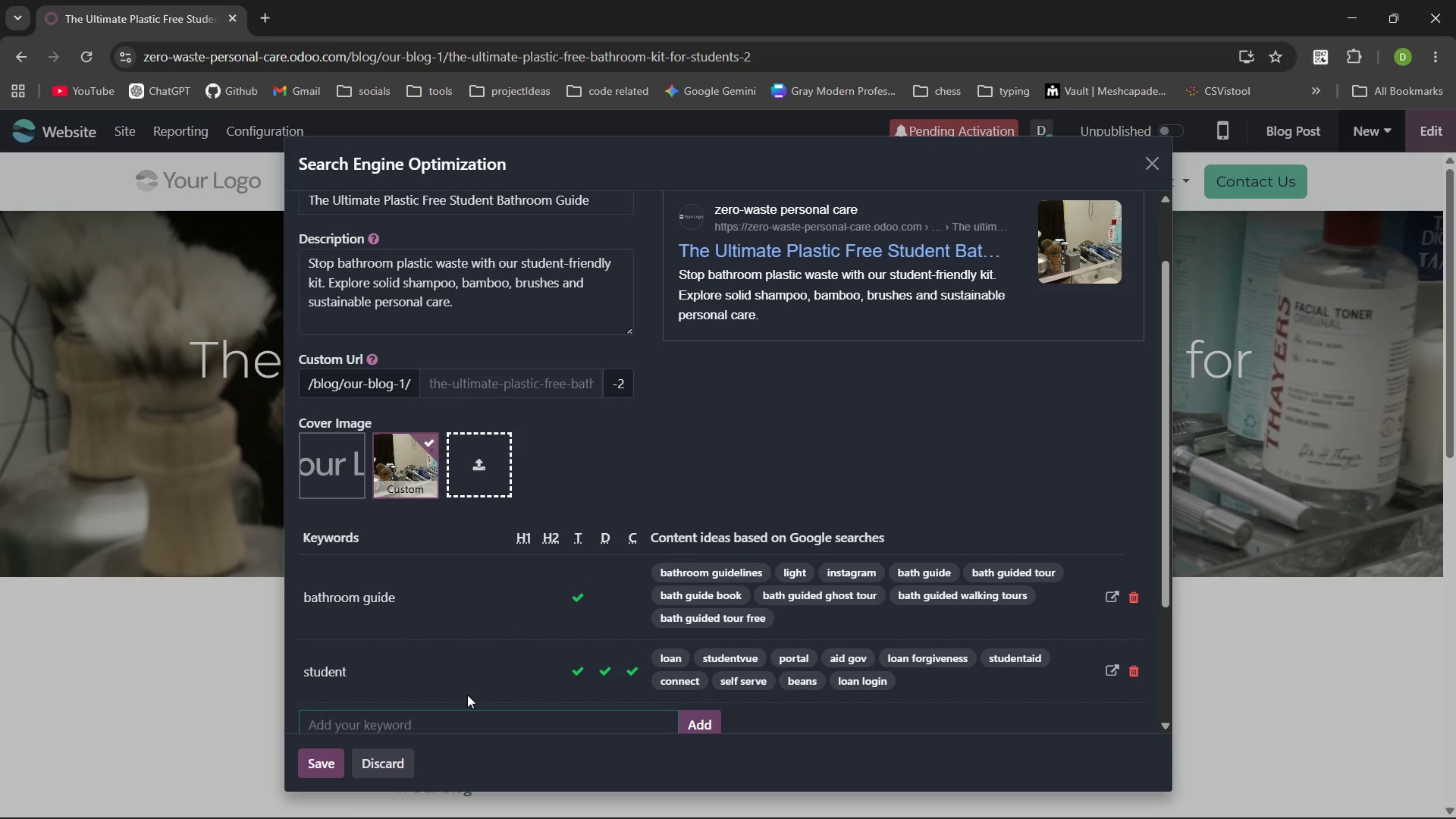 
type(sustainable)
 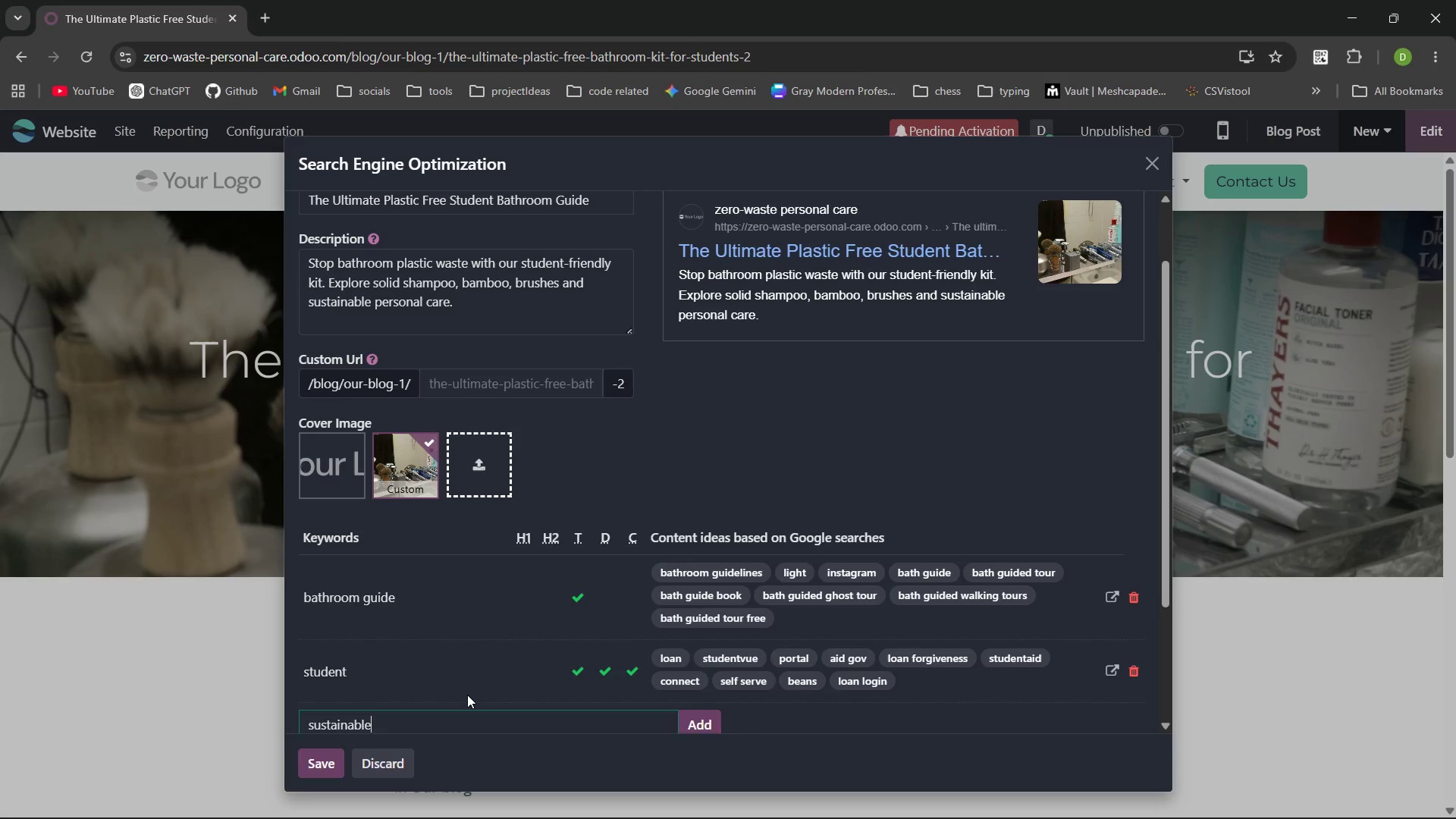 
key(Enter)
 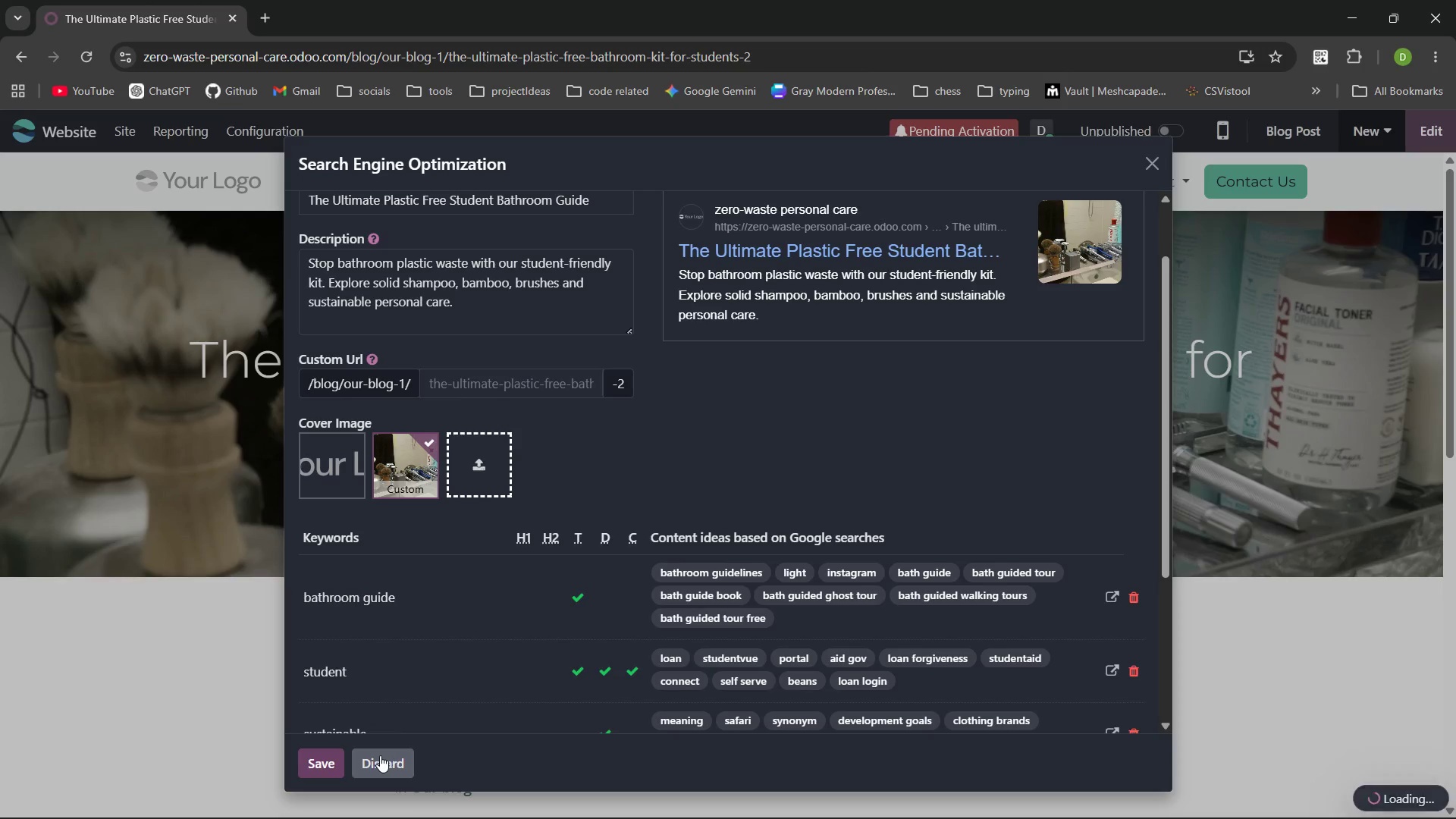 
left_click([345, 754])
 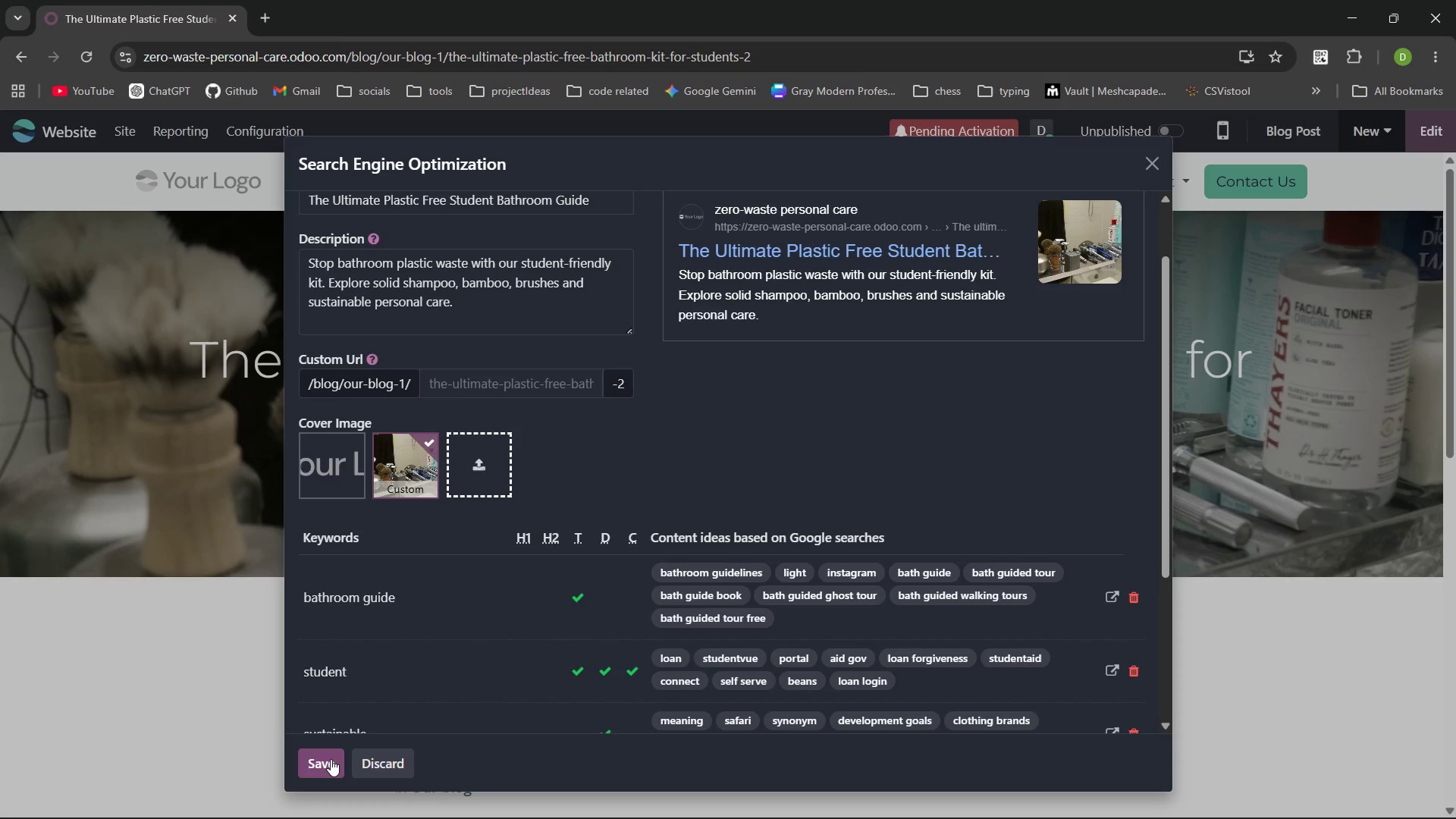 
left_click([331, 759])
 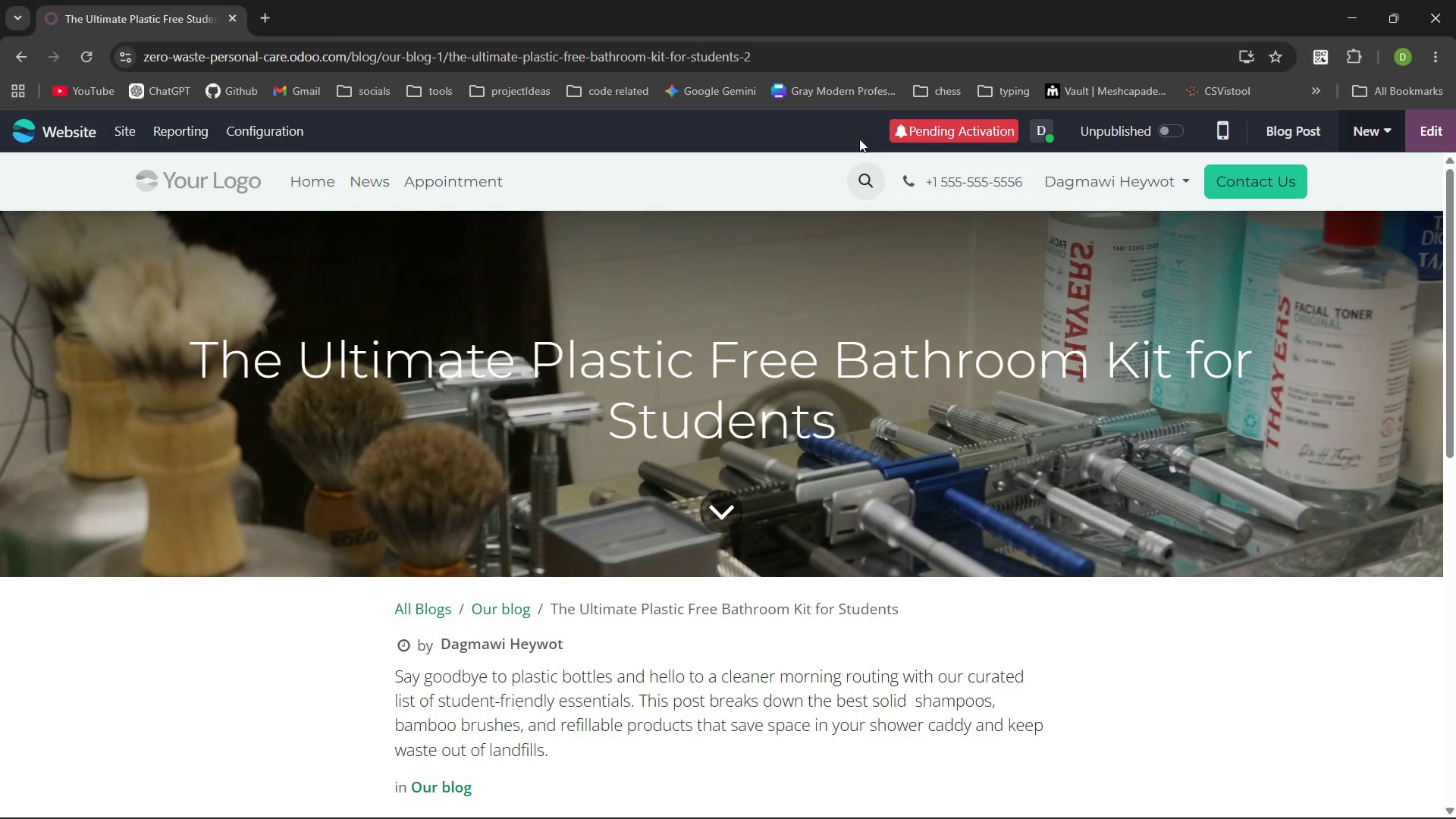 
left_click([1358, 123])
 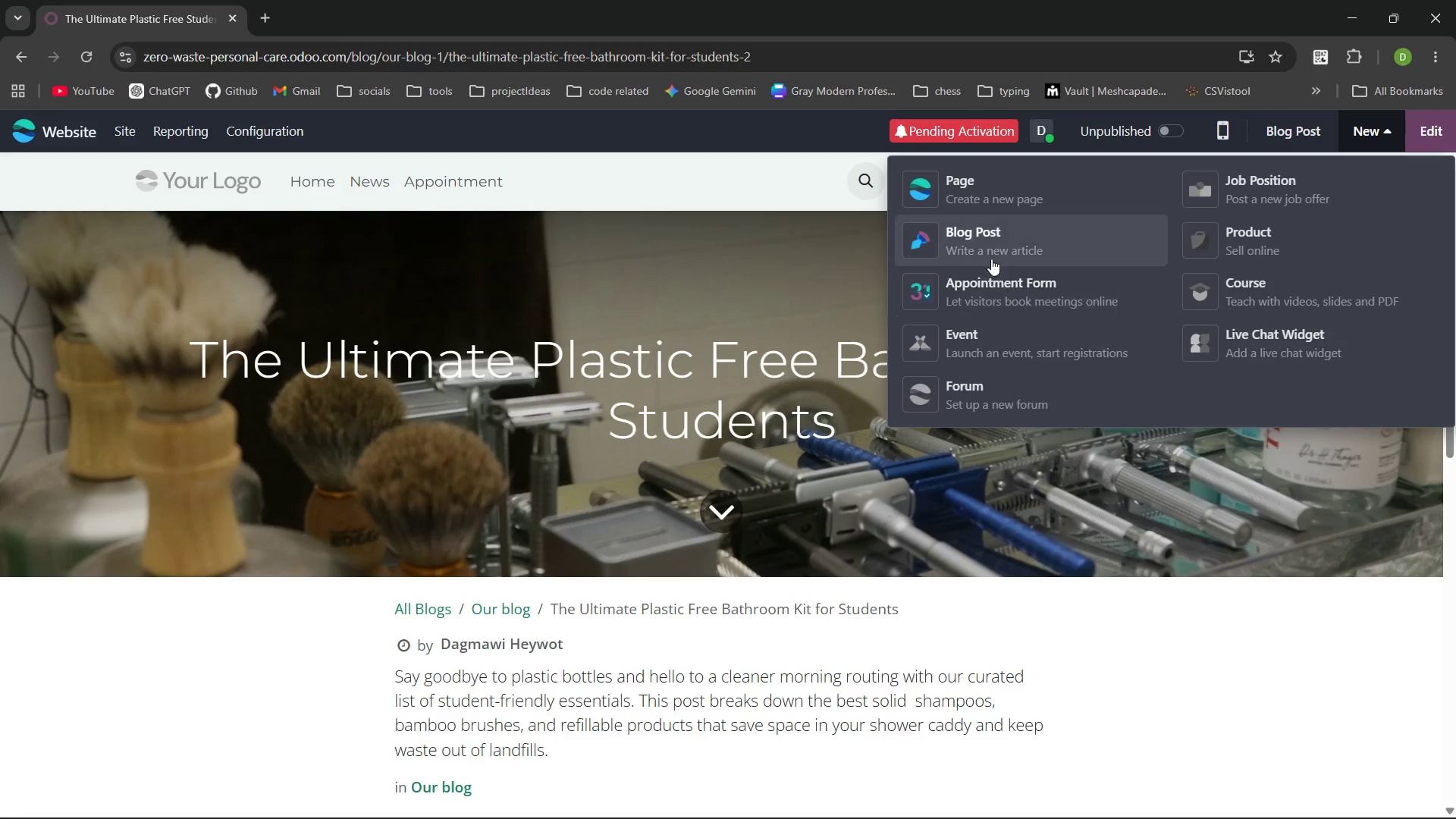 
left_click([990, 246])
 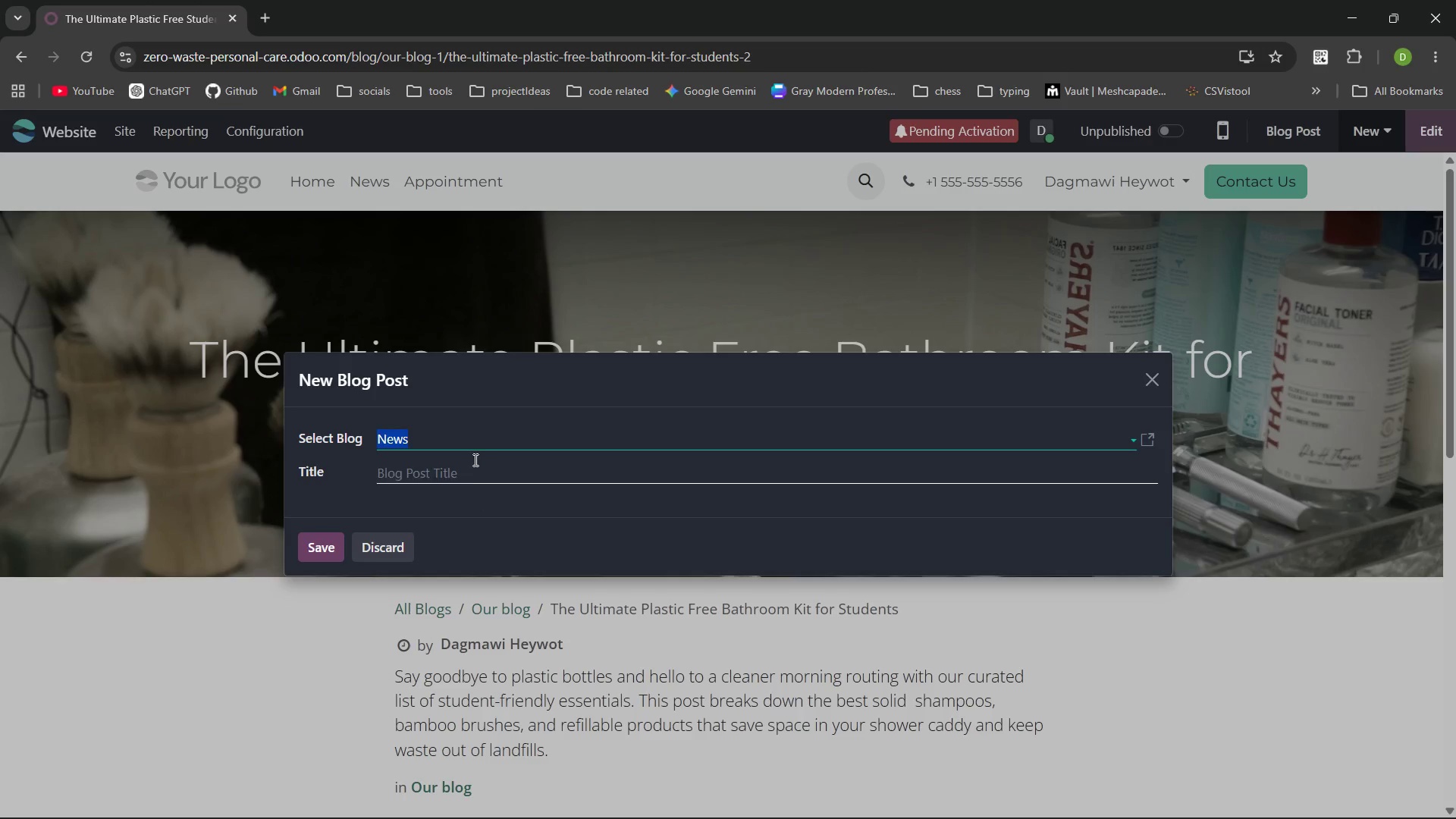 
left_click([474, 442])
 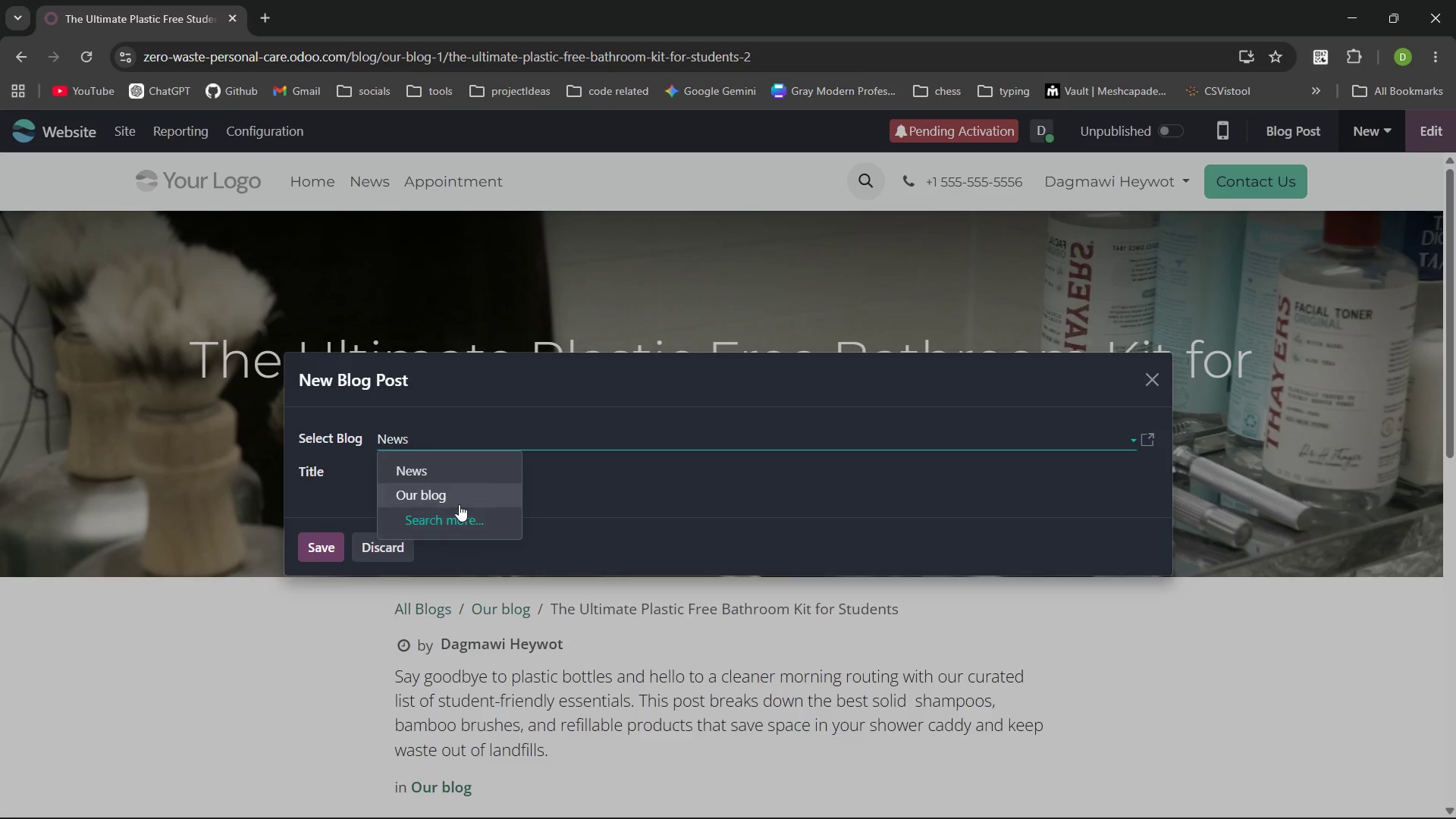 
left_click([459, 502])
 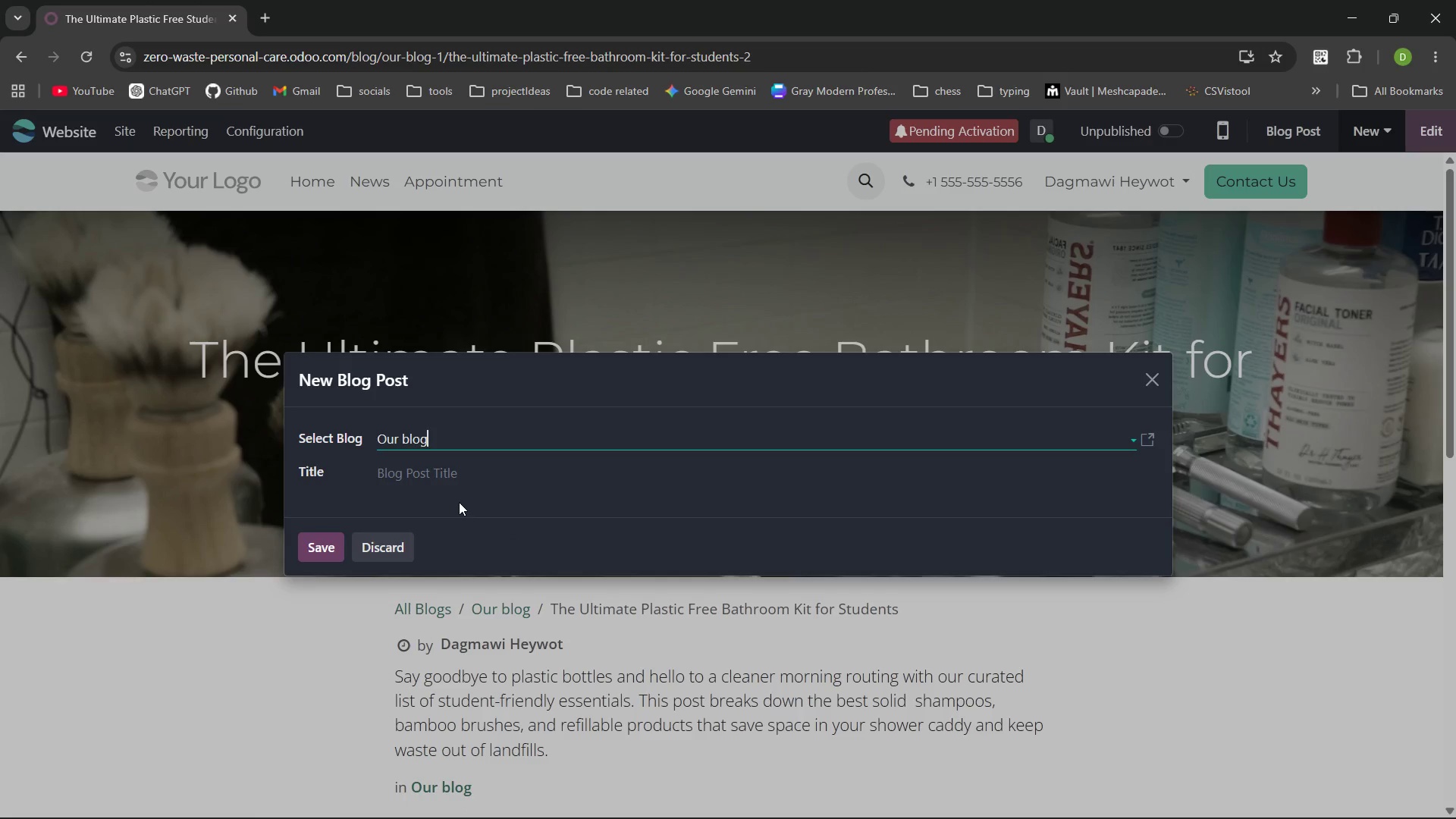 
wait(9.55)
 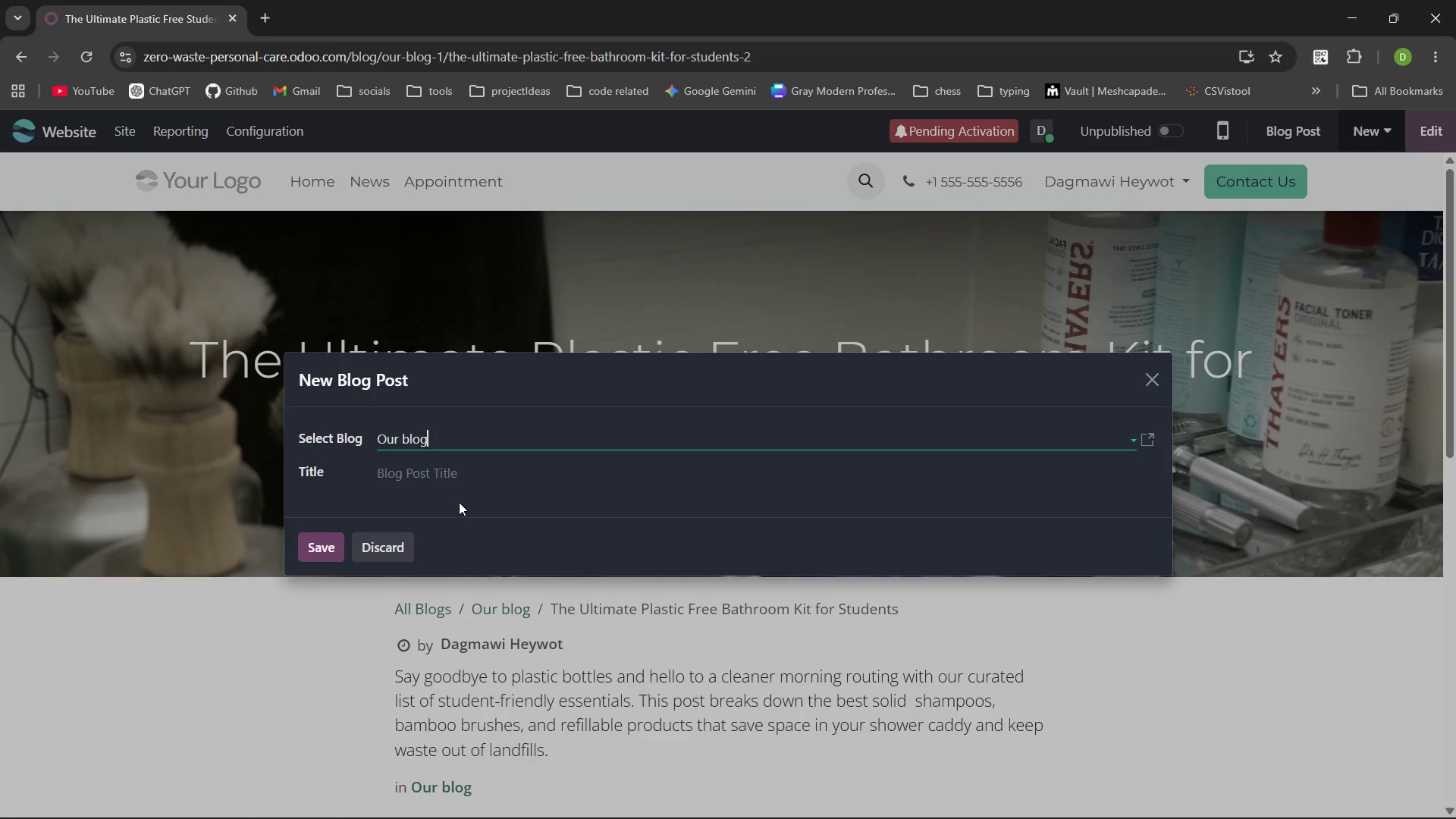 
left_click([451, 473])
 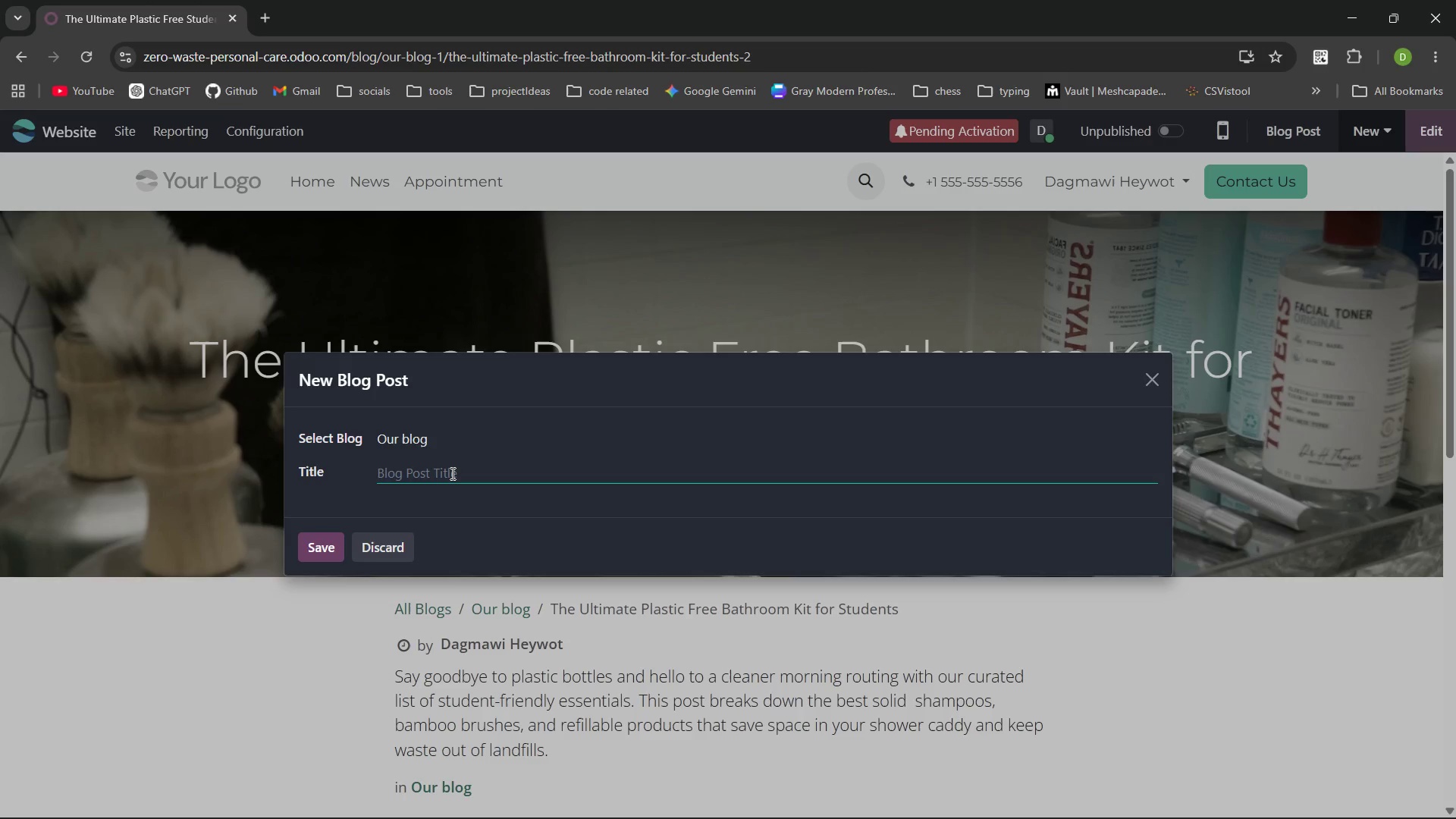 
type(How to start sustainablitiy Club on Campus)
 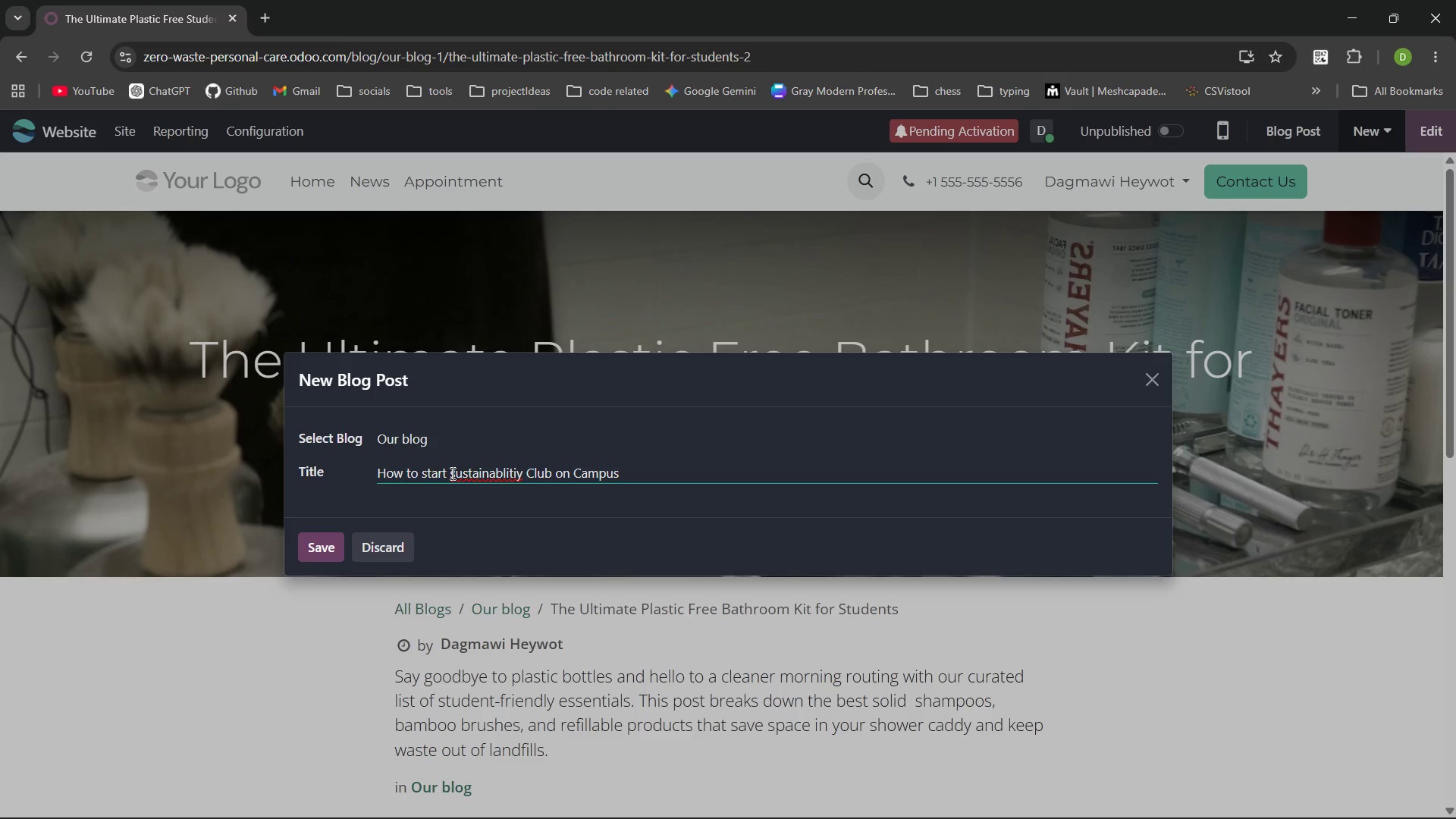 
key(Control+ArrowLeft)
 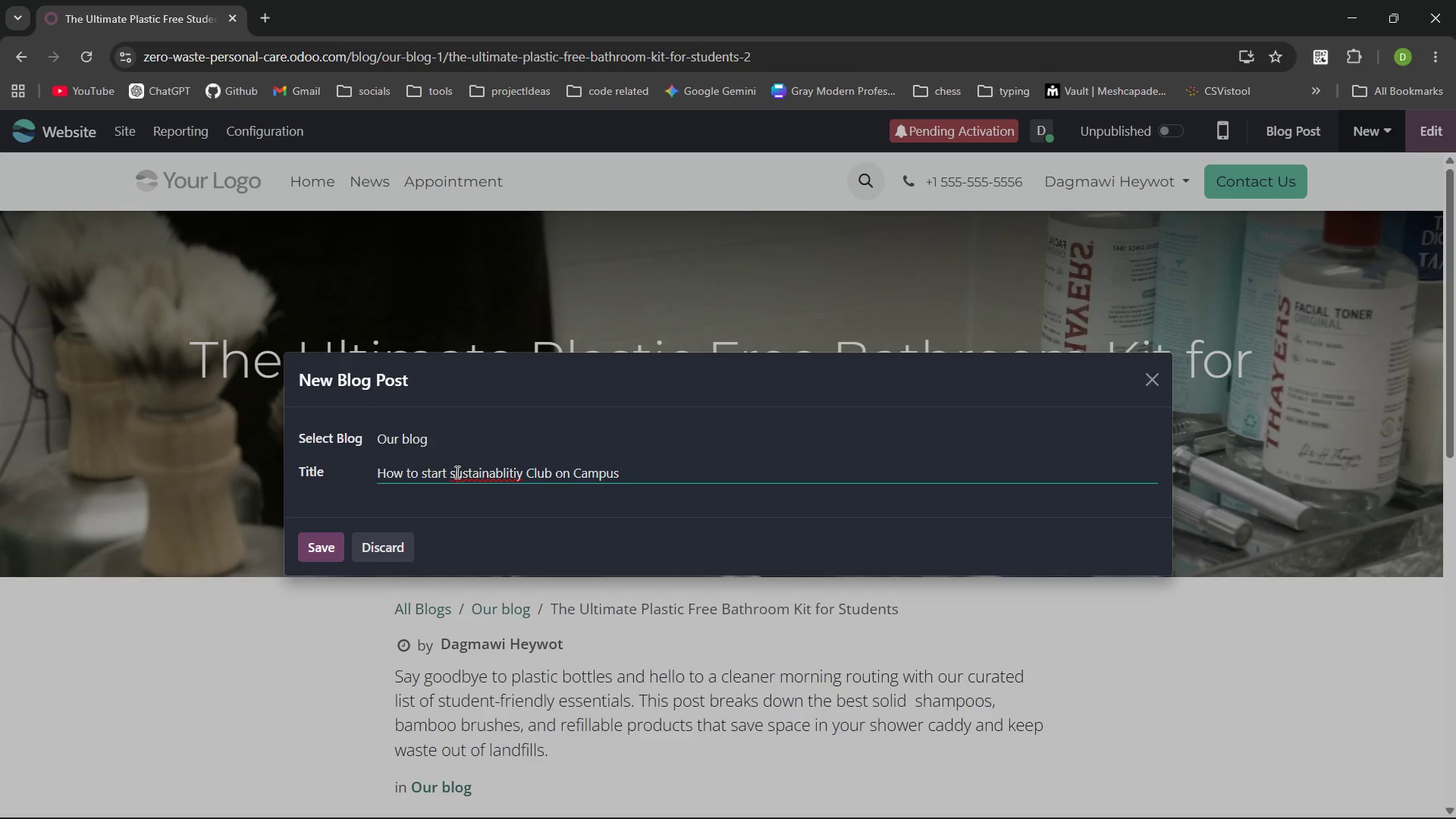 
left_click([456, 472])
 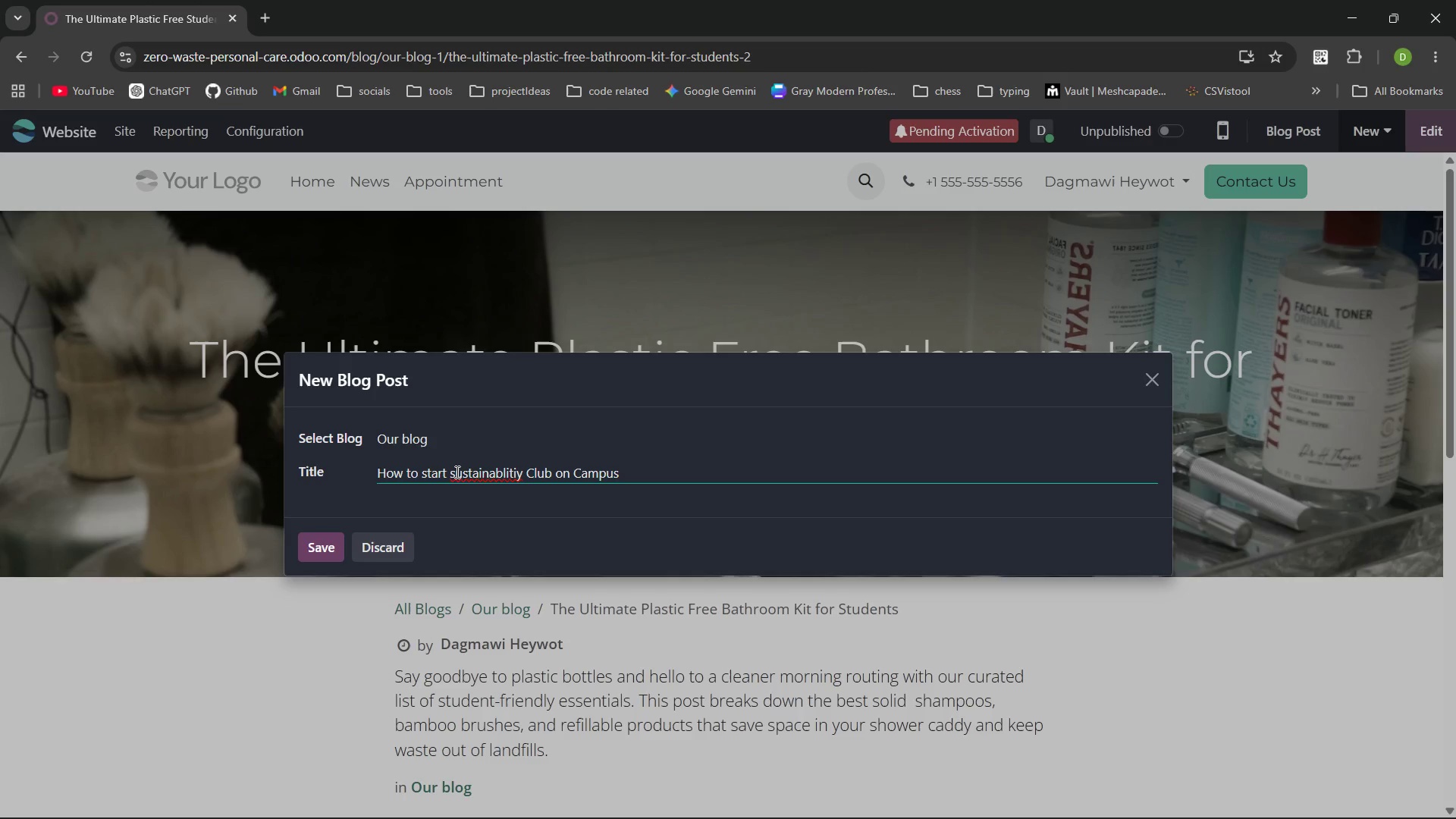 
key(Backspace)
 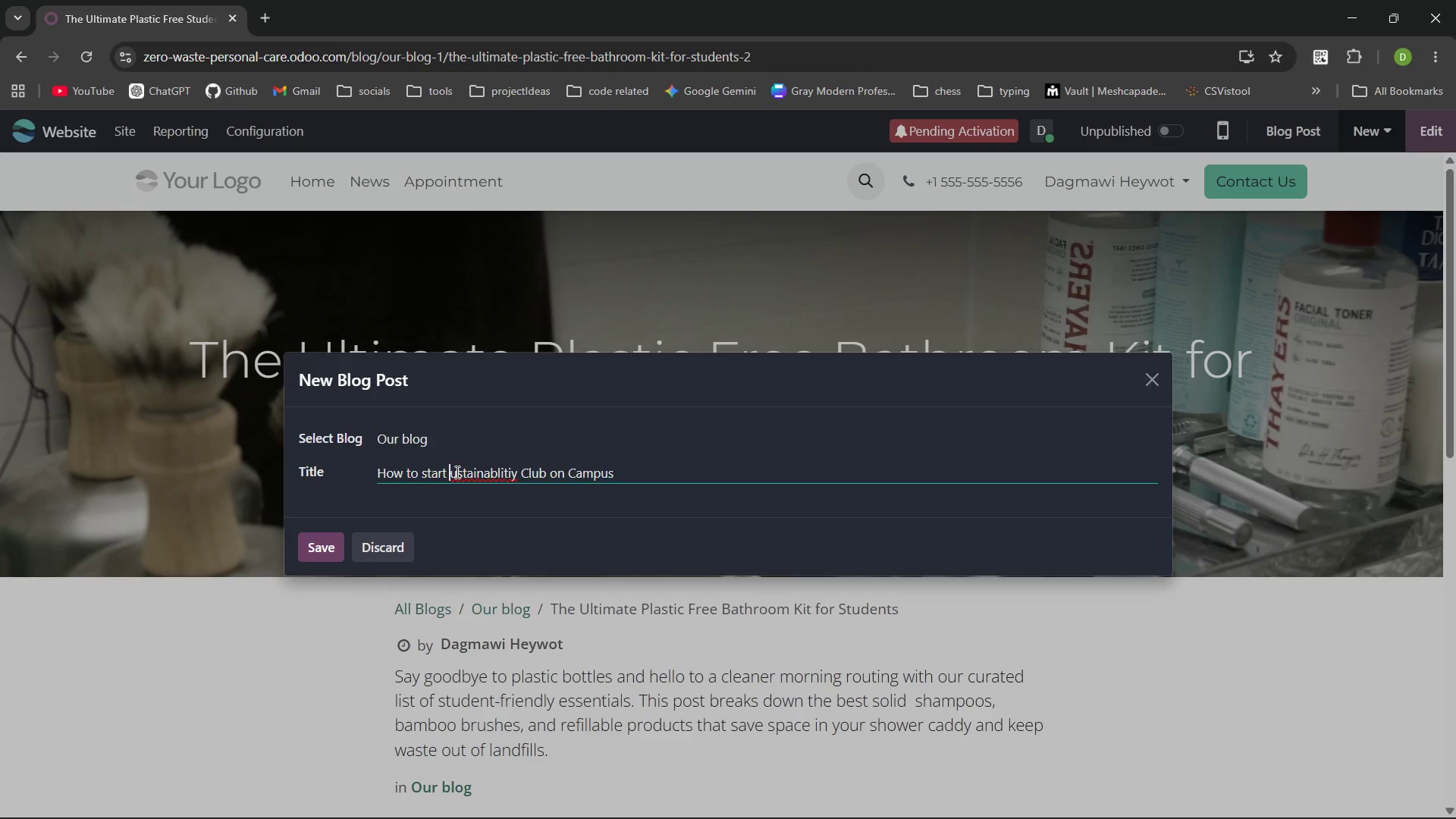 
key(Shift+ShiftLeft)
 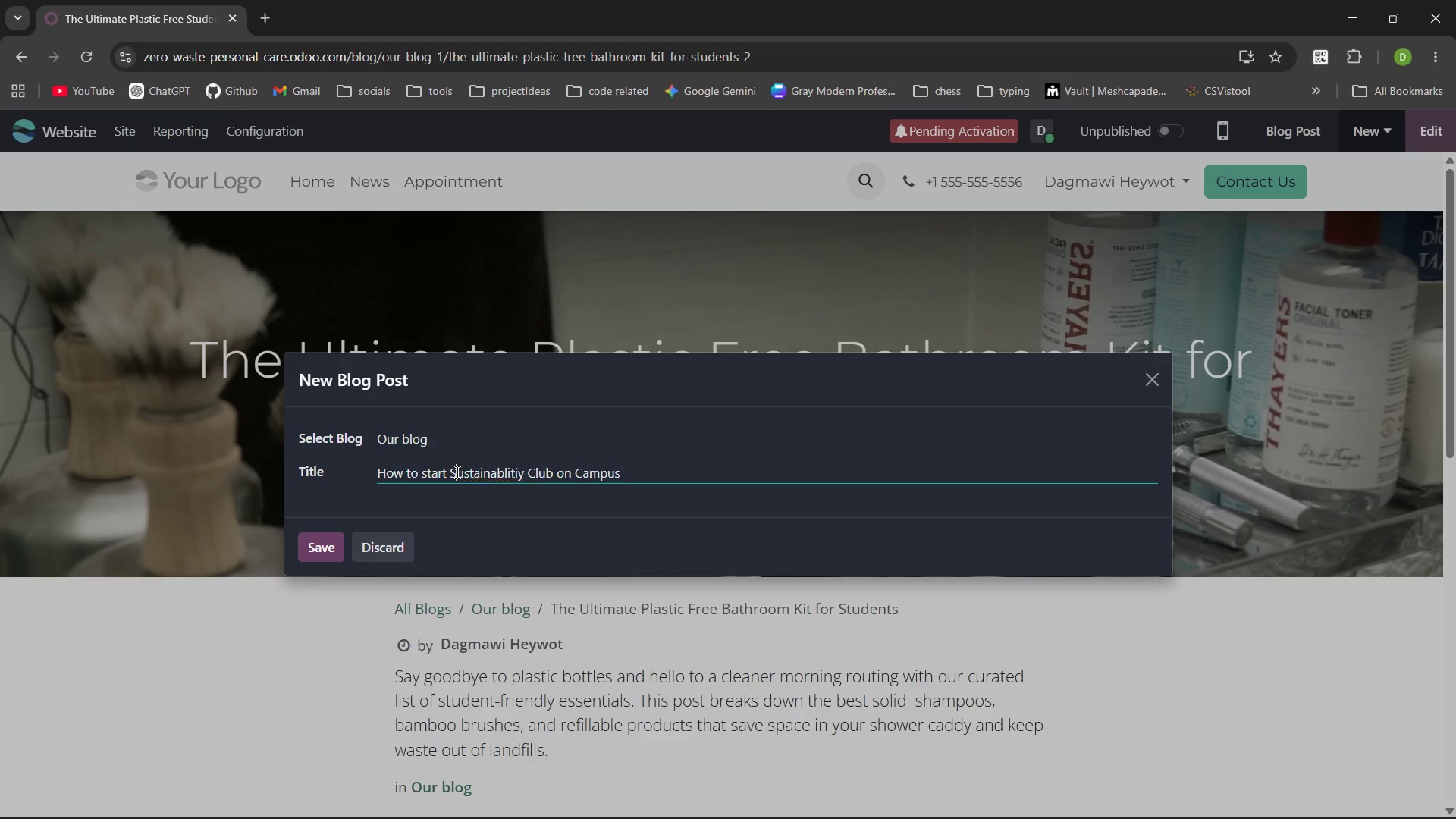 
key(Shift+S)
 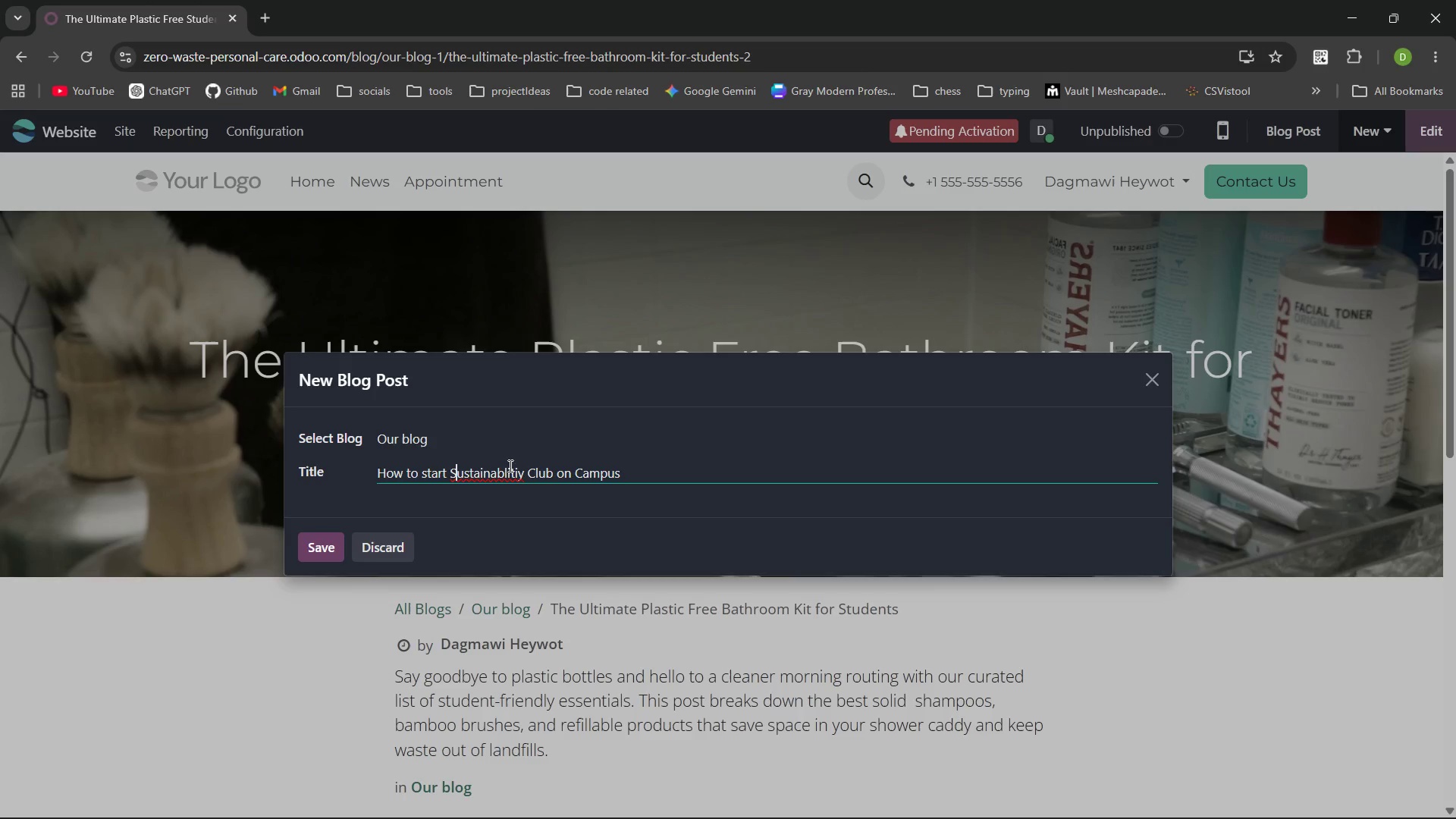 
left_click([526, 473])
 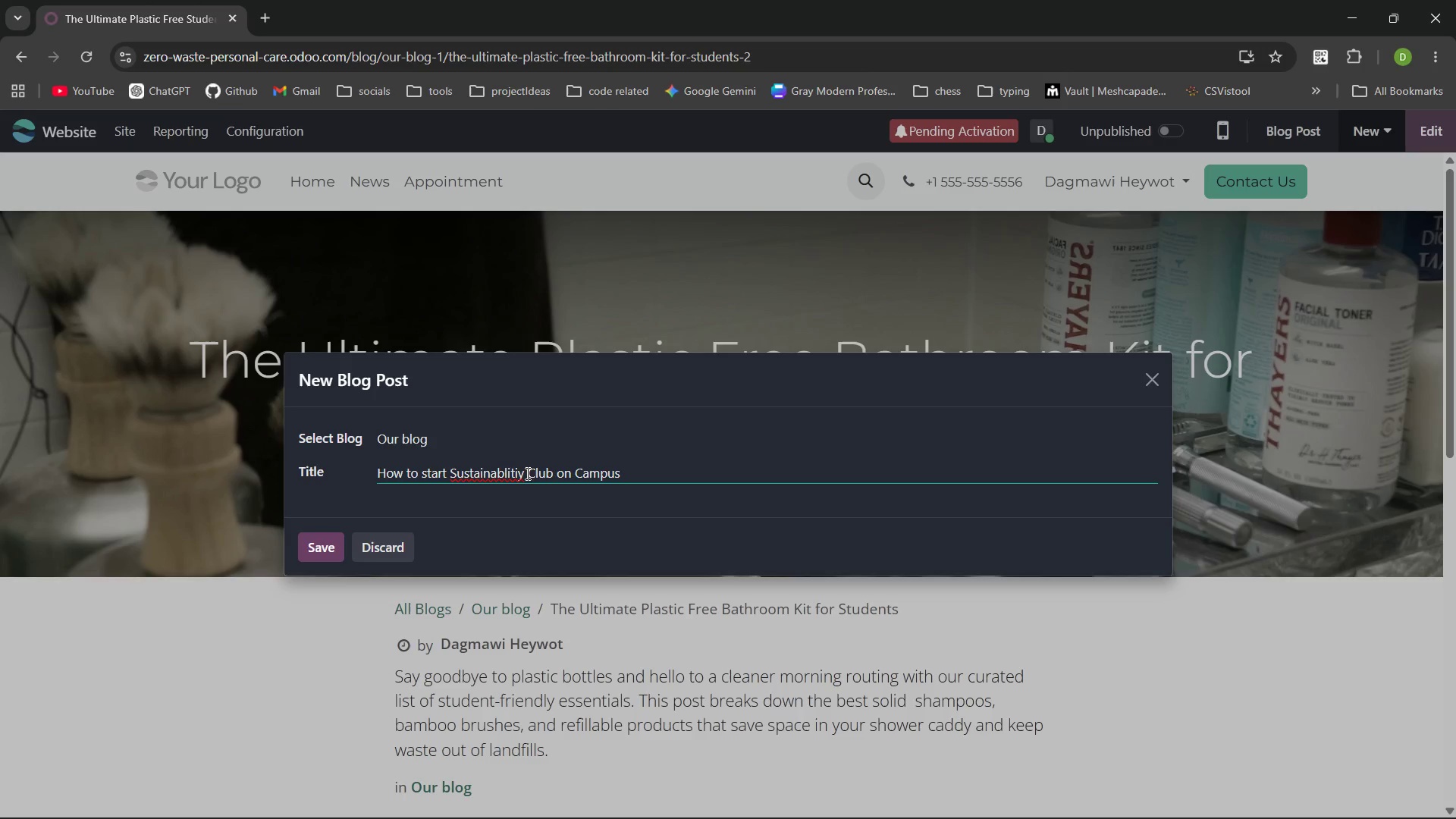 
key(ArrowLeft)
 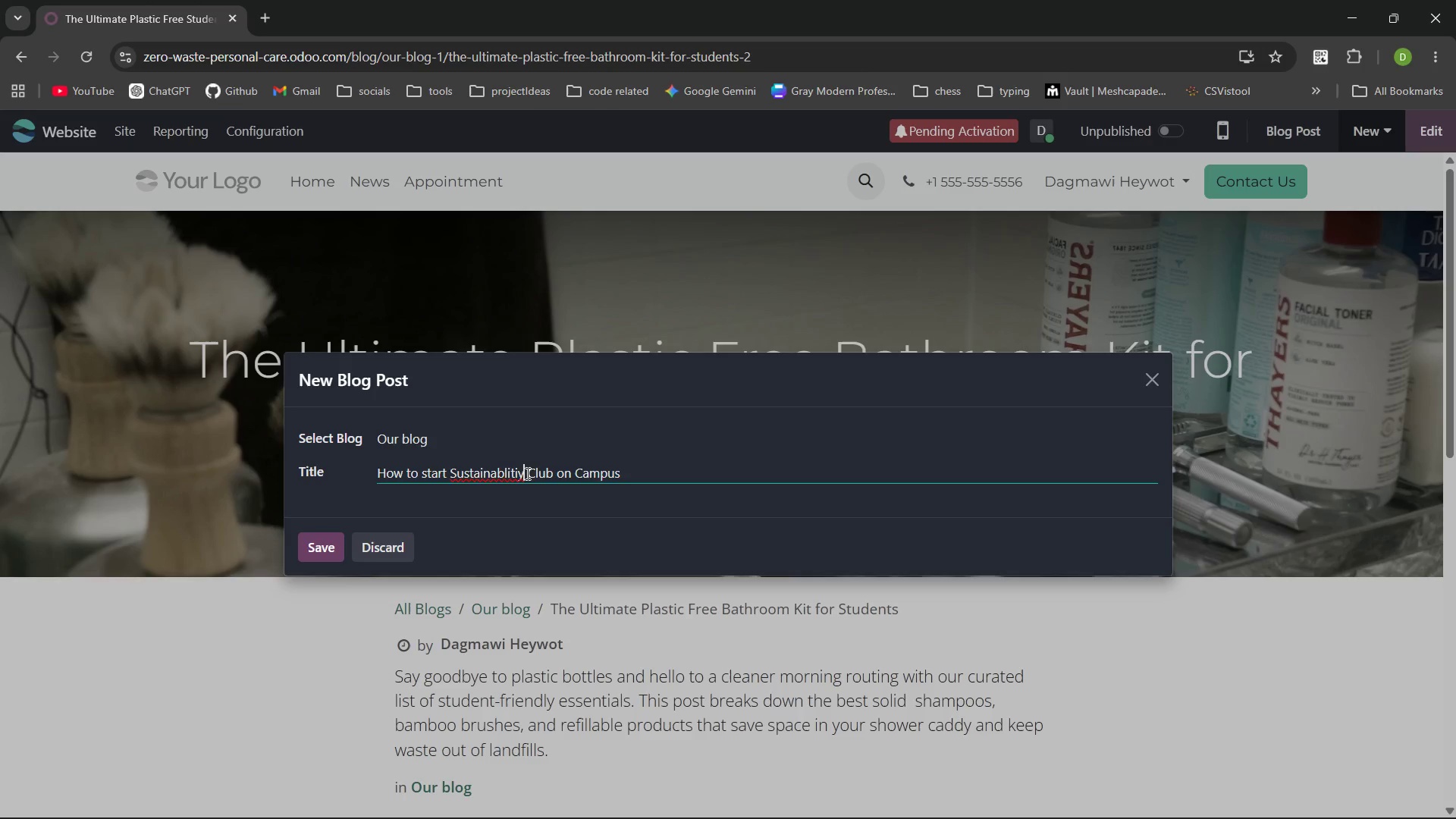 
key(Control+Backspace)
 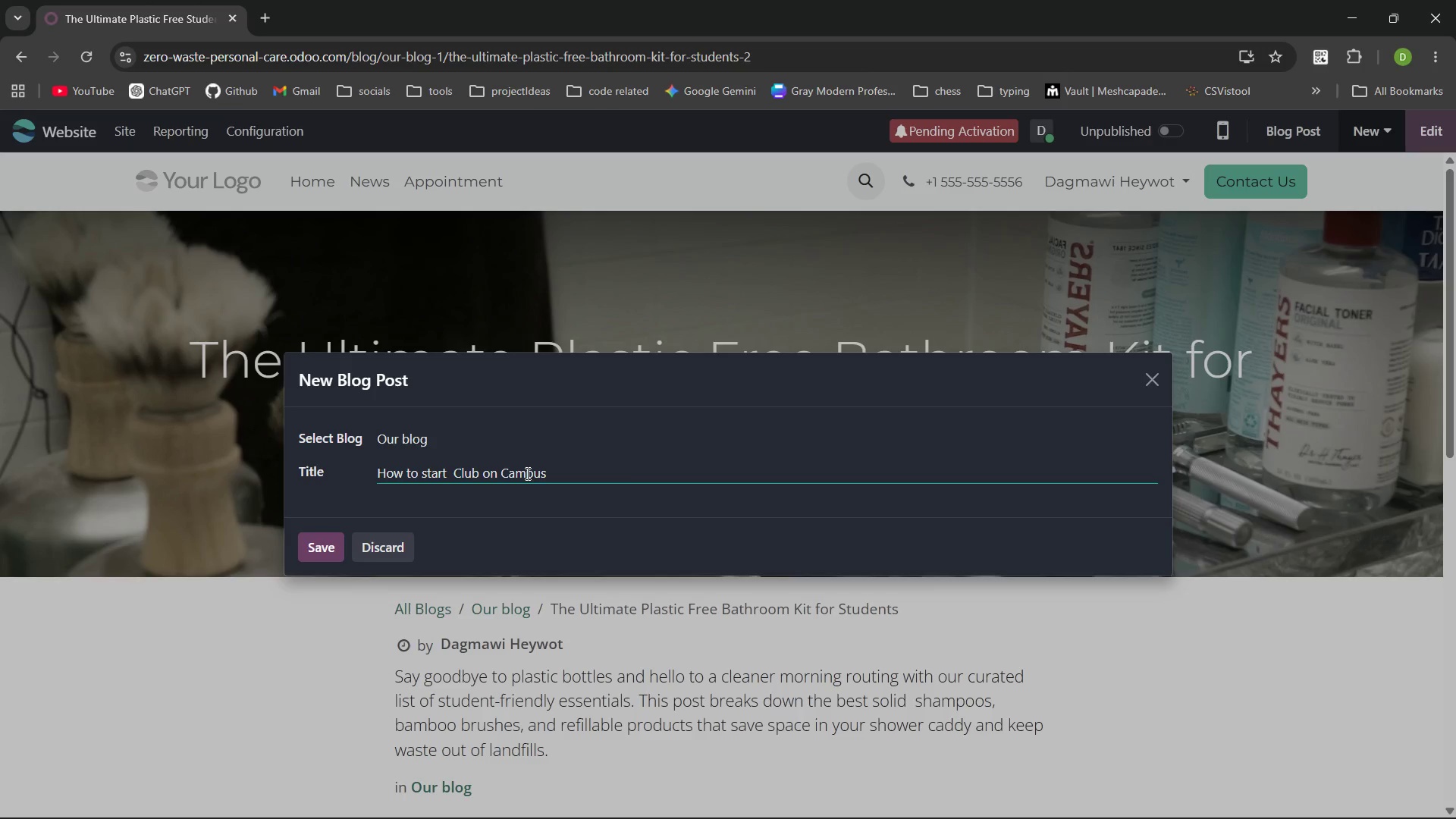 
type(Sustainability )
key(Backspace)
 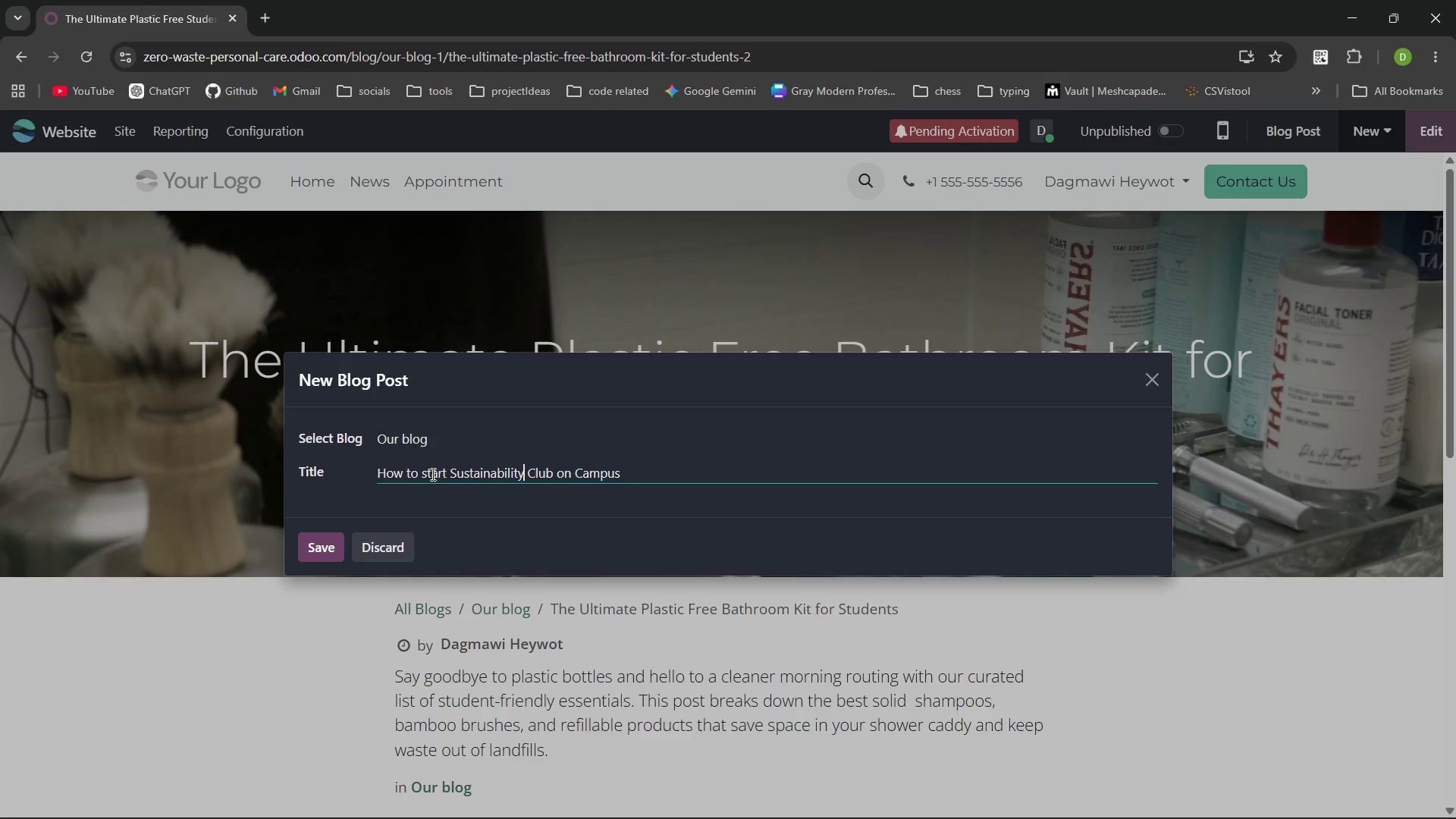 
left_click([430, 474])
 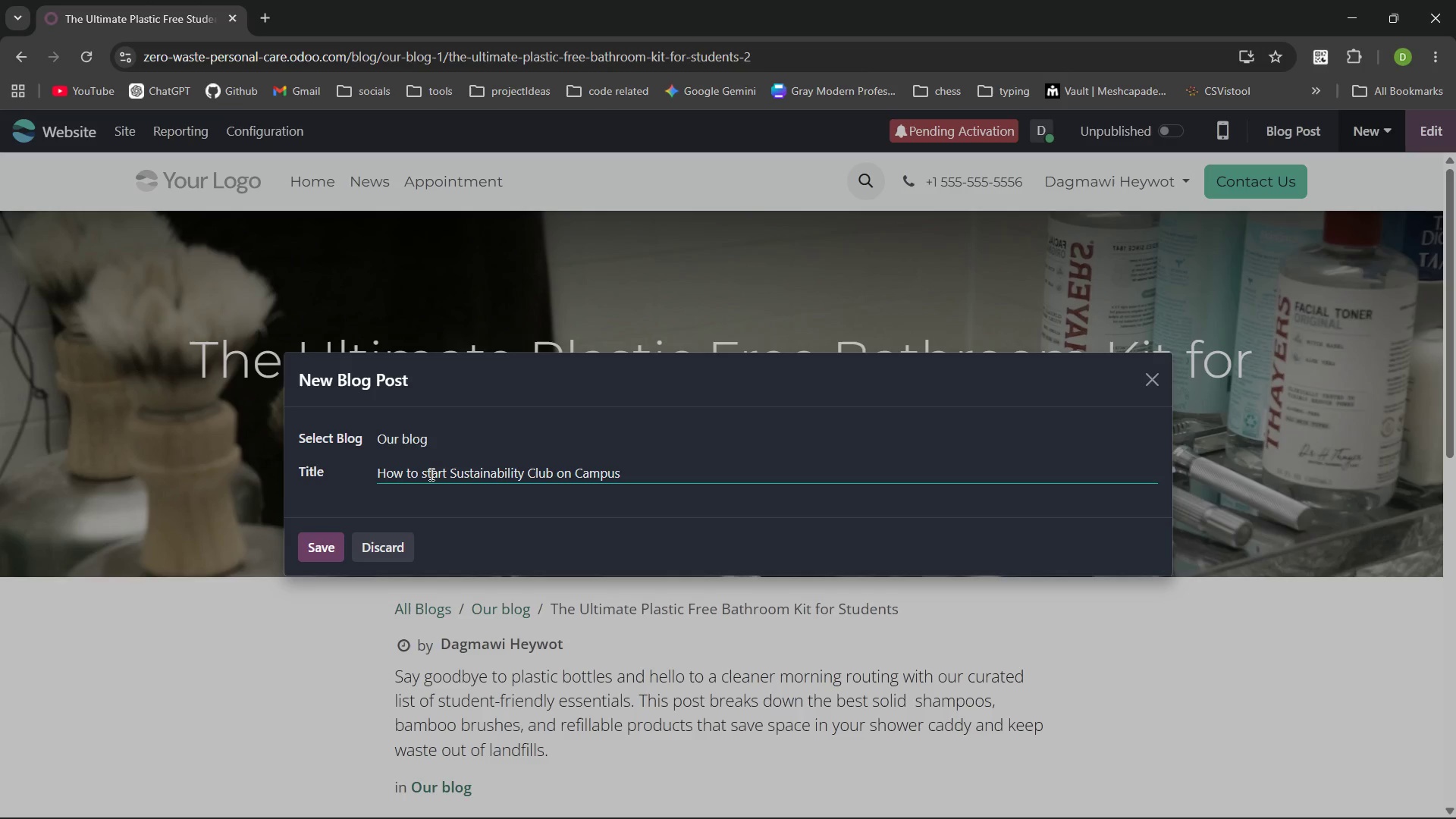 
key(ArrowLeft)
 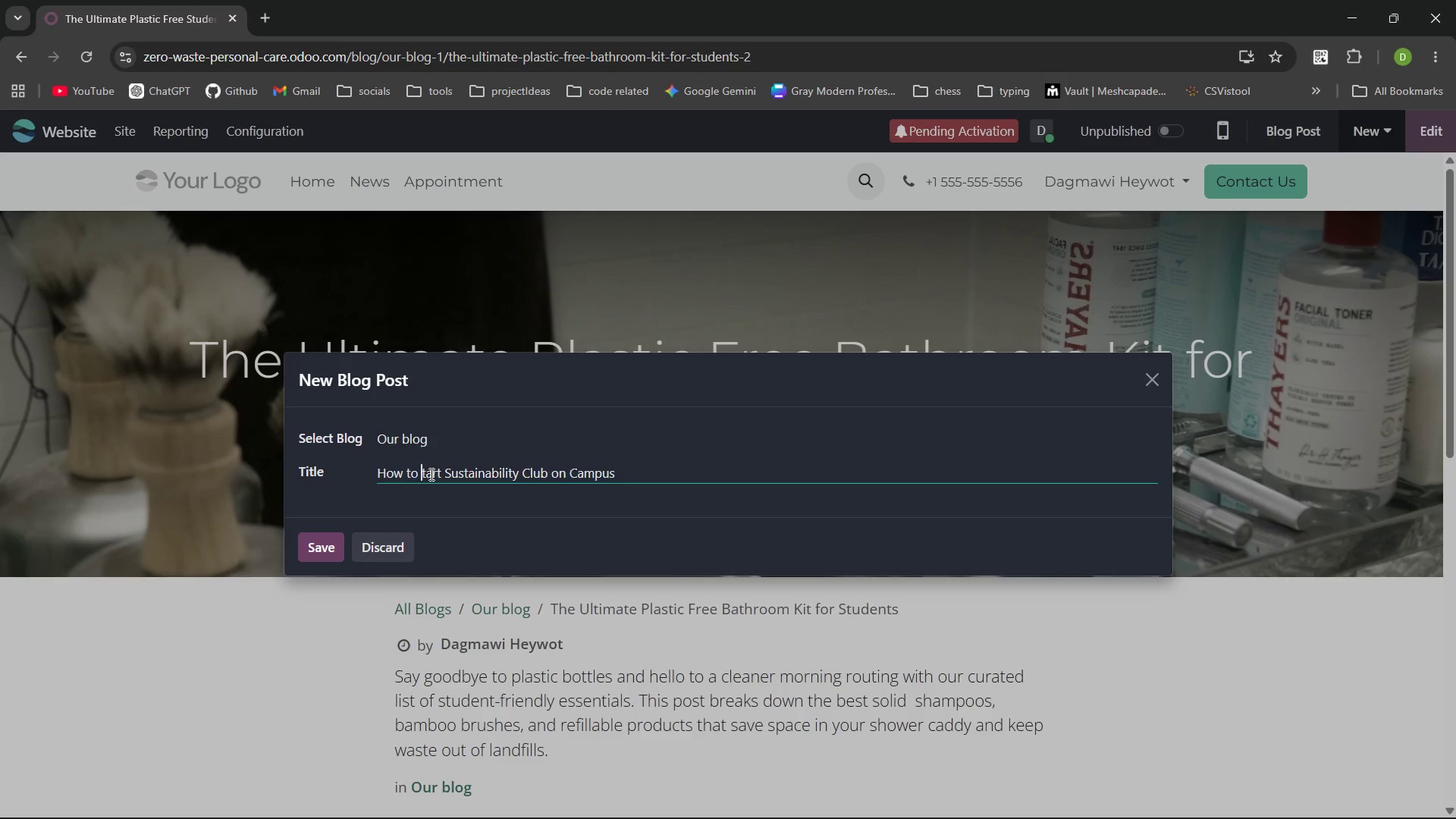 
key(Backspace)
 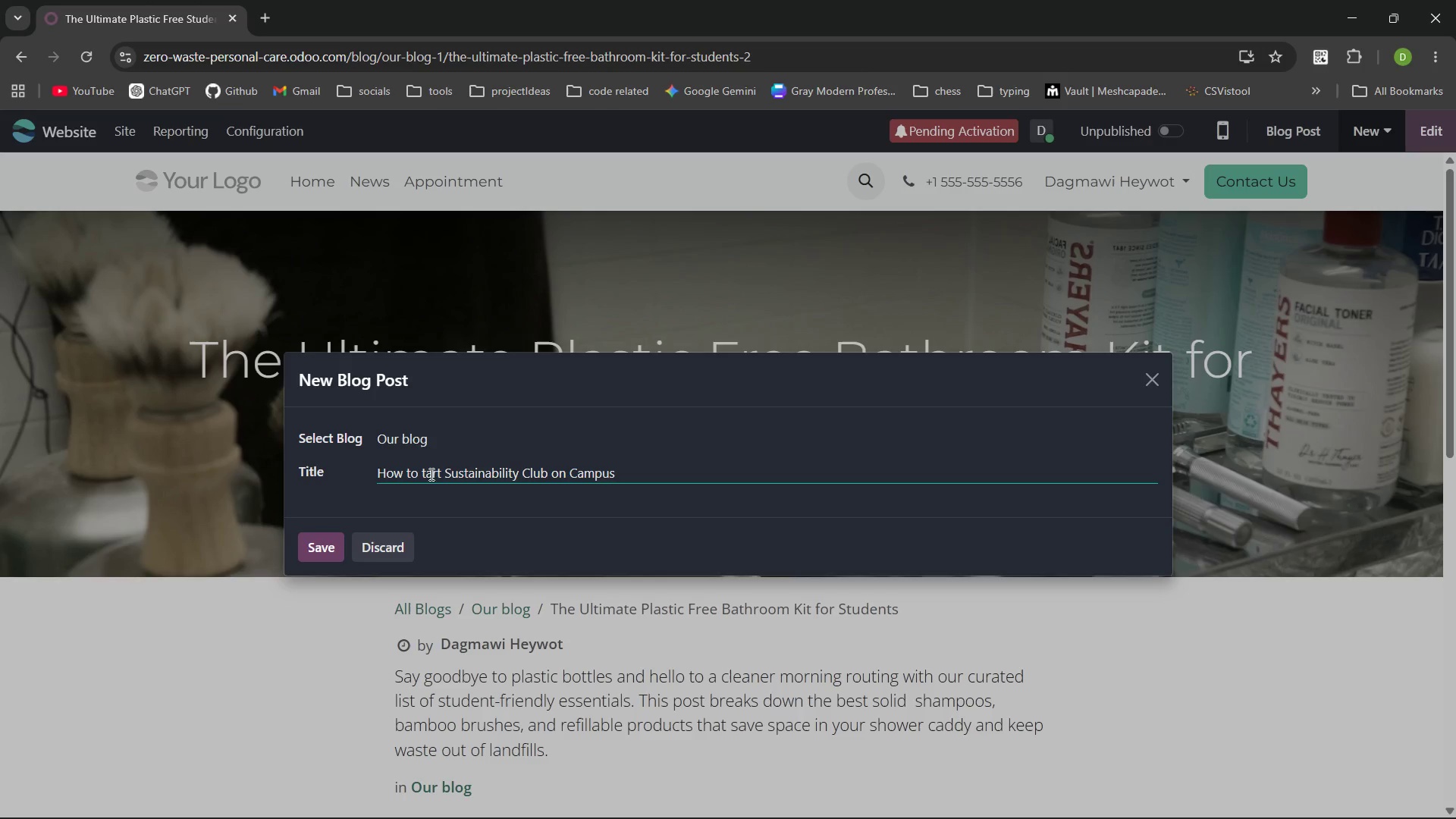 
key(Shift+S)
 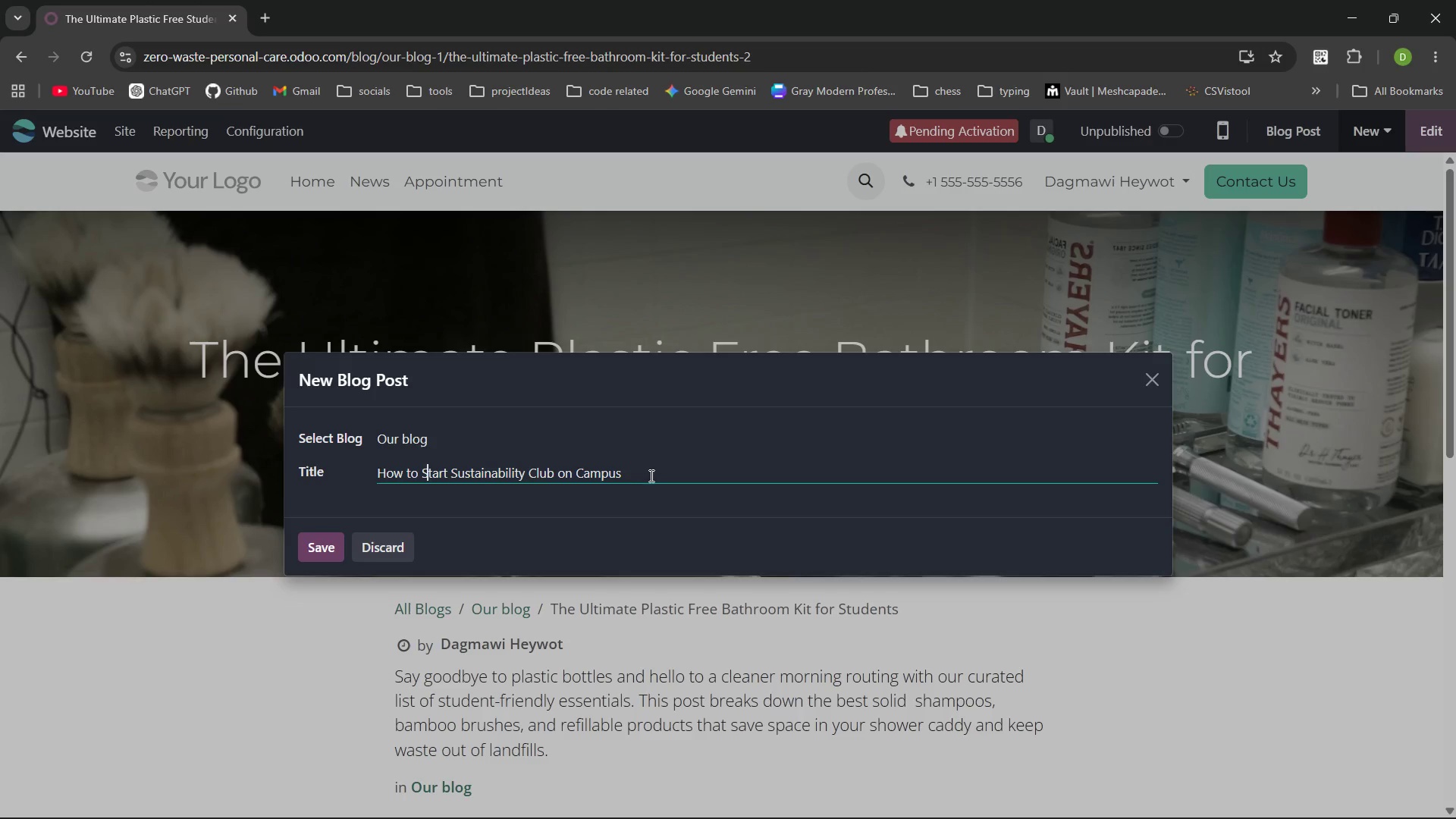 
left_click([652, 475])
 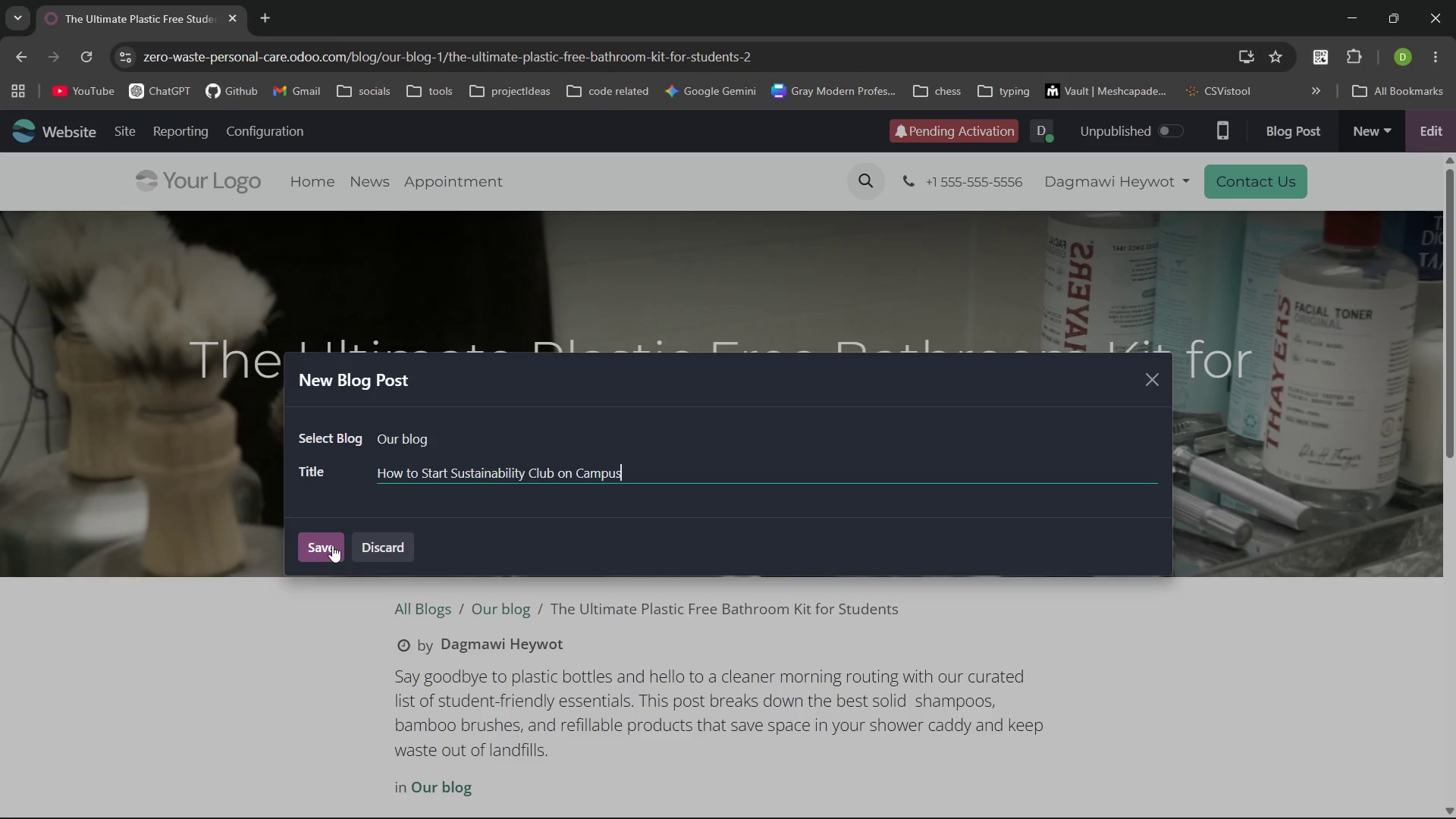 
wait(21.19)
 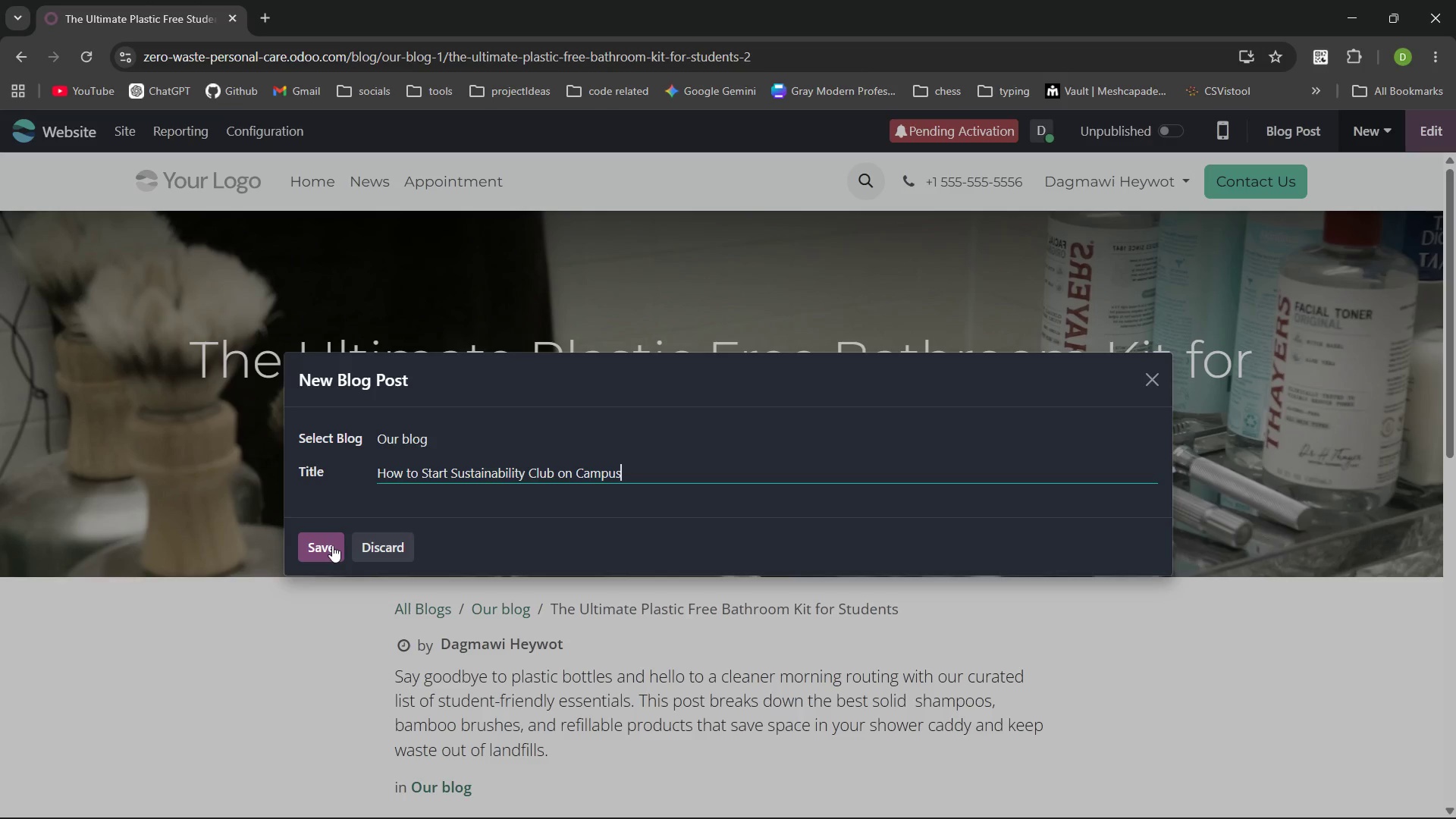 
left_click([332, 545])
 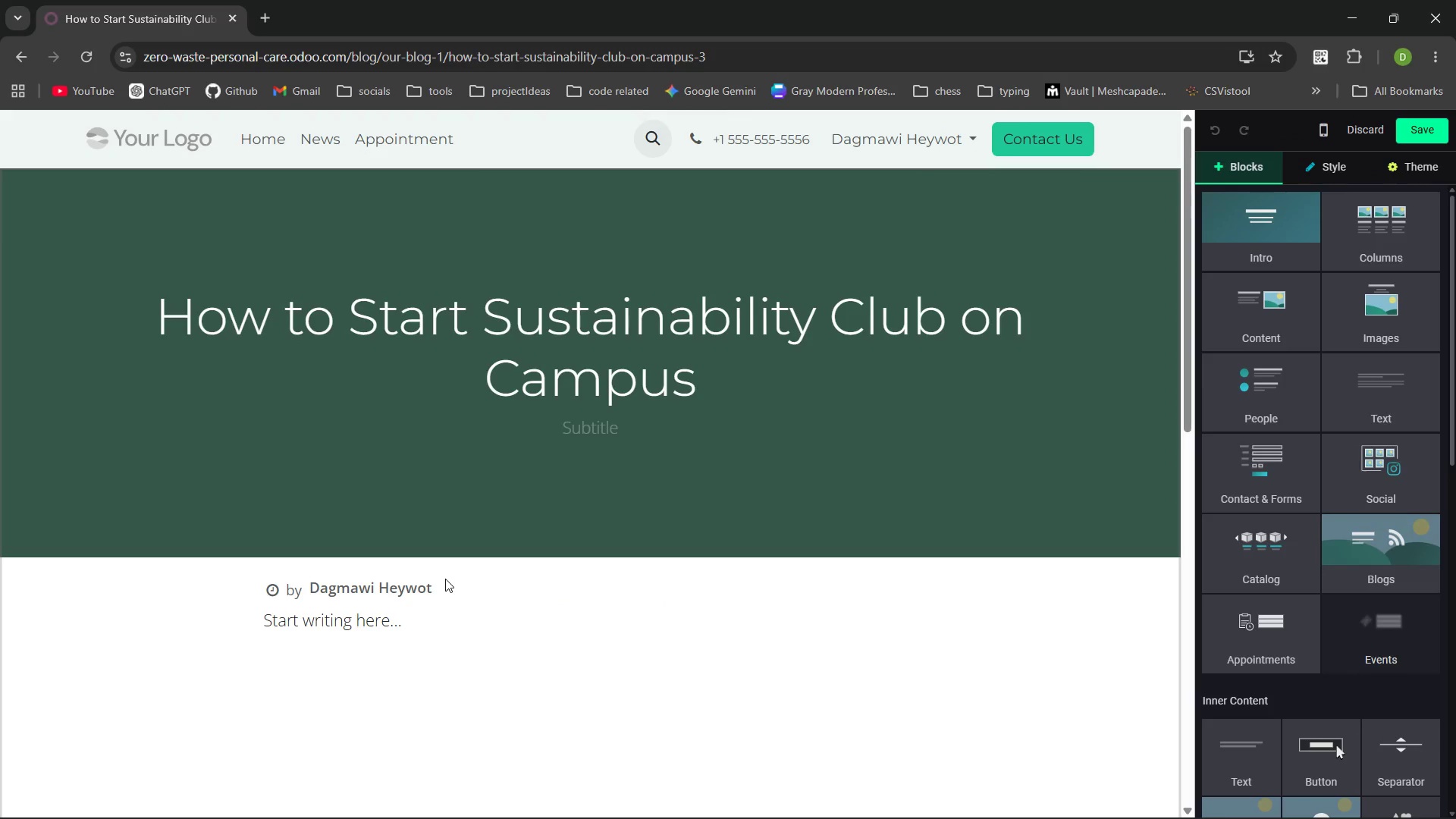 
wait(12.17)
 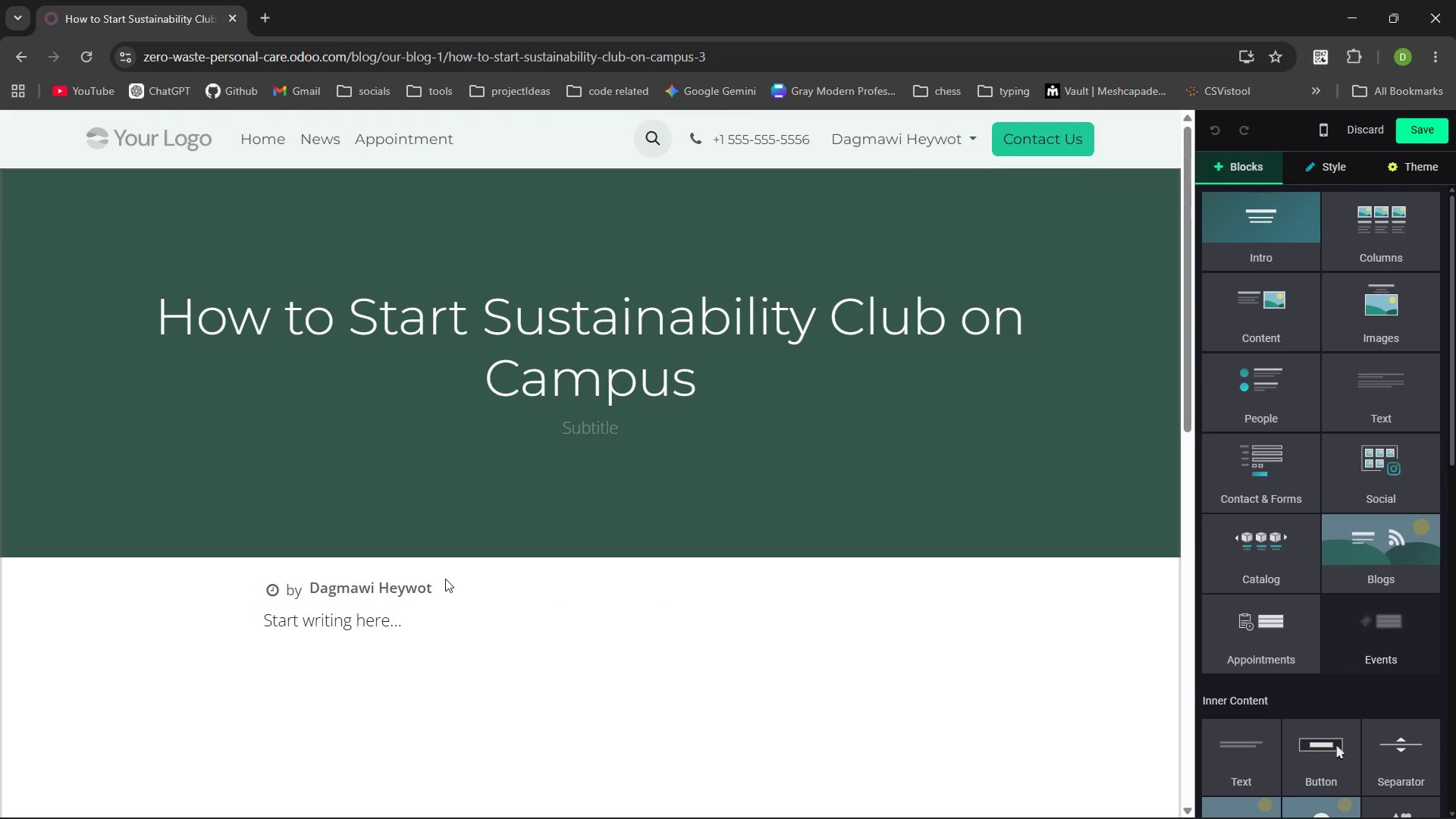 
left_click_drag(start_coordinate=[423, 617], to_coordinate=[215, 599])
 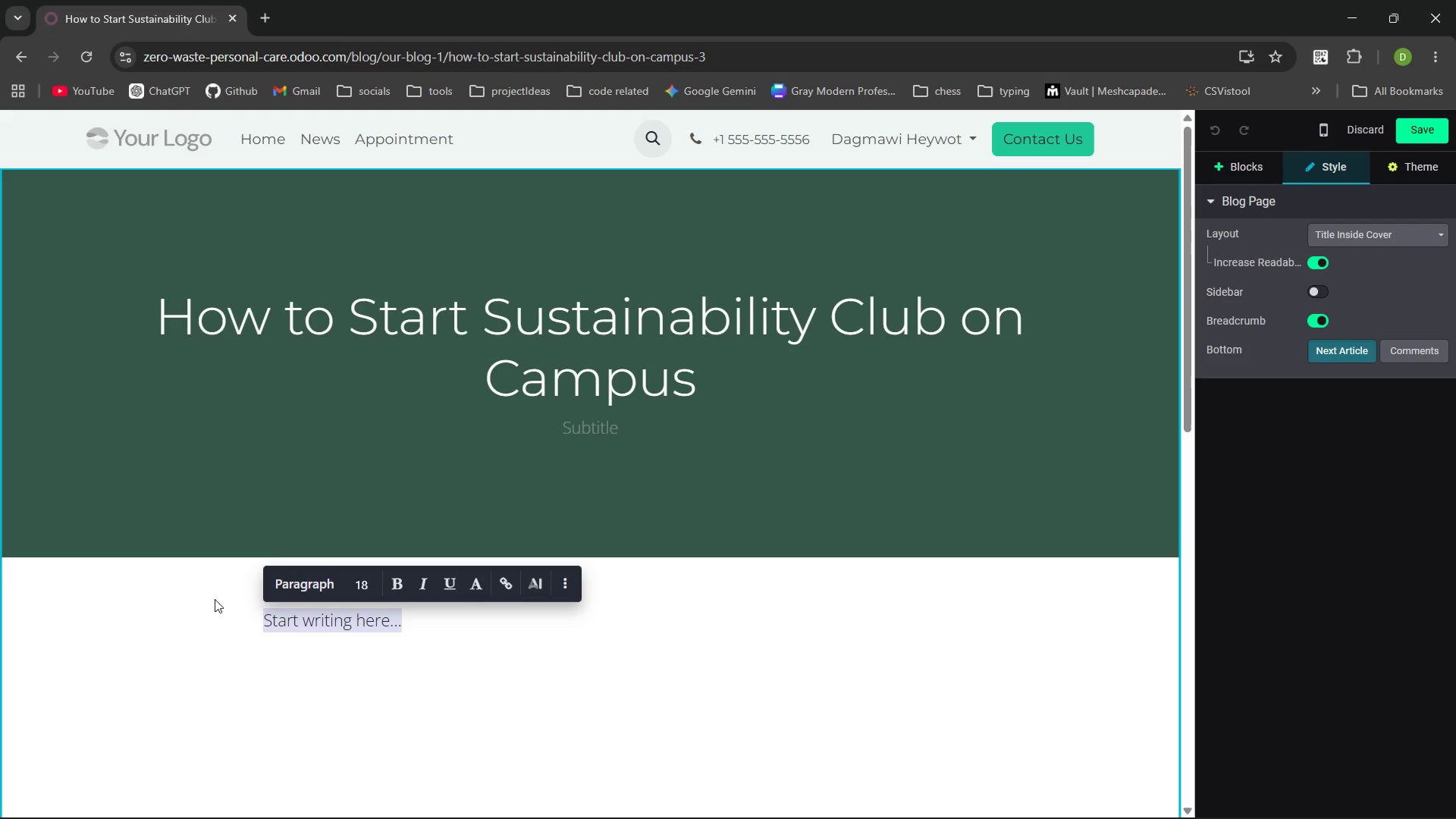 
key(Backspace)
type(Meport)
key(Backspace)
 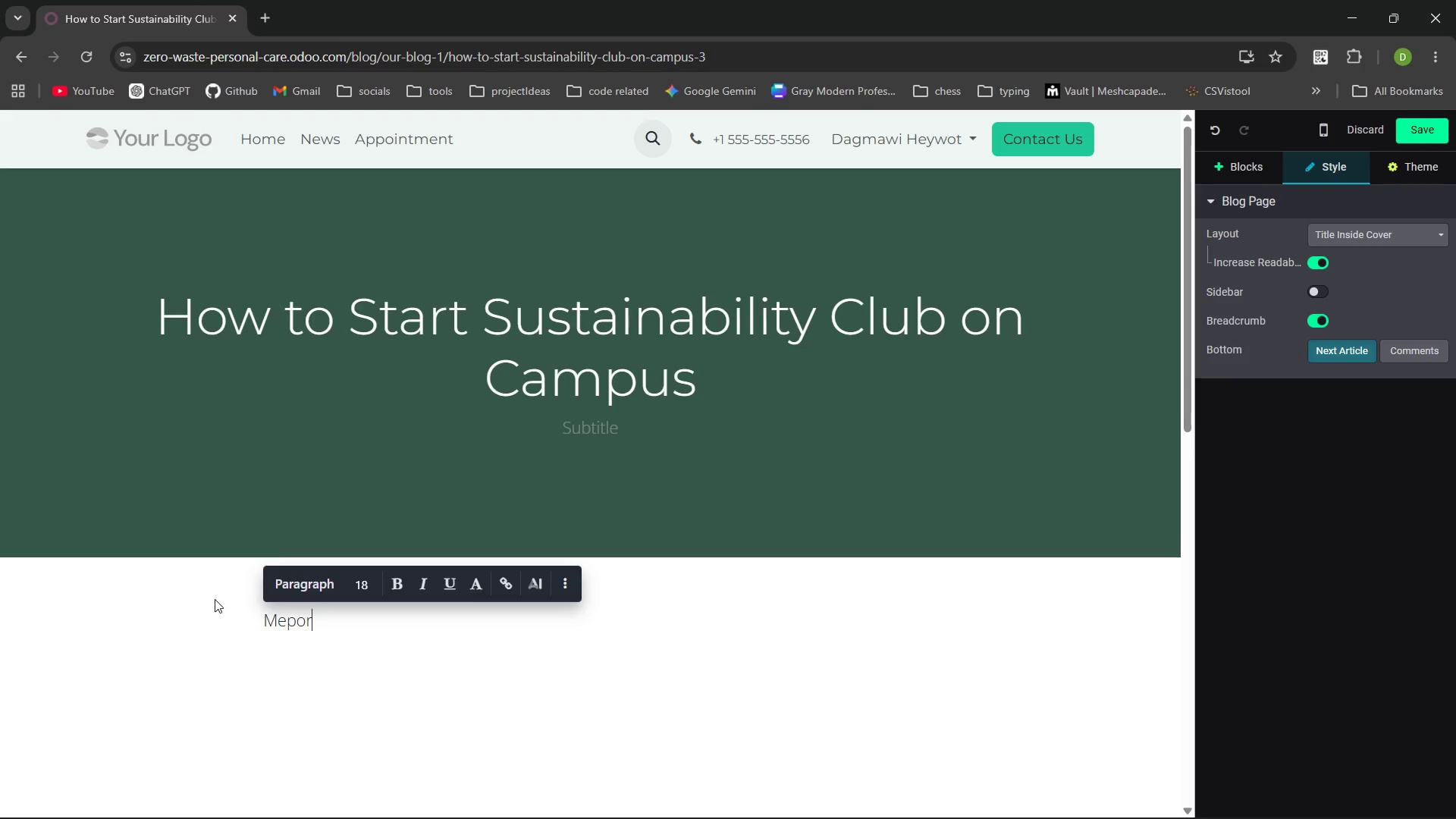 
key(Control+Backspace)
 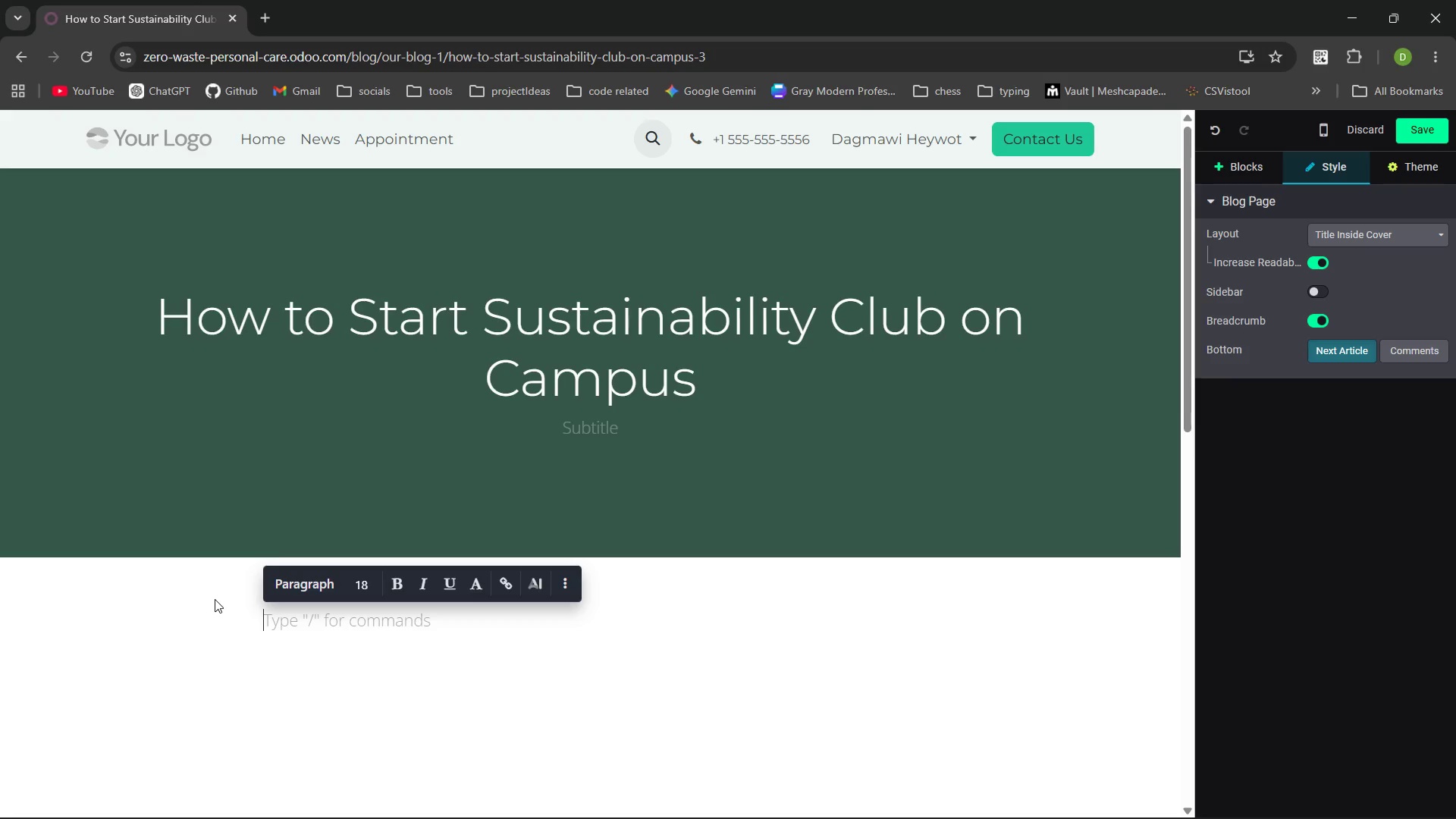 
key(Control+Backspace)
 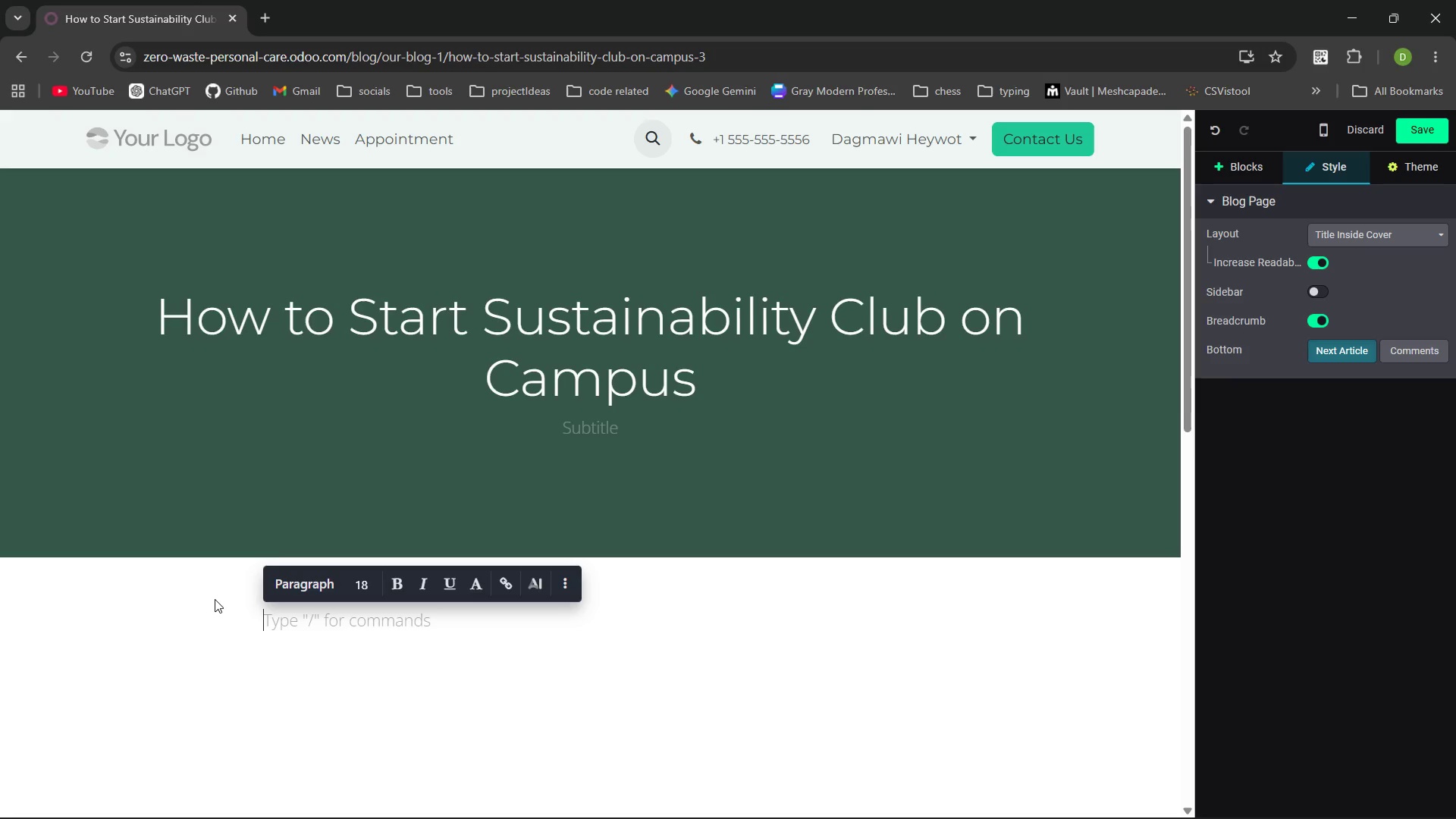 
type(Empower your peers and drive institutional change by organizing a formal sudent )
 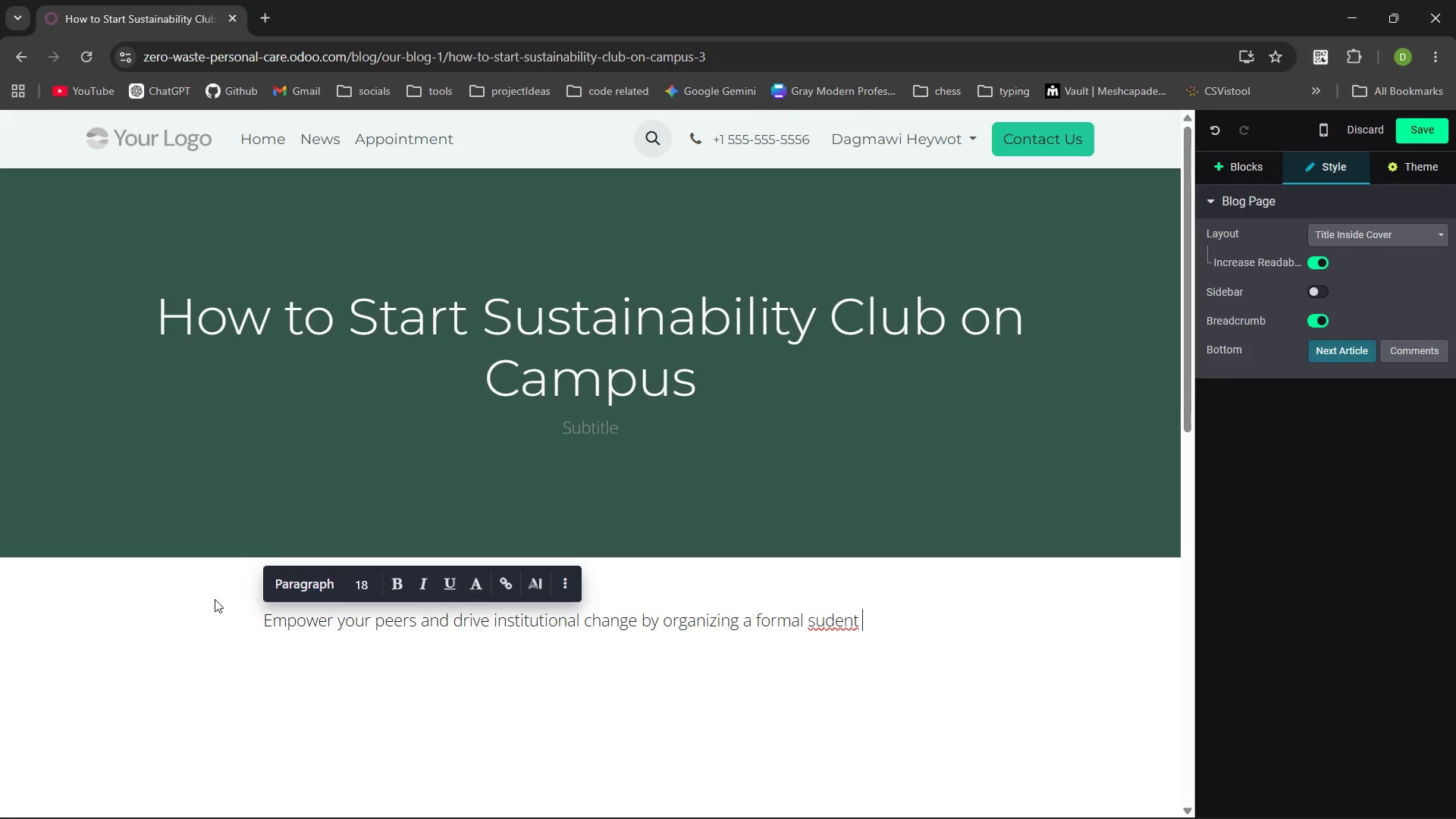 
key(Control+Backspace)
 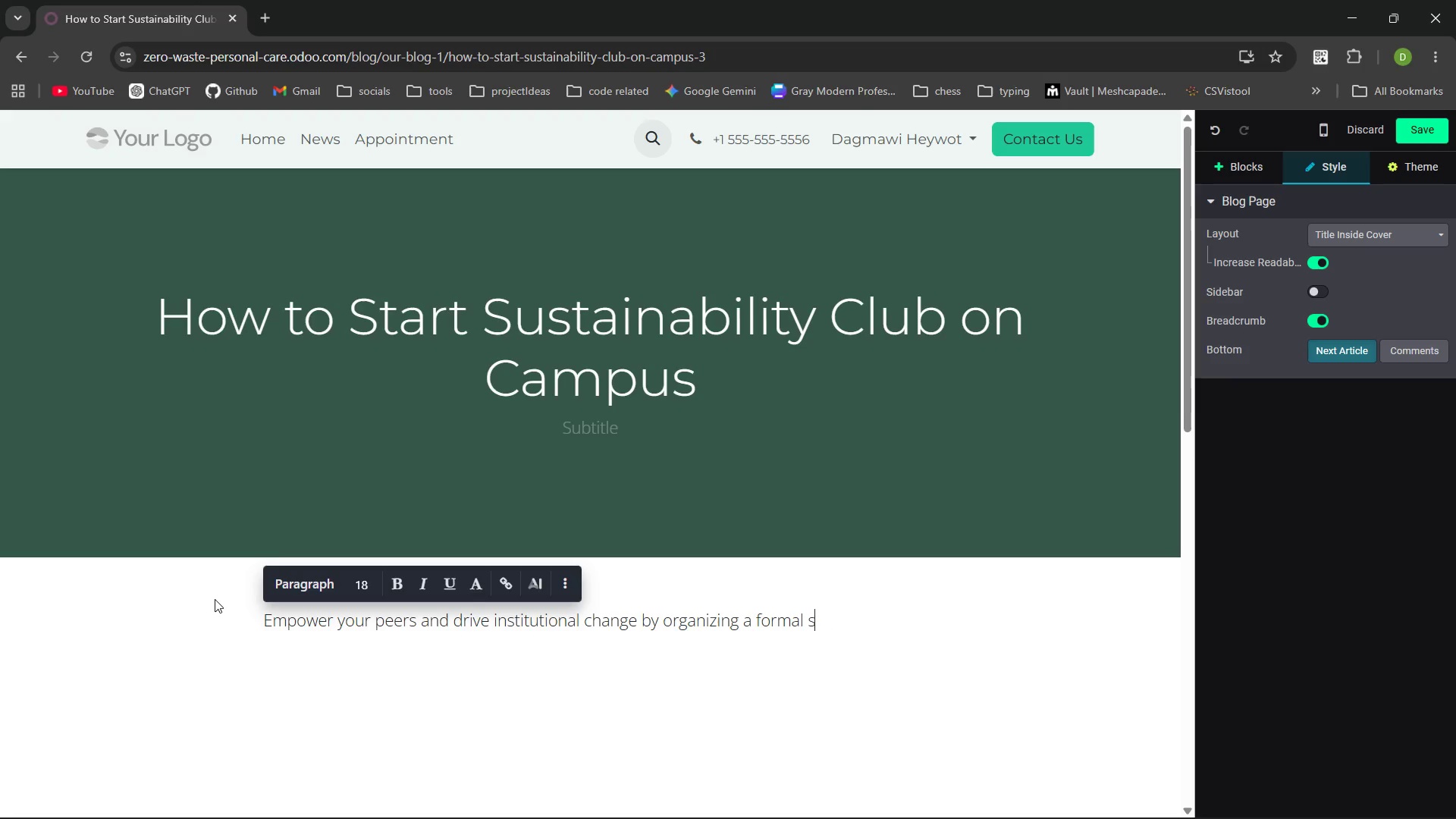 
type(student group ddicated to the environment. )
 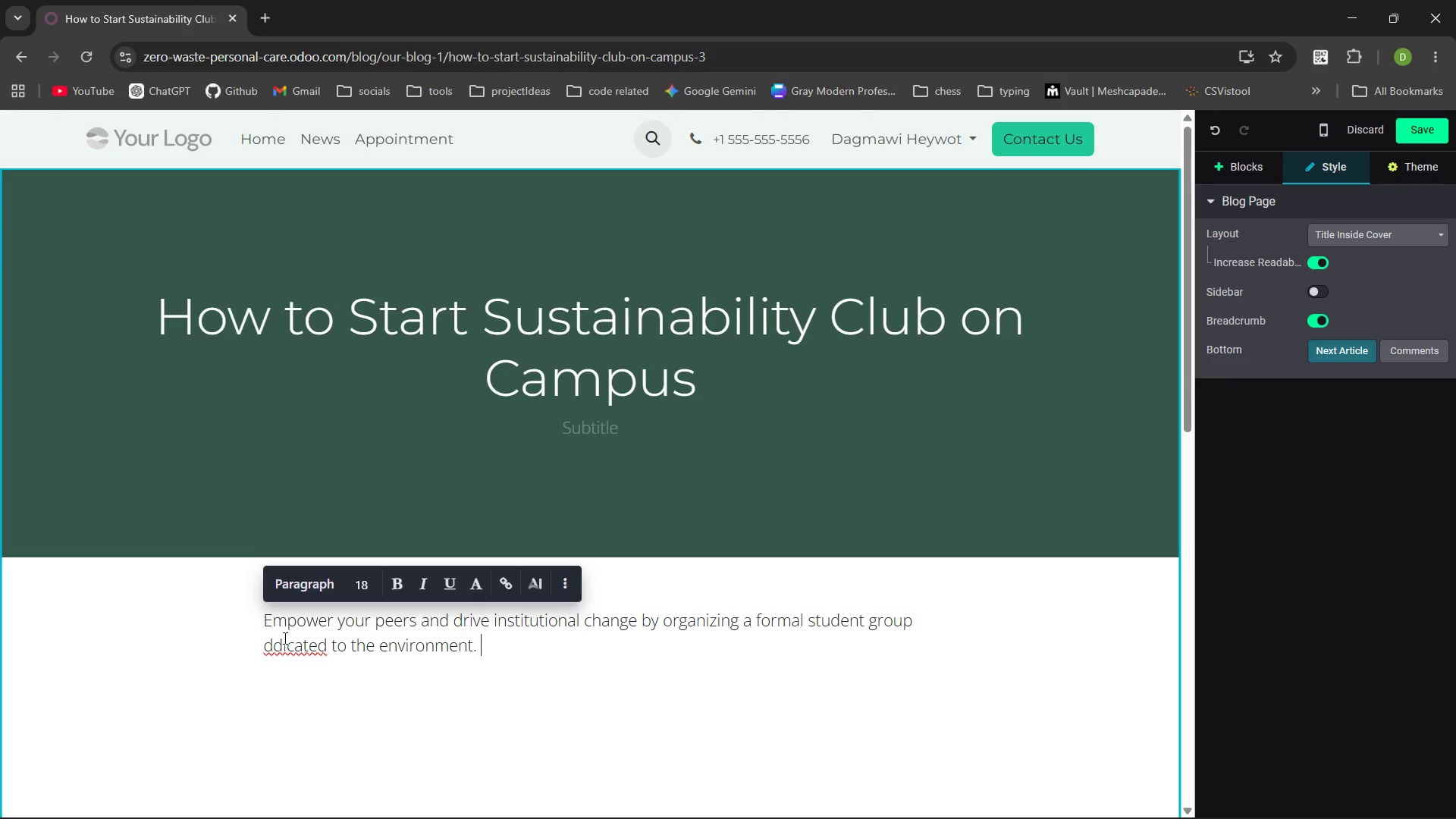 
left_click([275, 642])
 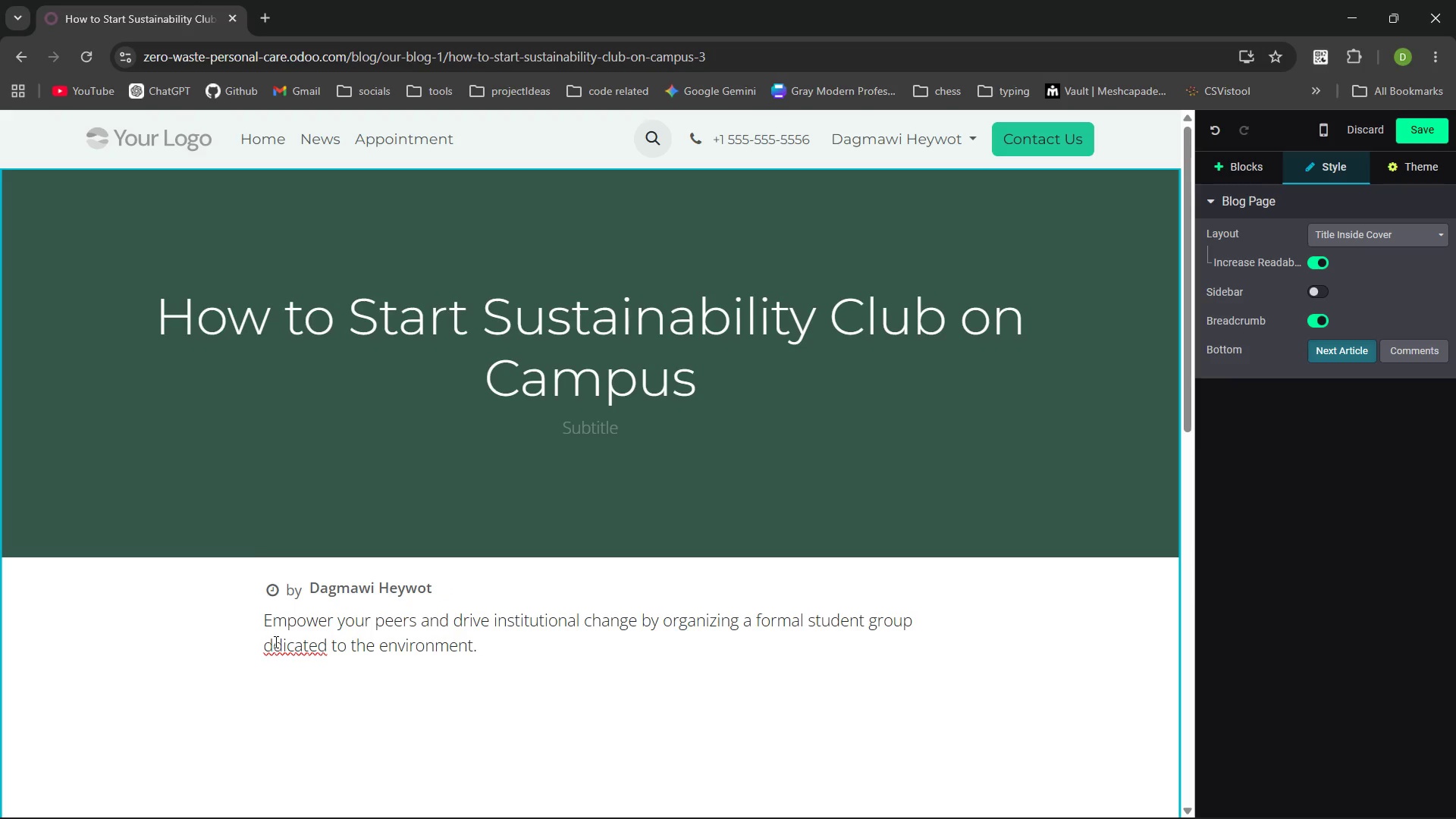 
key(E)
 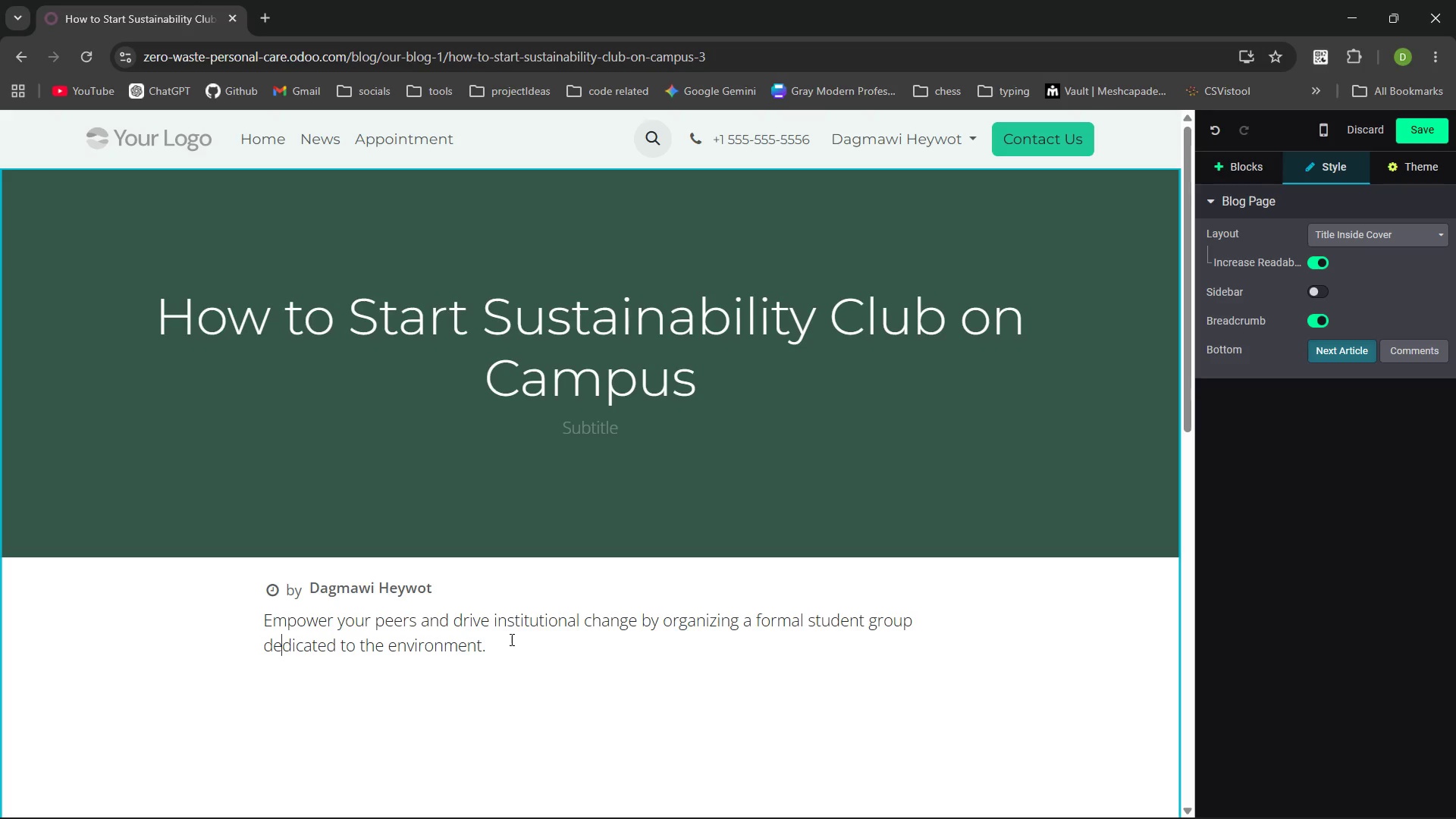 
left_click([495, 639])
 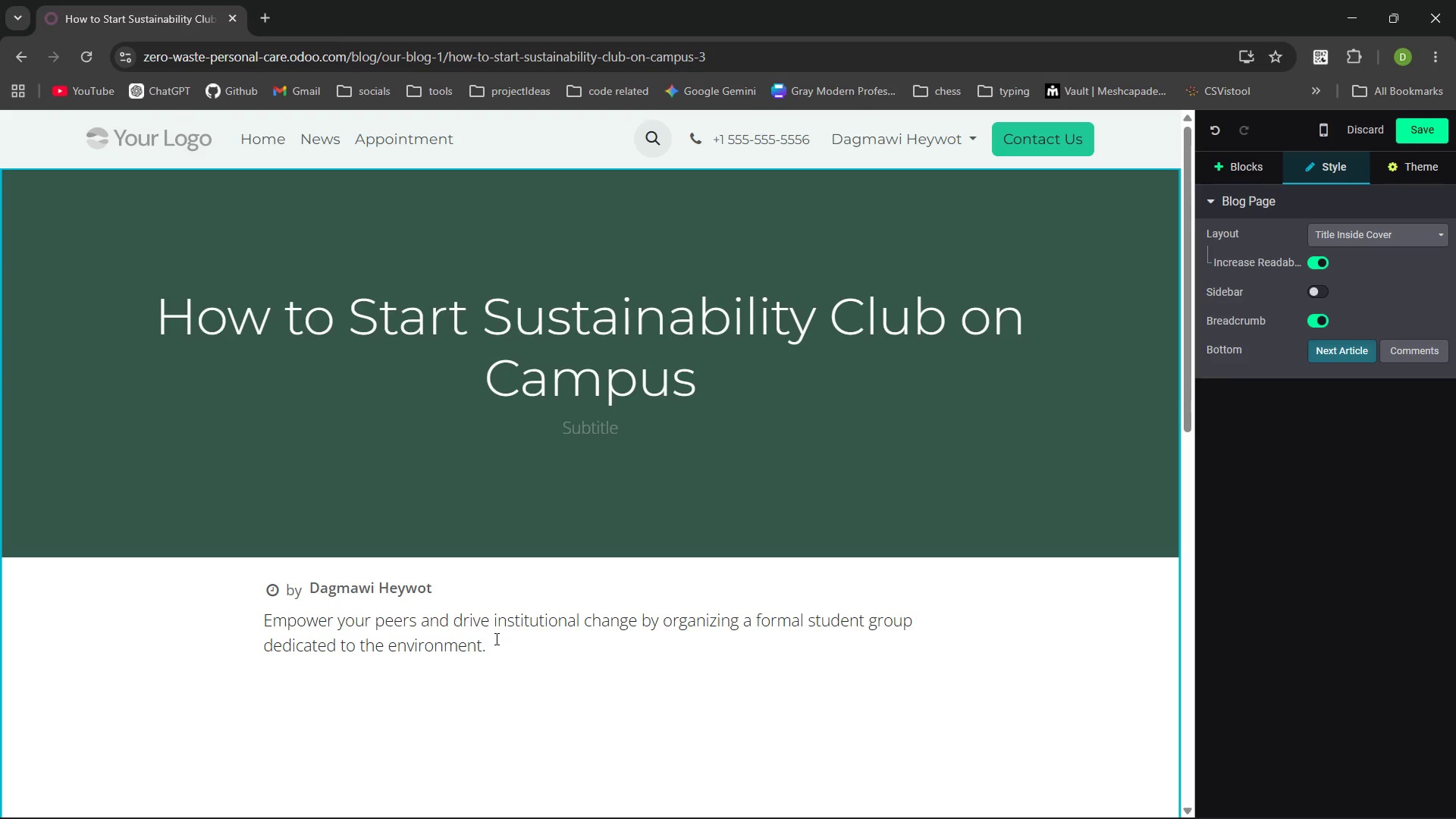 
type(We pri)
key(Backspace)
type(ovide )
 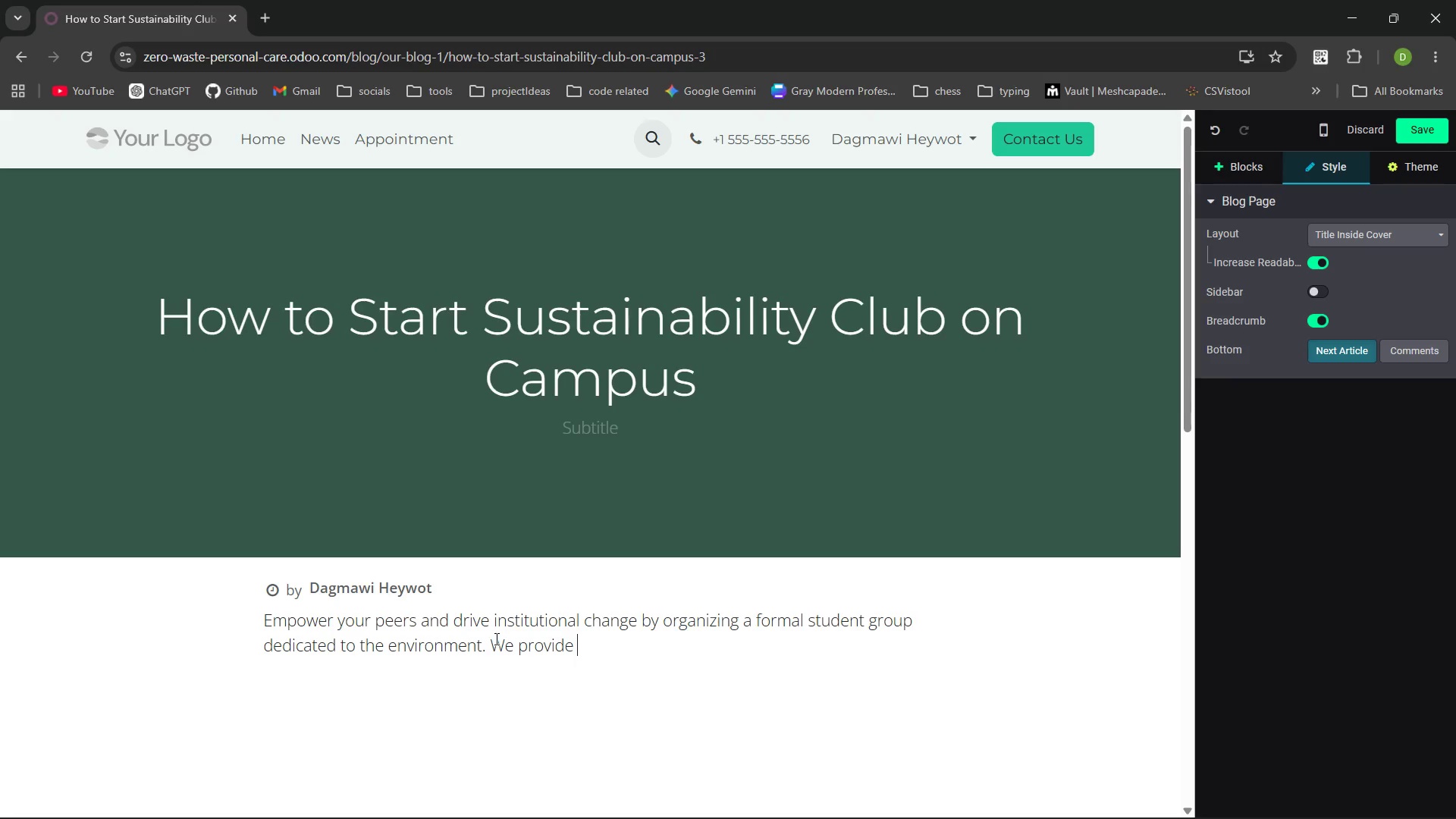 
wait(12.64)
 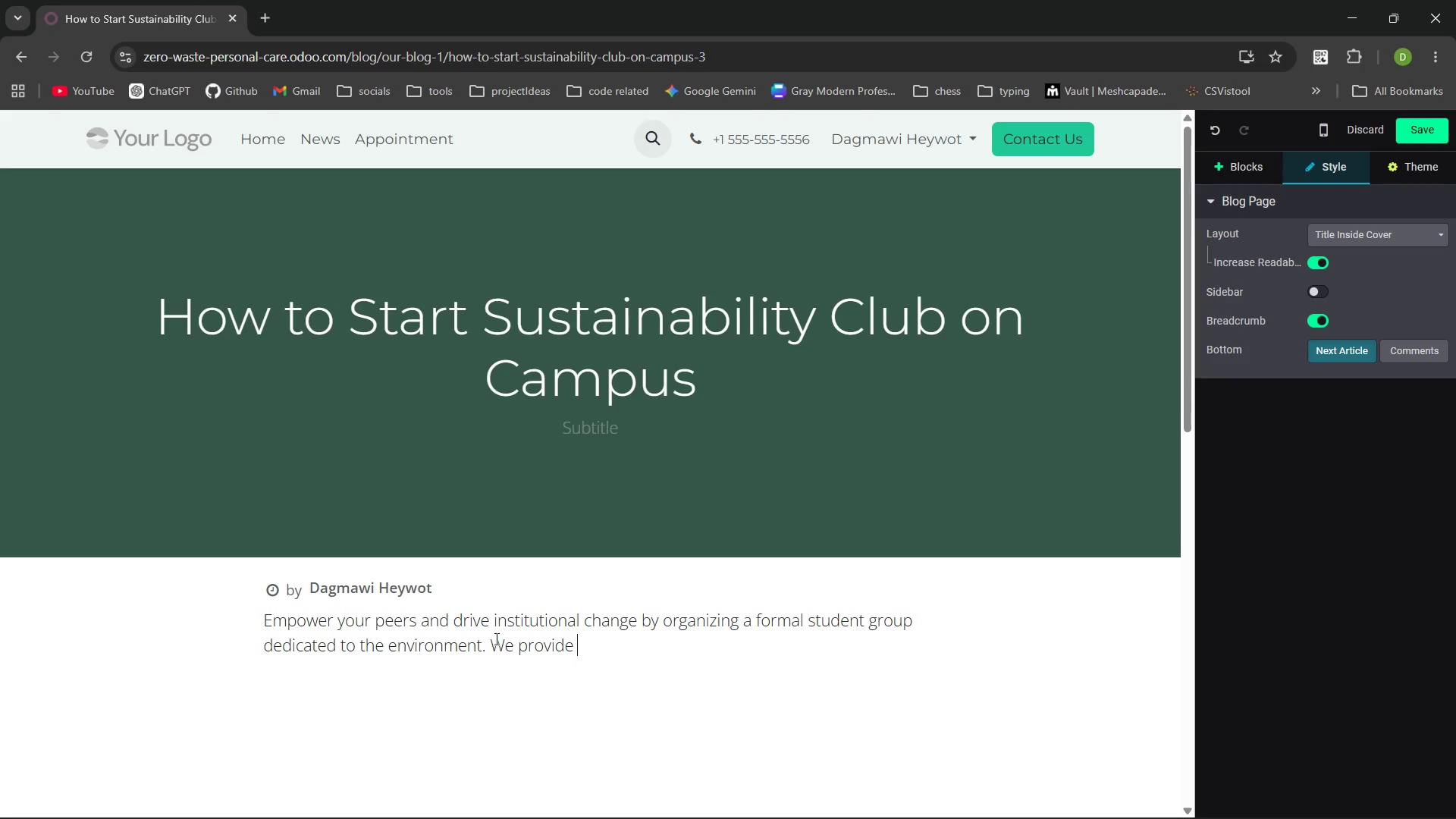 
type(a step by step roadmap for drafting )
 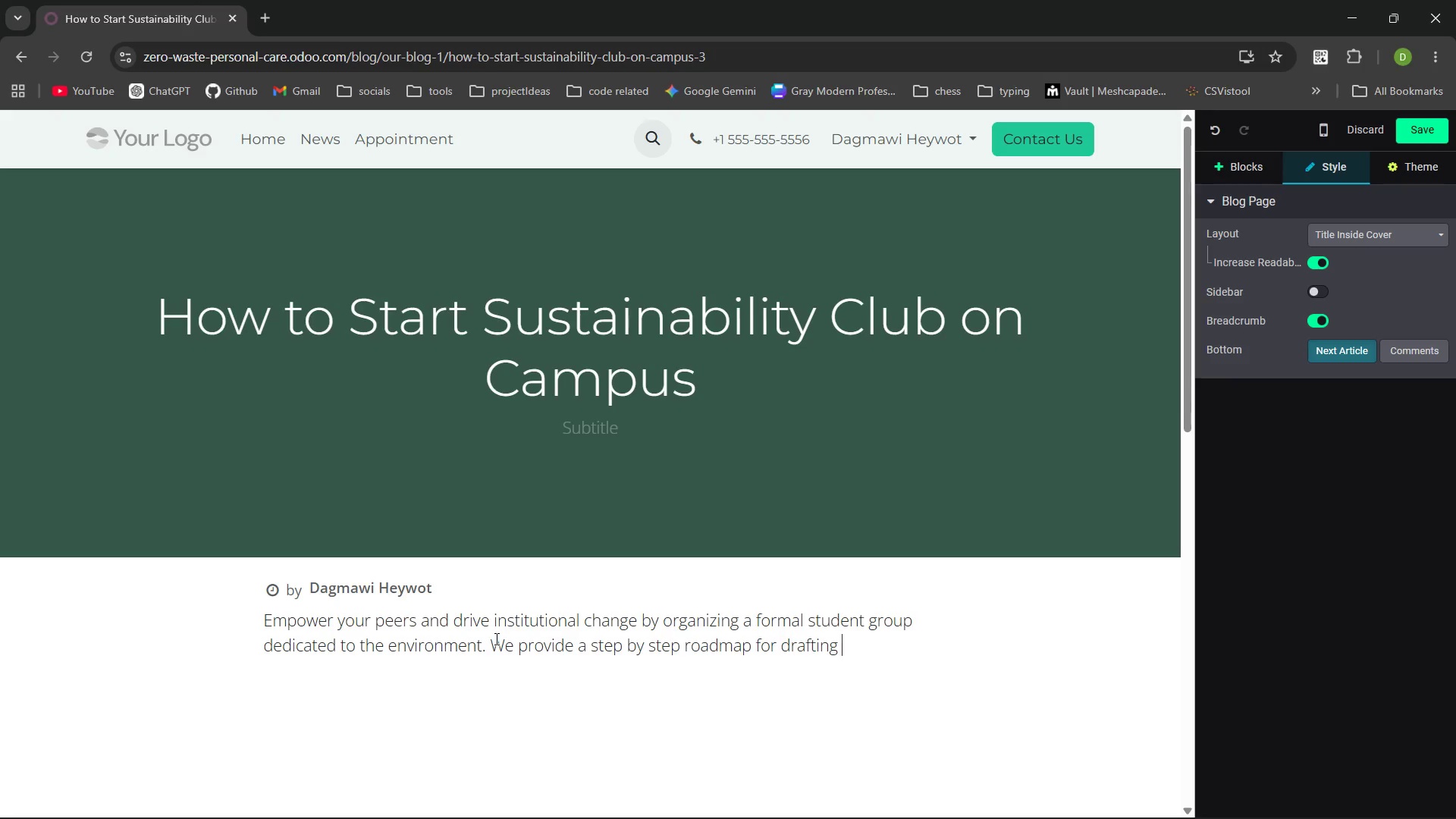 
wait(6.98)
 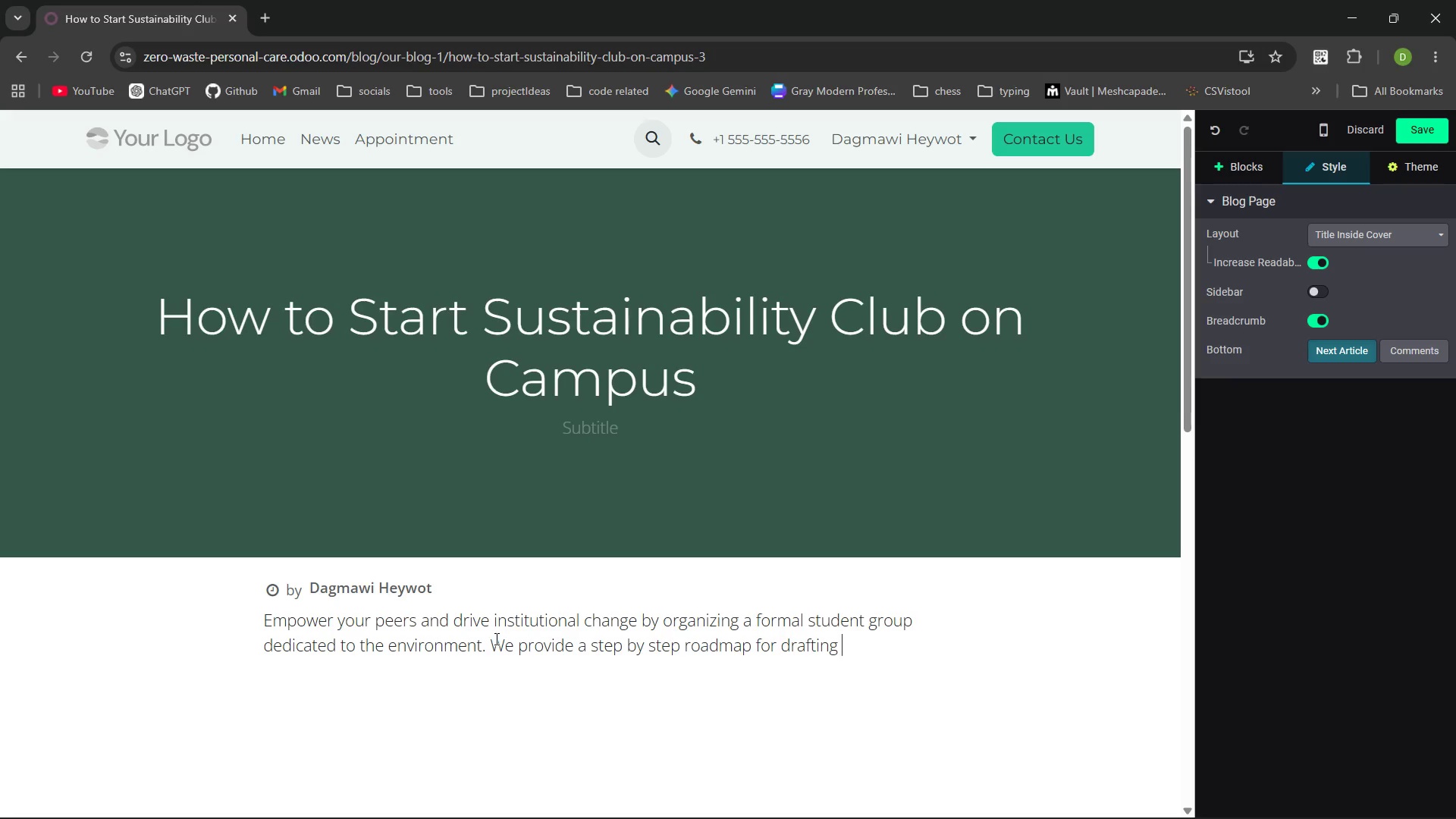 
type( a mission statement, recruiting  members, and successfully bl)
key(Backspace)
type(o)
key(Backspace)
key(Backspace)
type(lobbying )
 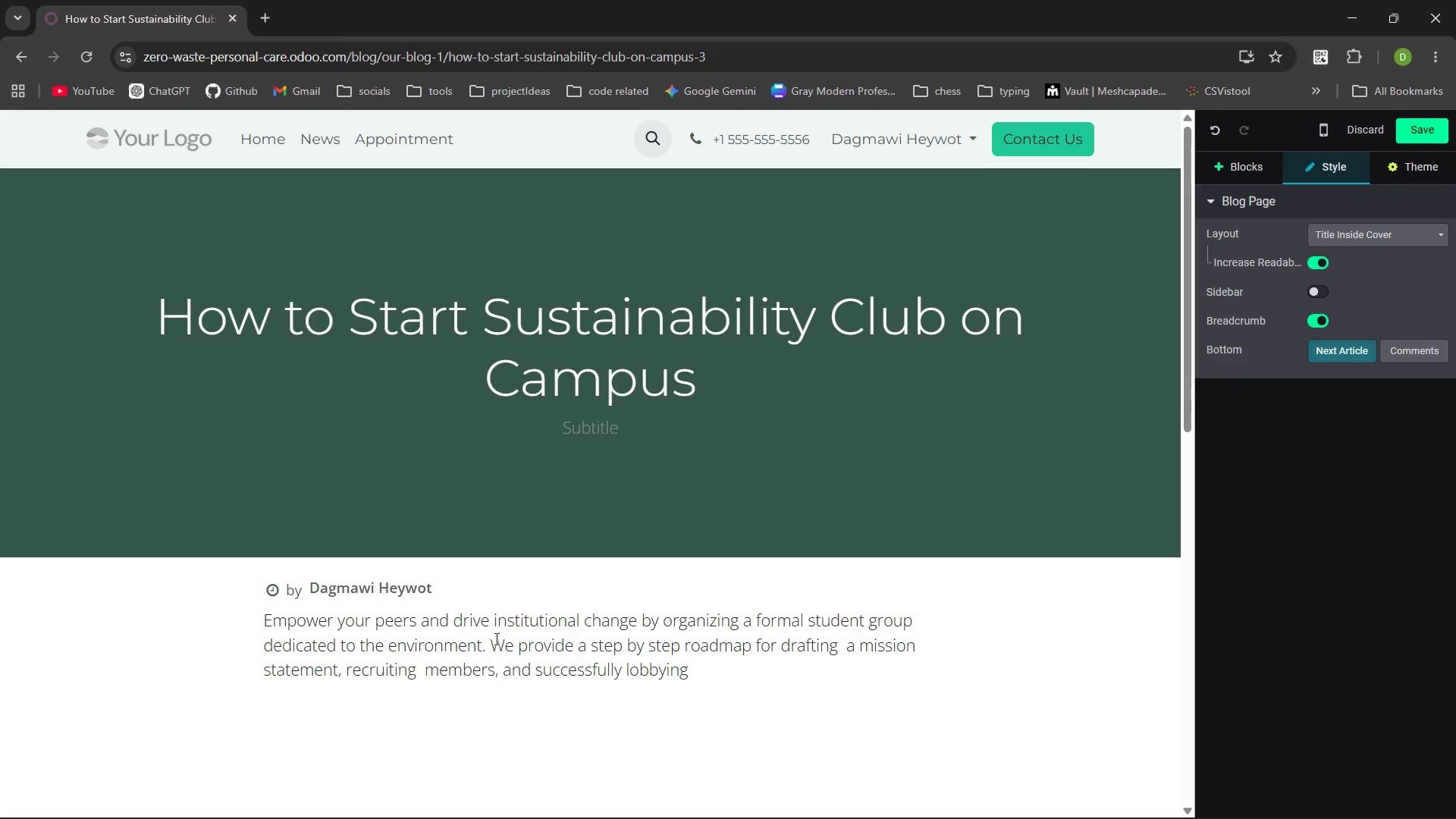 
type(your sue)
key(Backspace)
type(dent )
 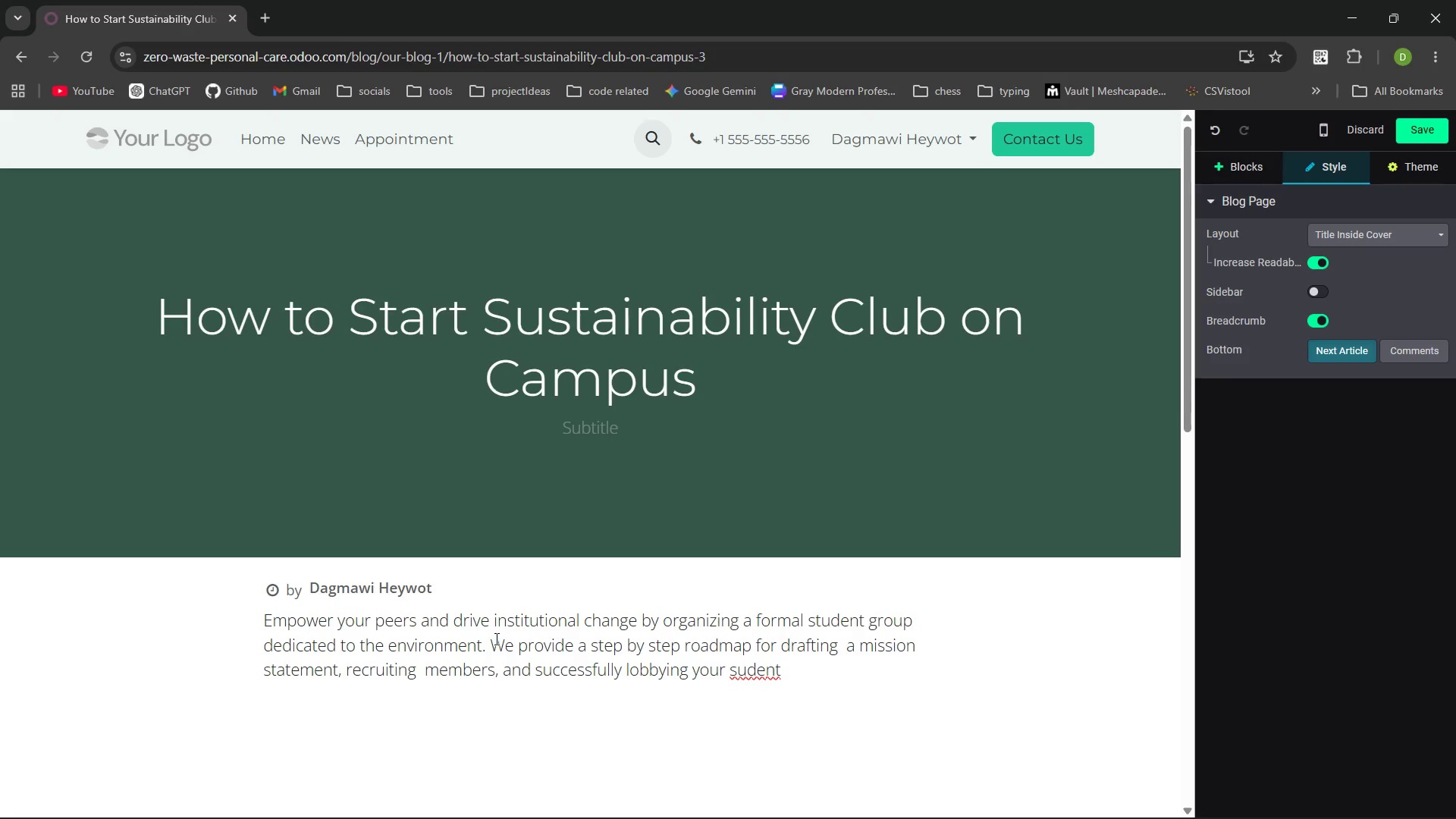 
key(Control+Backspace)
 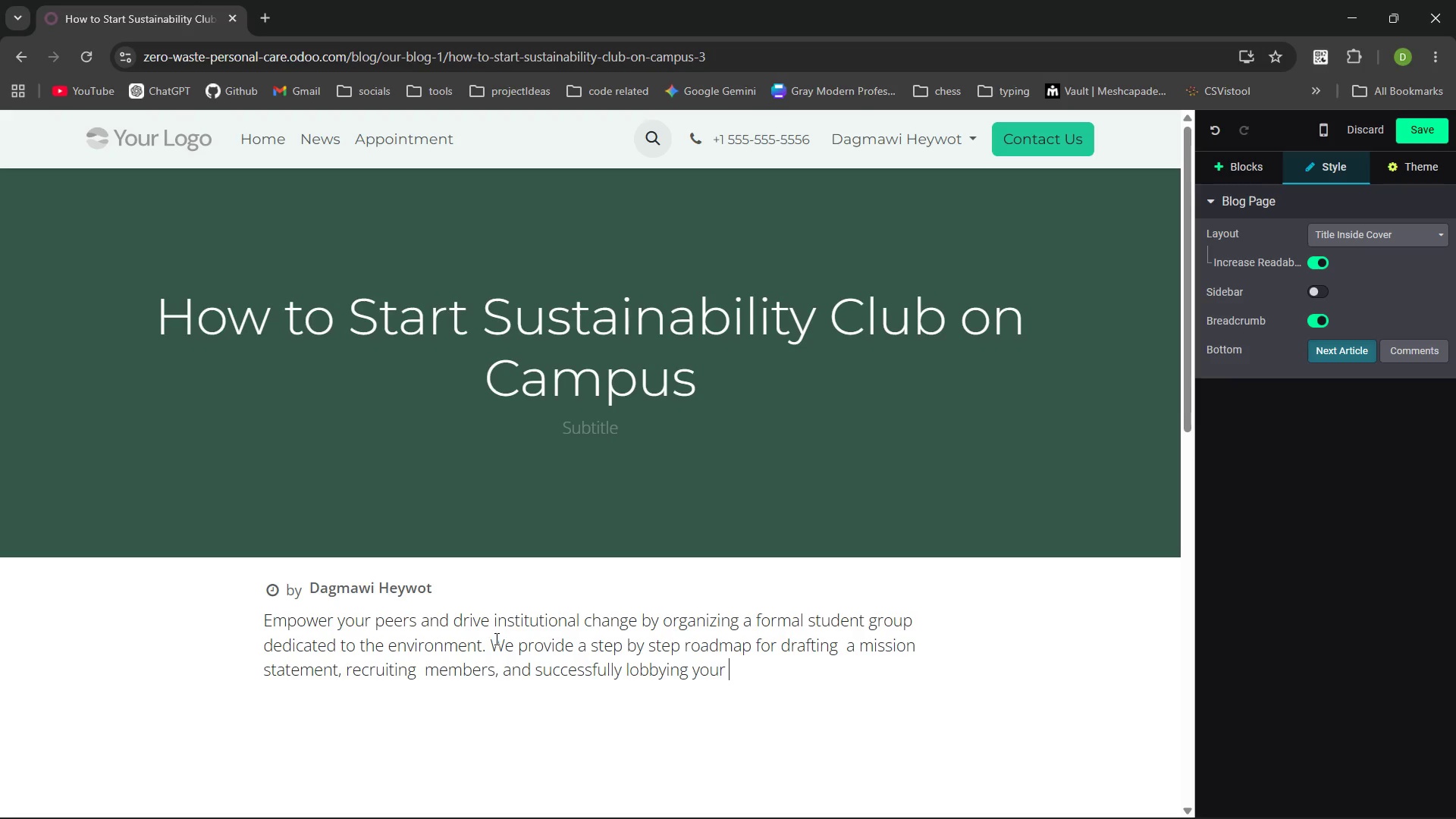 
type(Studn)
key(Backspace)
type(ent Union for greeen initiatives.)
 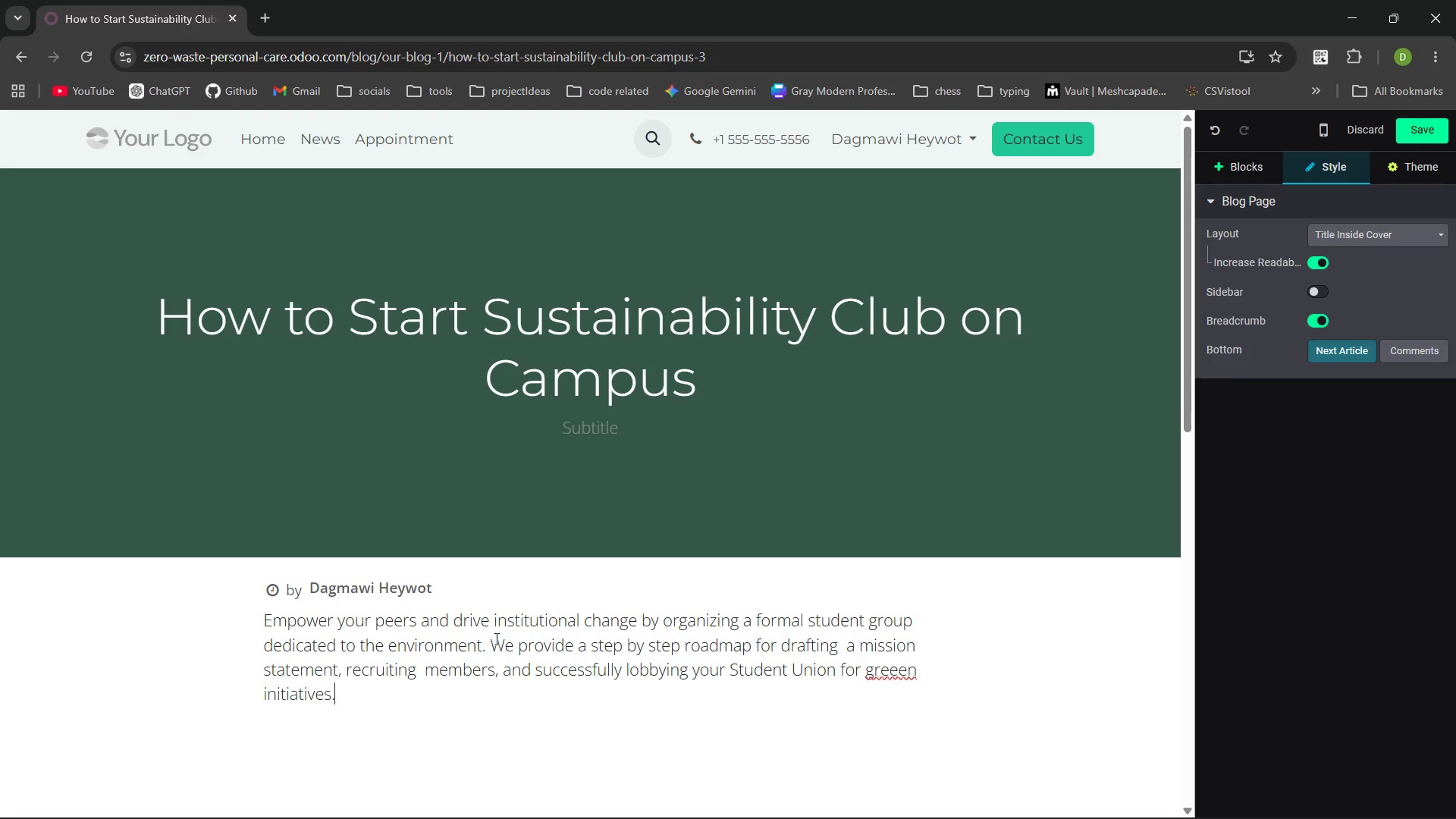 
wait(8.31)
 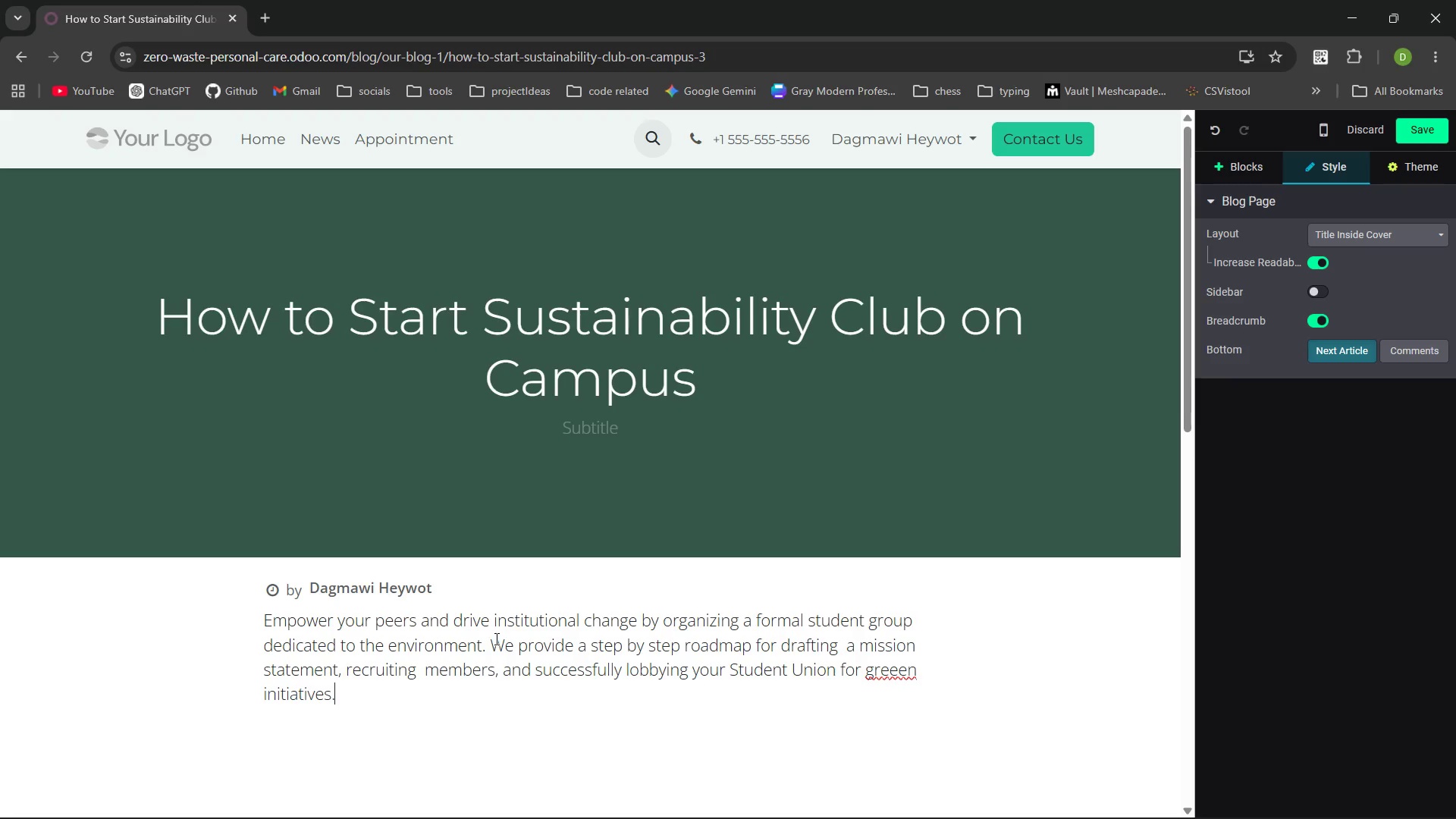 
left_click([882, 666])
 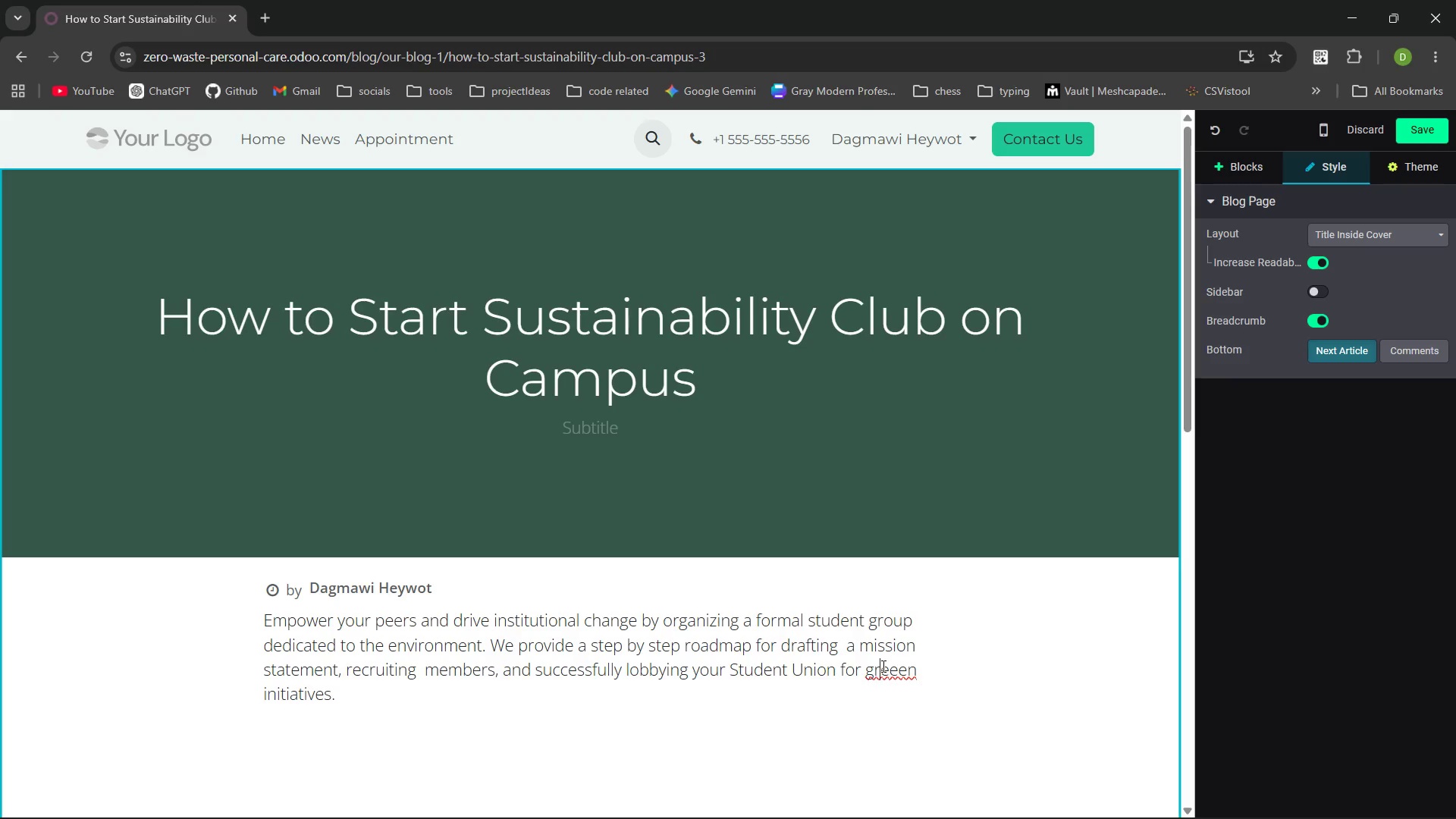 
key(ArrowRight)
 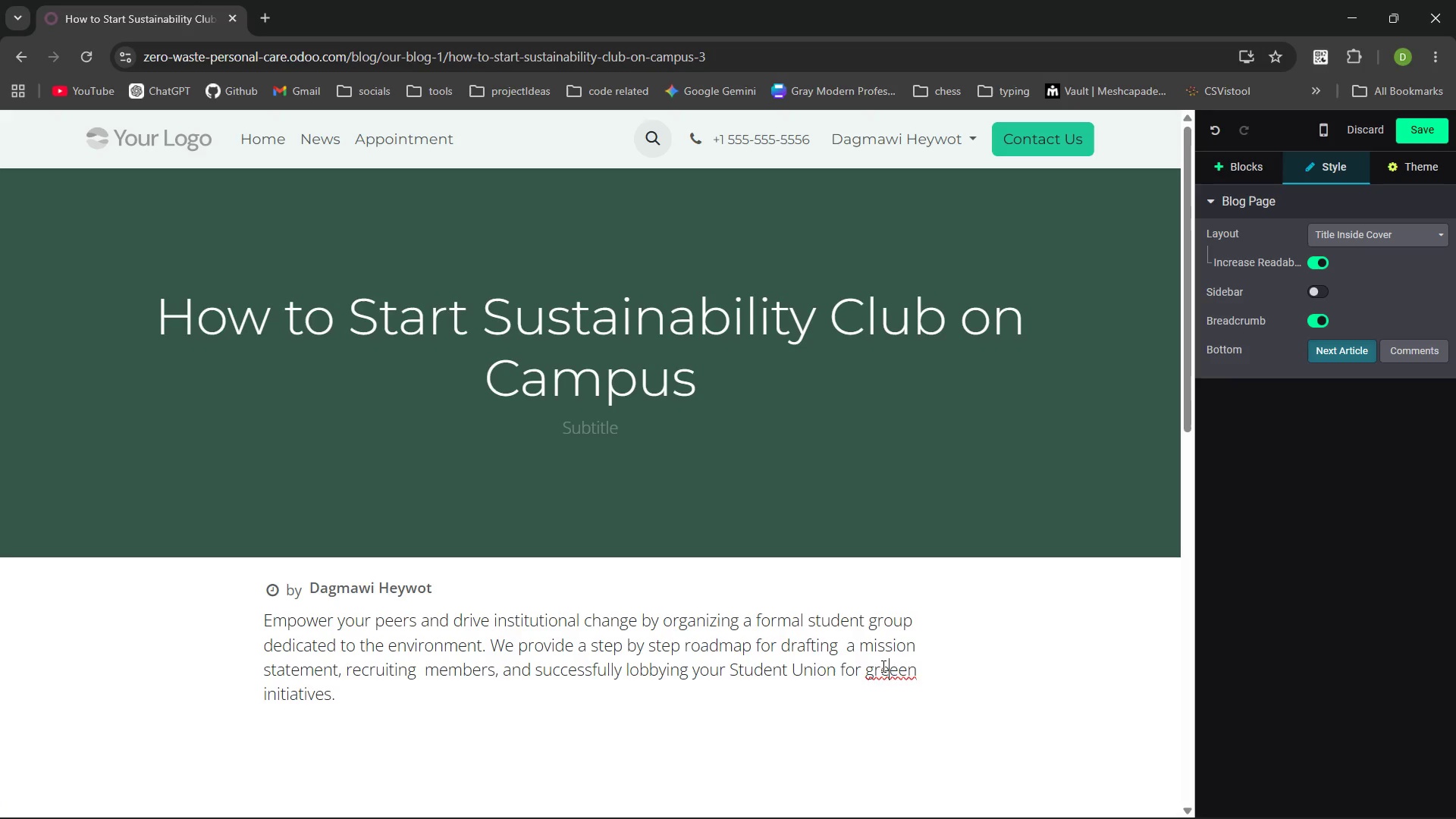 
key(Backspace)
 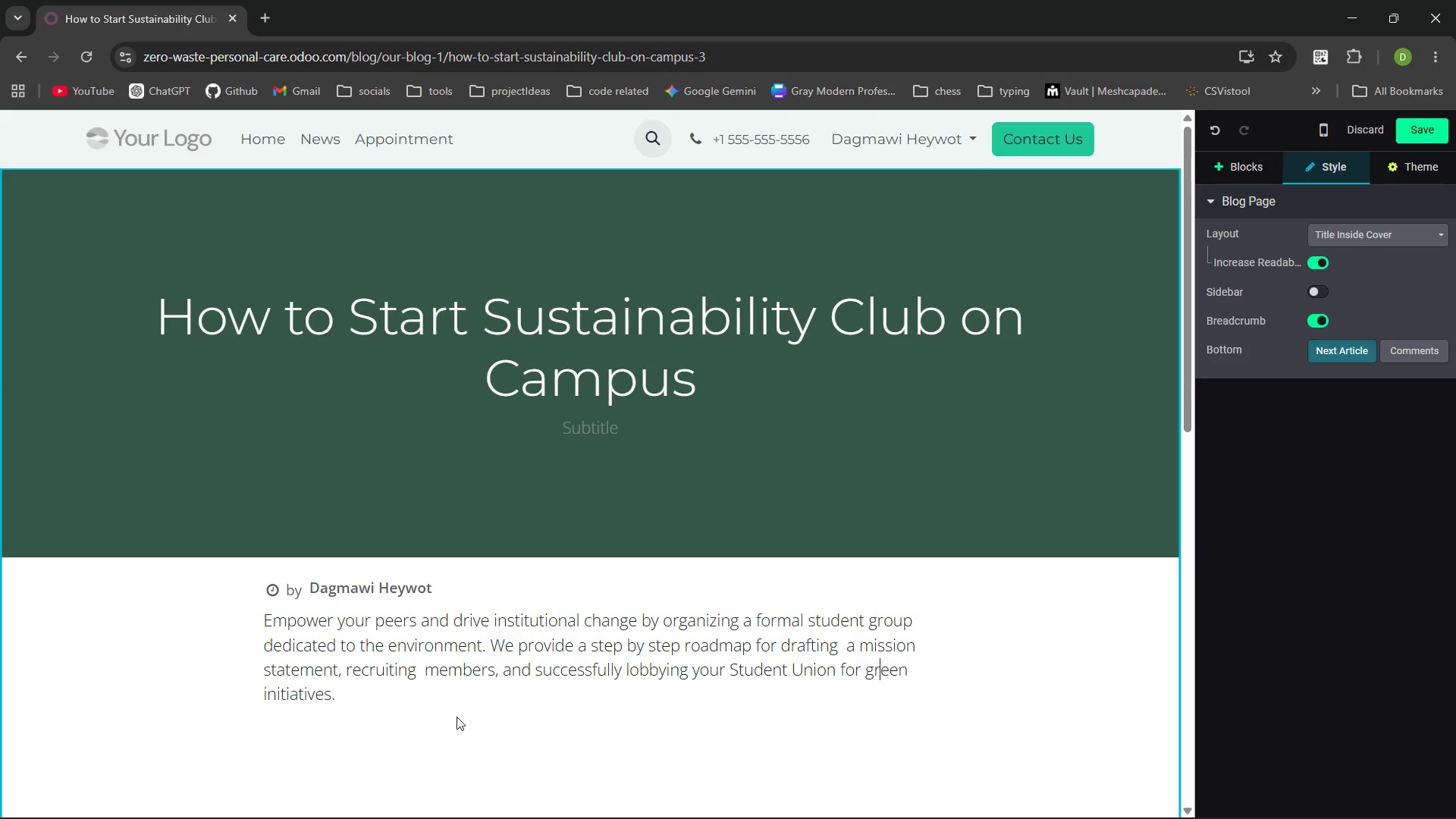 
left_click([429, 701])
 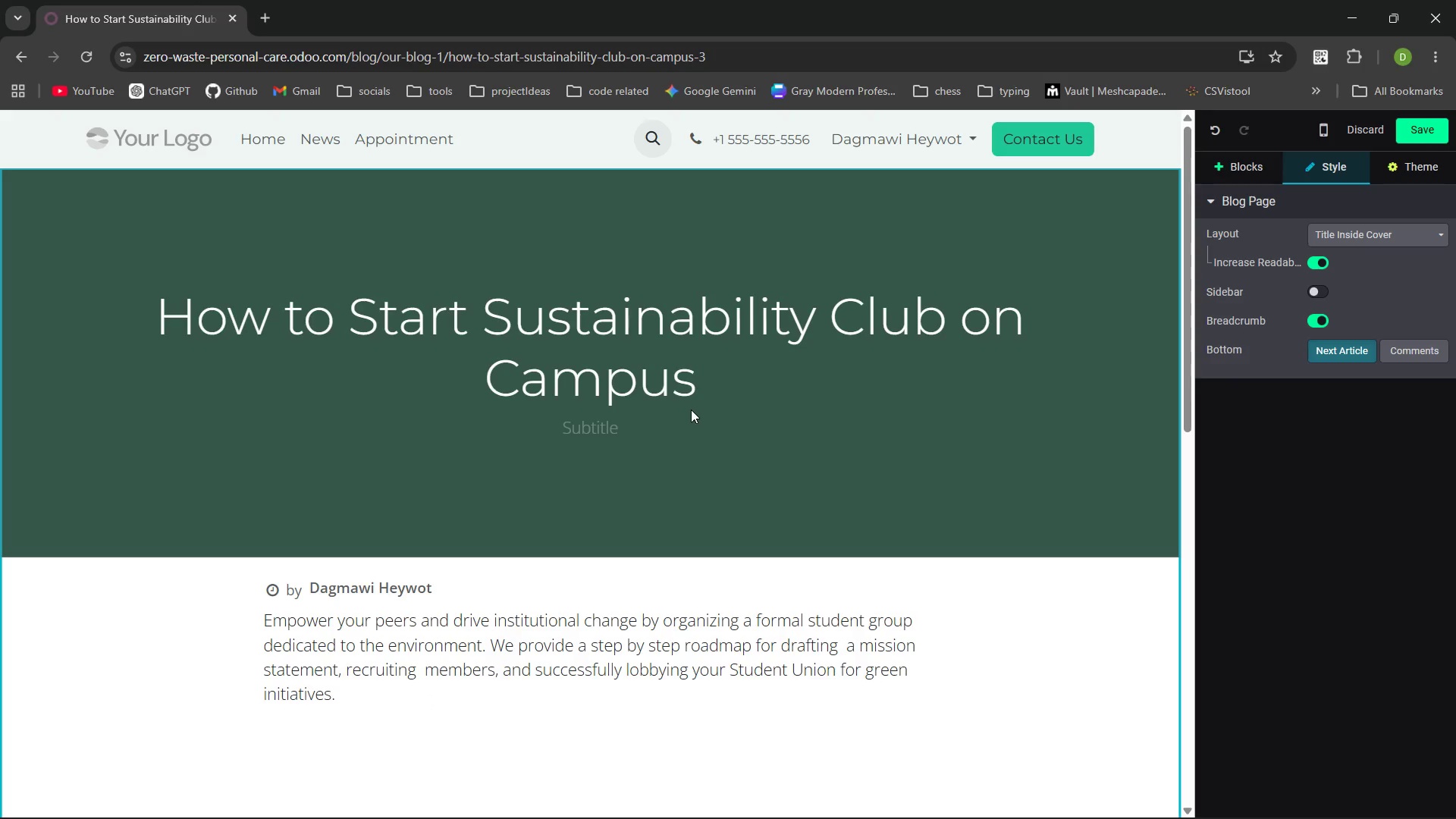 
left_click([691, 410])
 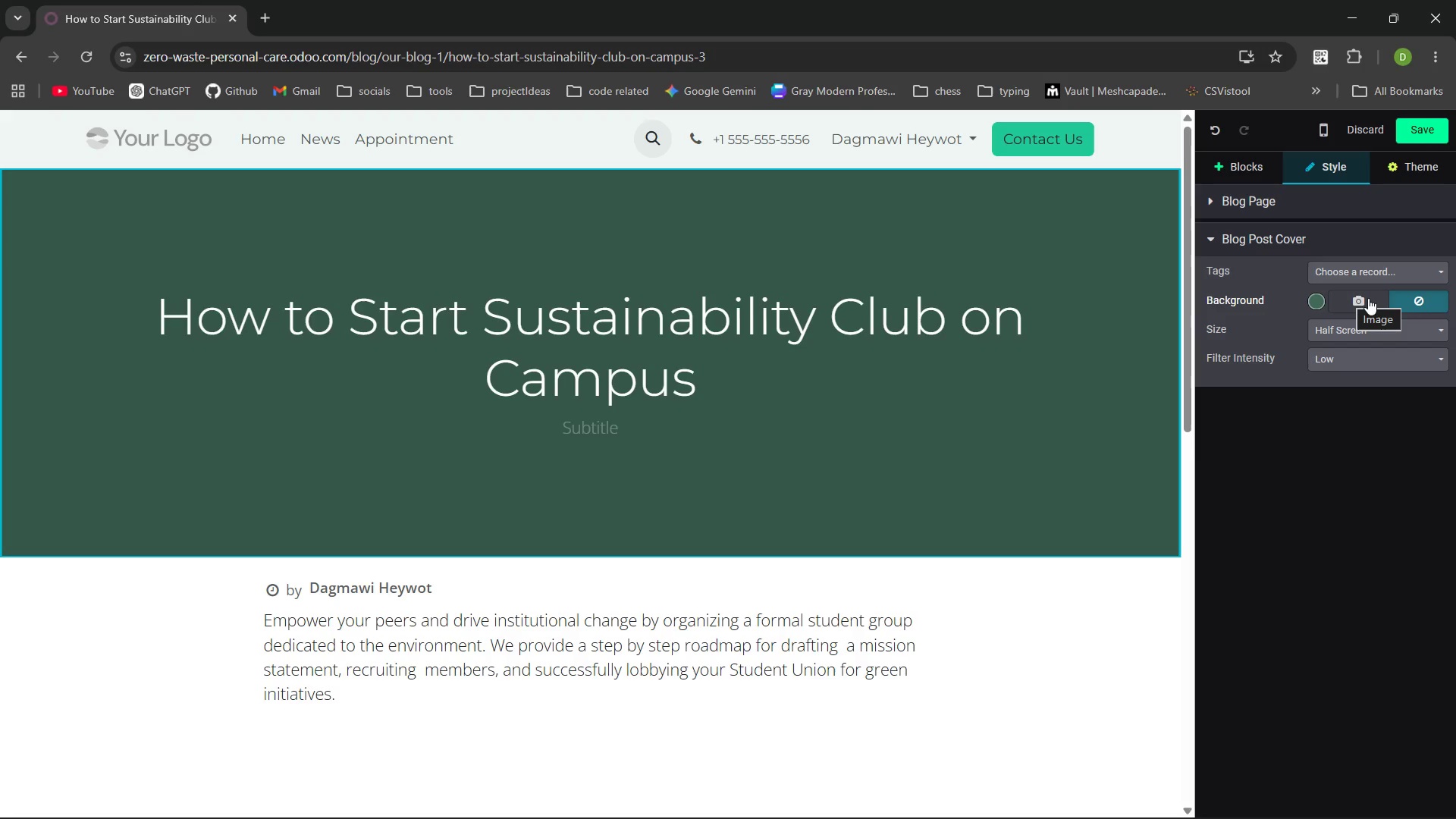 
wait(7.88)
 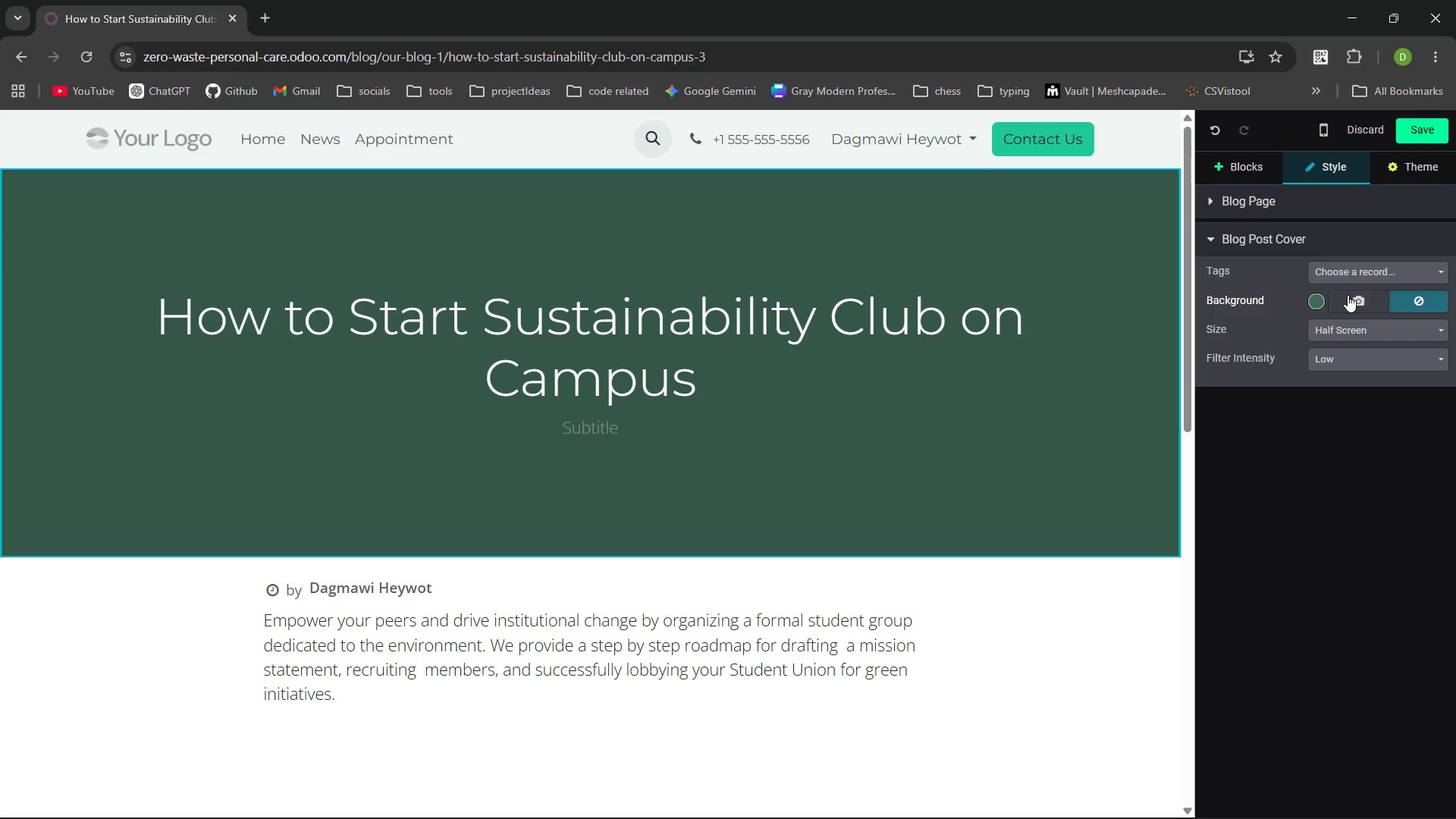 
left_click([1369, 298])
 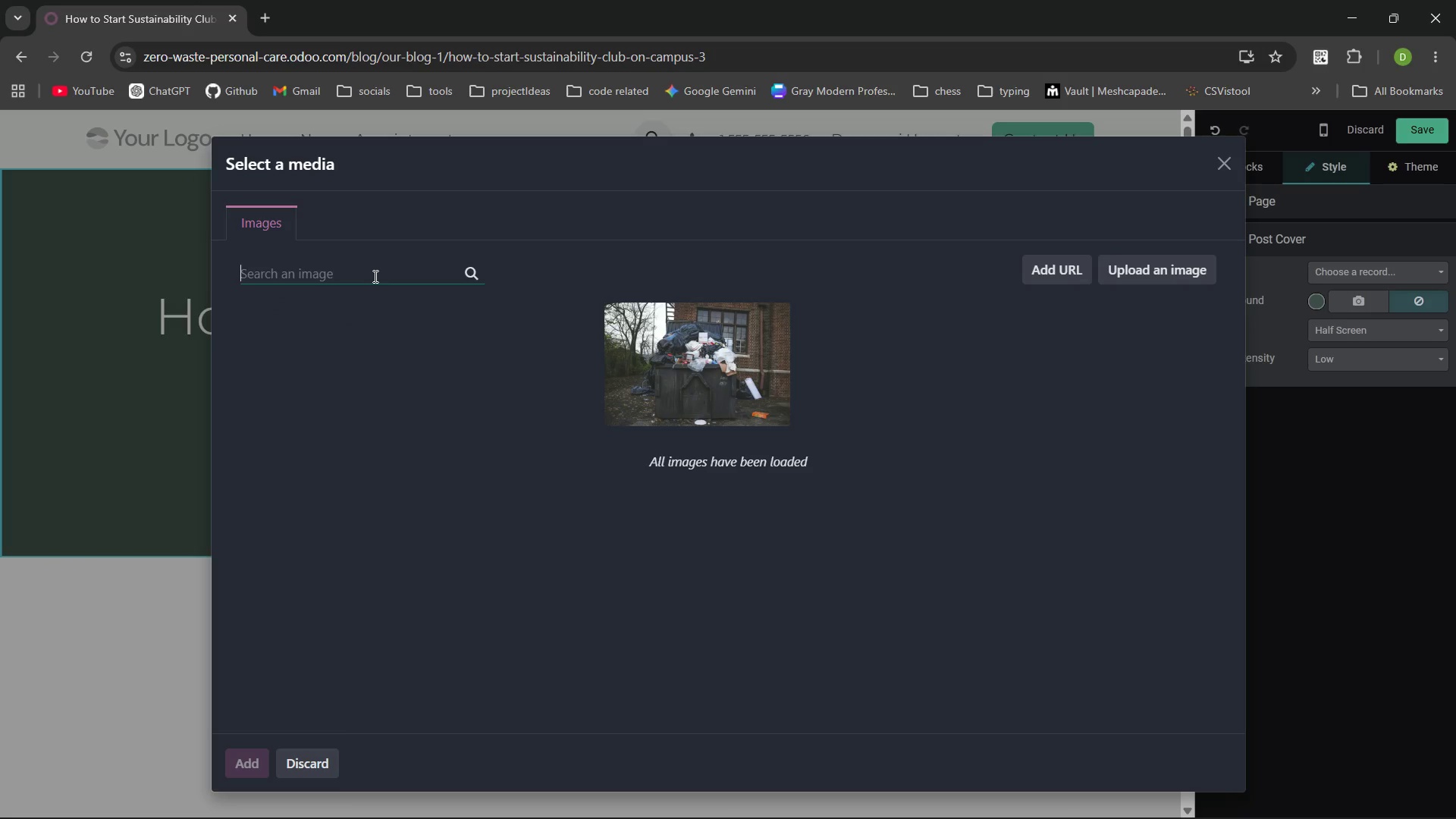 
type(campus sustainability)
 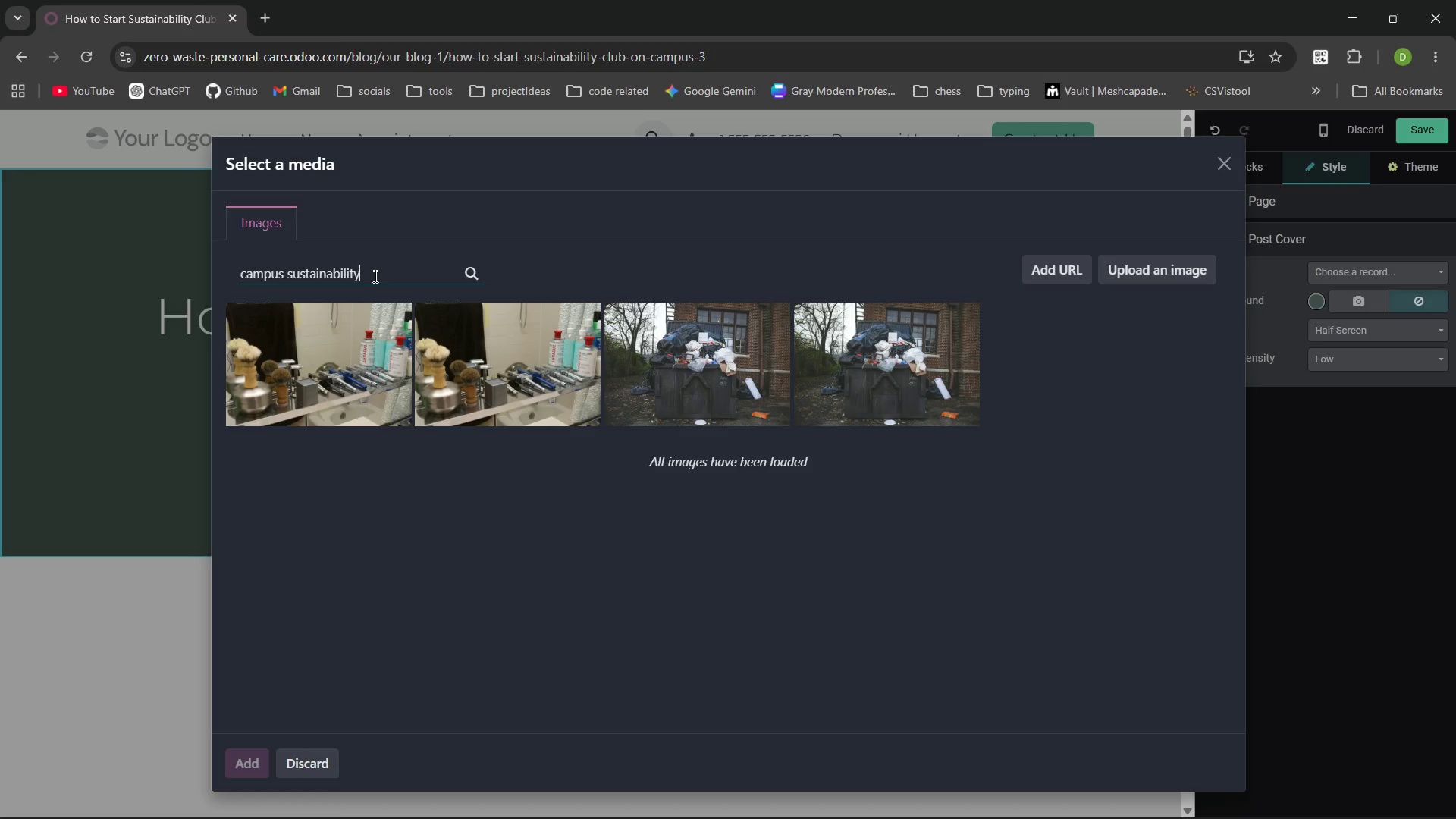 
key(Enter)
 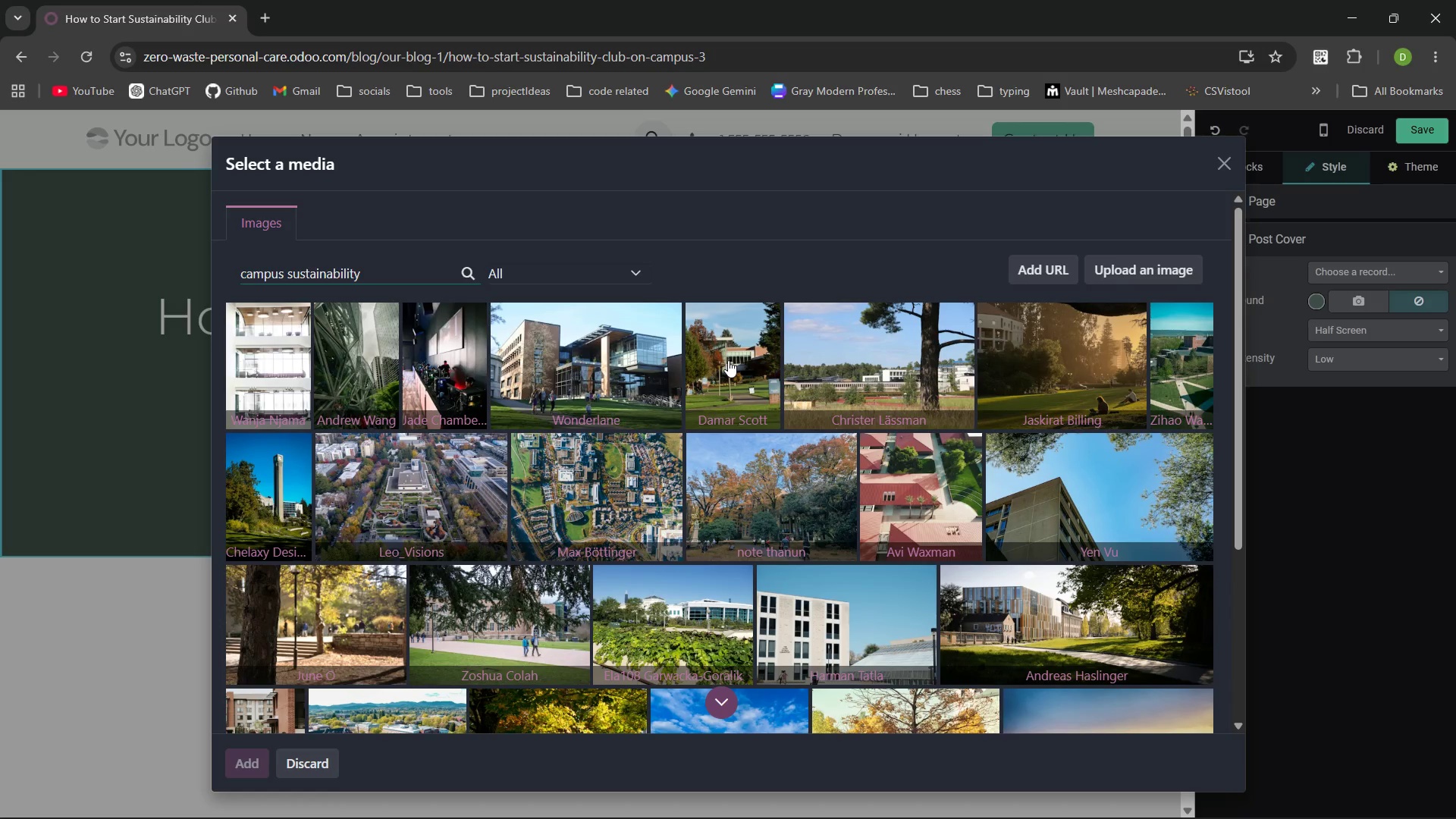 
wait(13.78)
 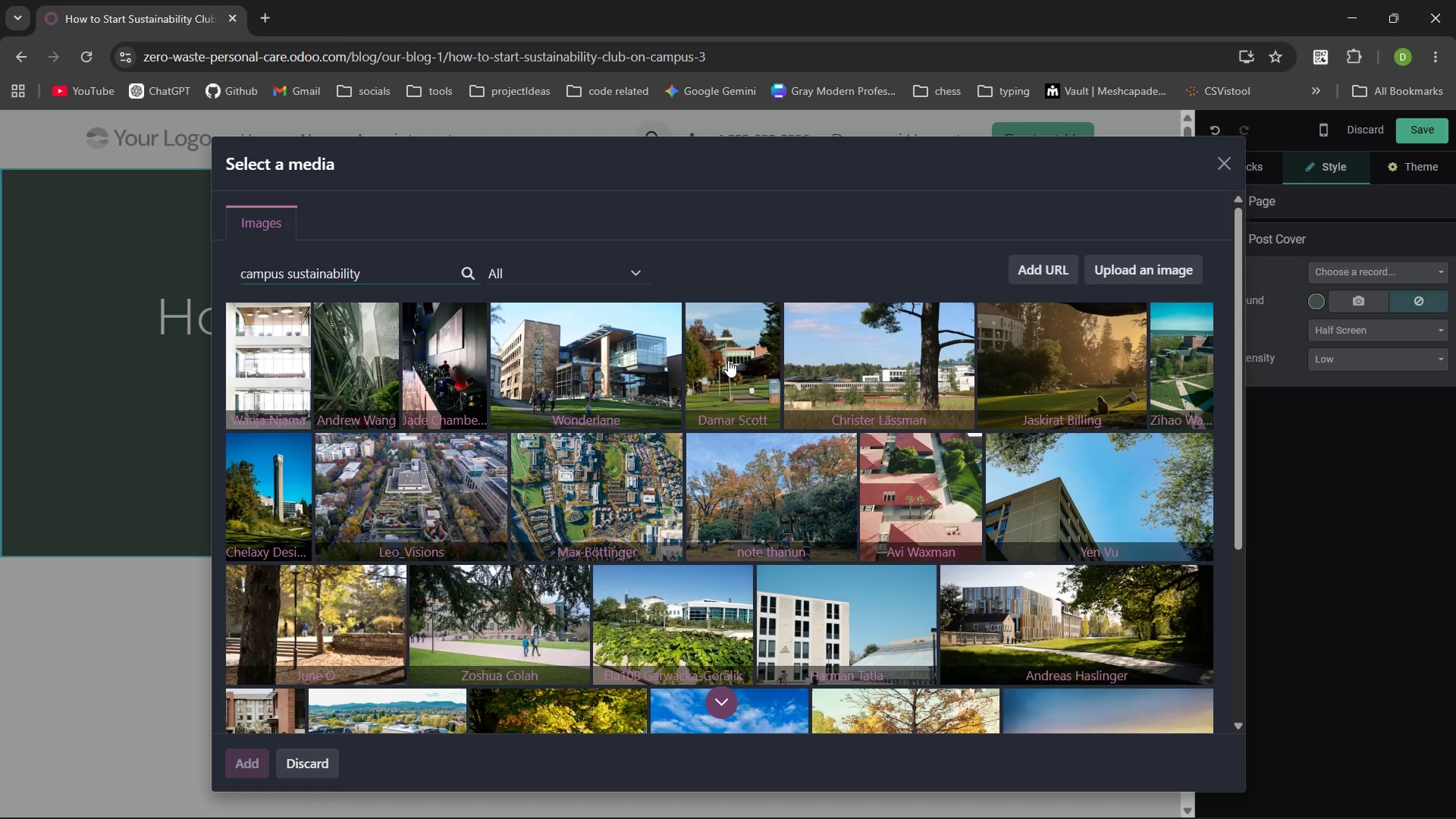 
left_click_drag(start_coordinate=[1050, 642], to_coordinate=[749, 362])
 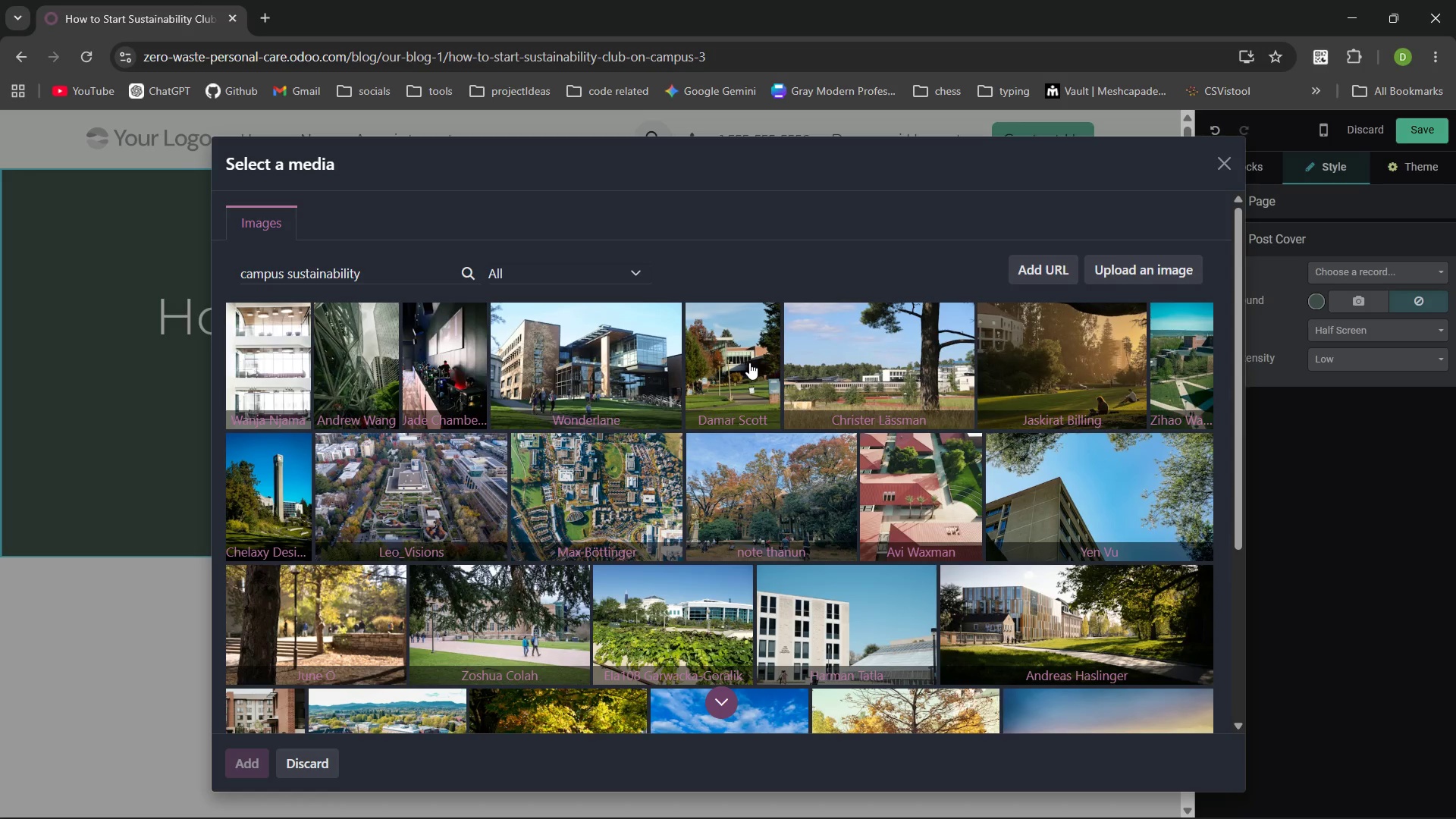 
left_click([749, 362])
 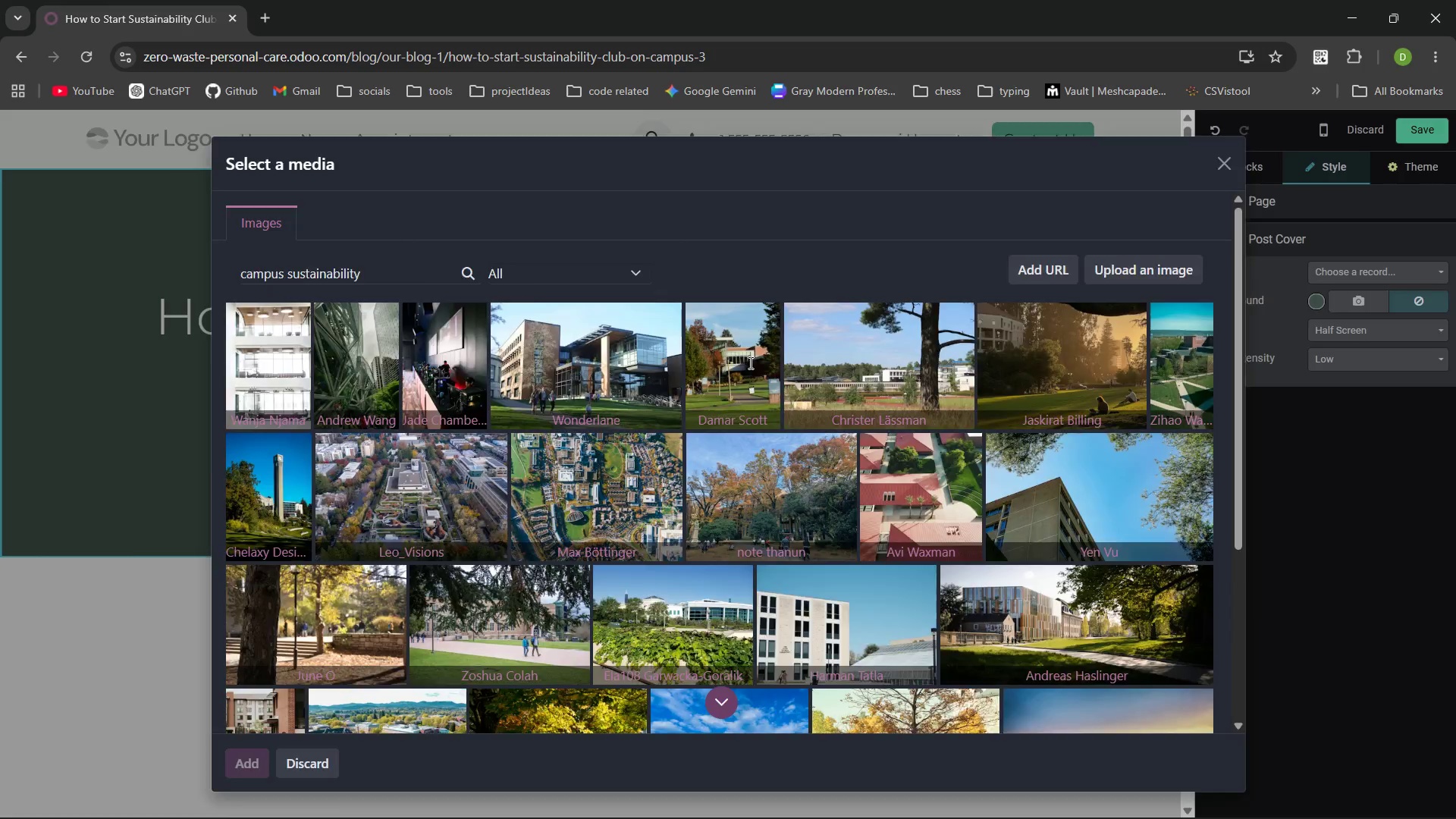 
wait(10.5)
 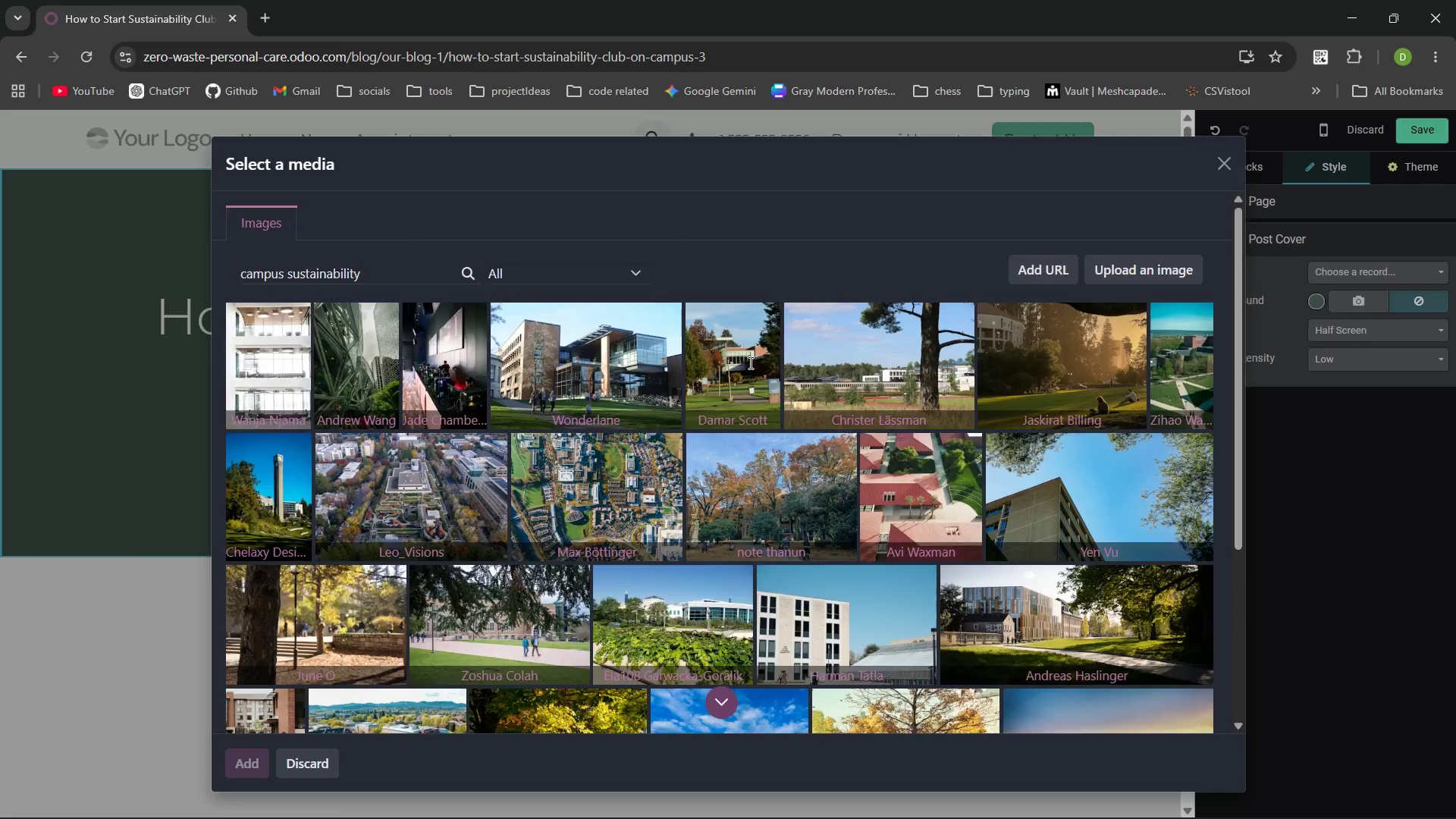 
left_click([1414, 127])
 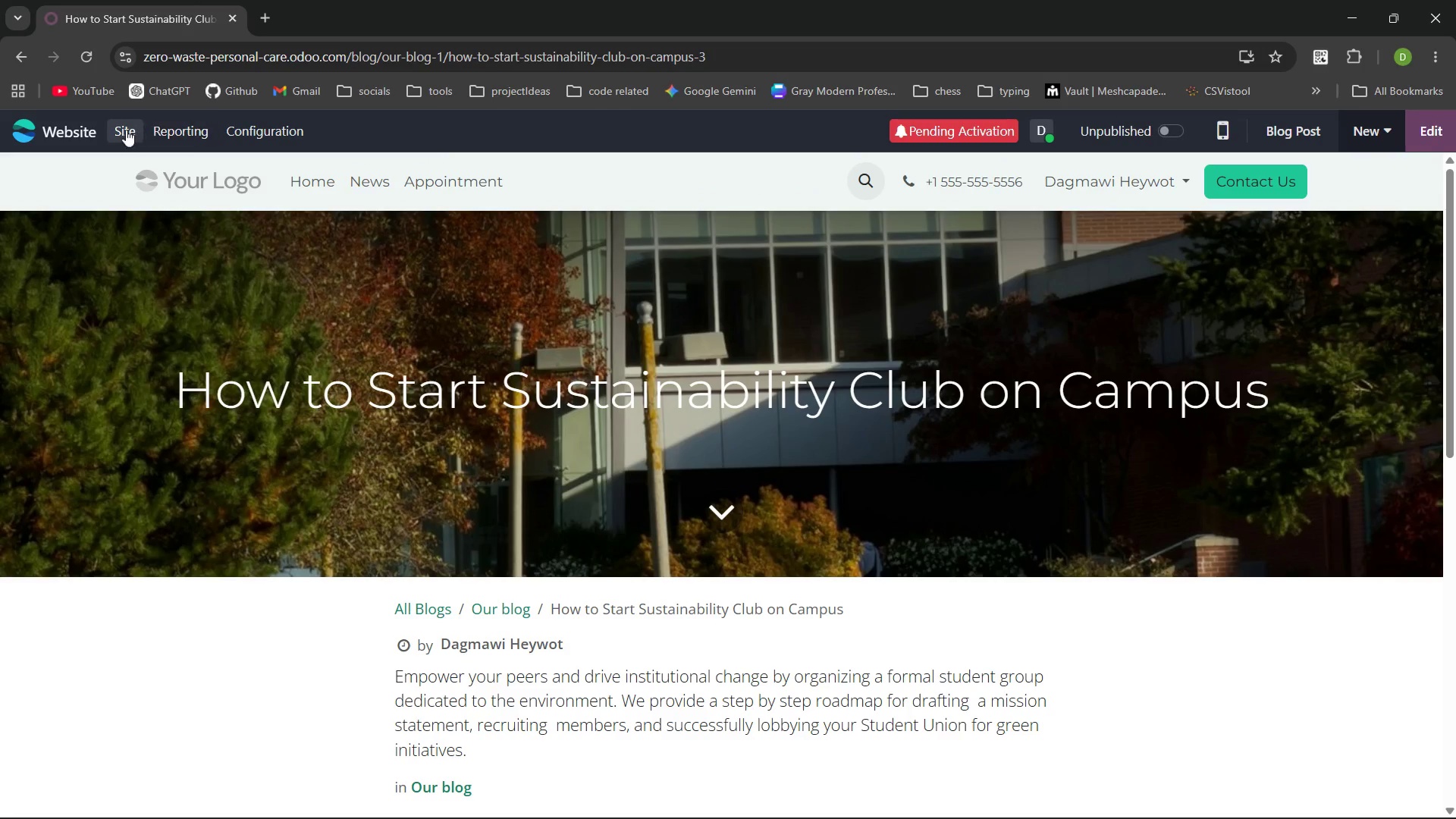 
wait(6.84)
 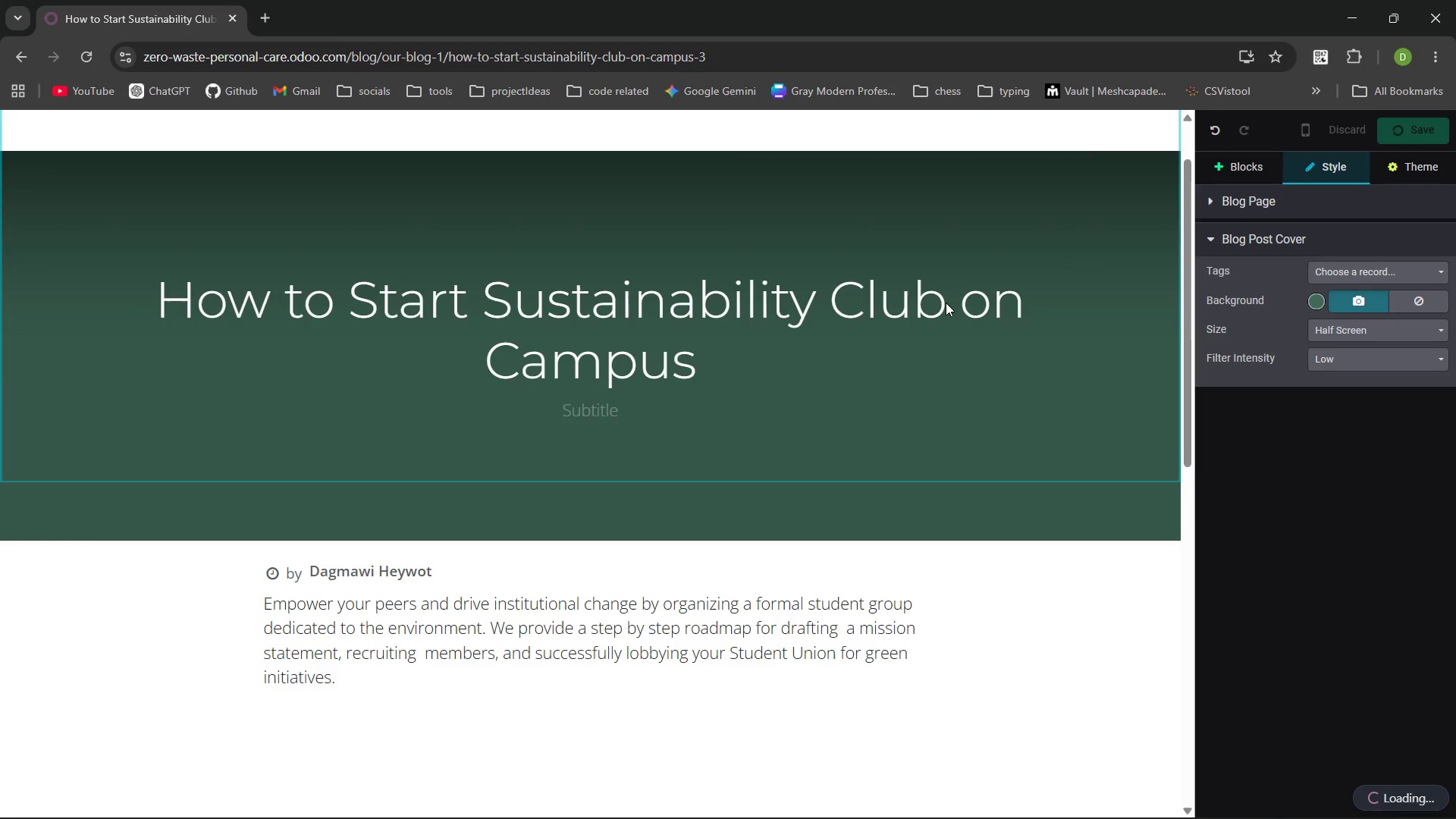 
left_click([138, 125])
 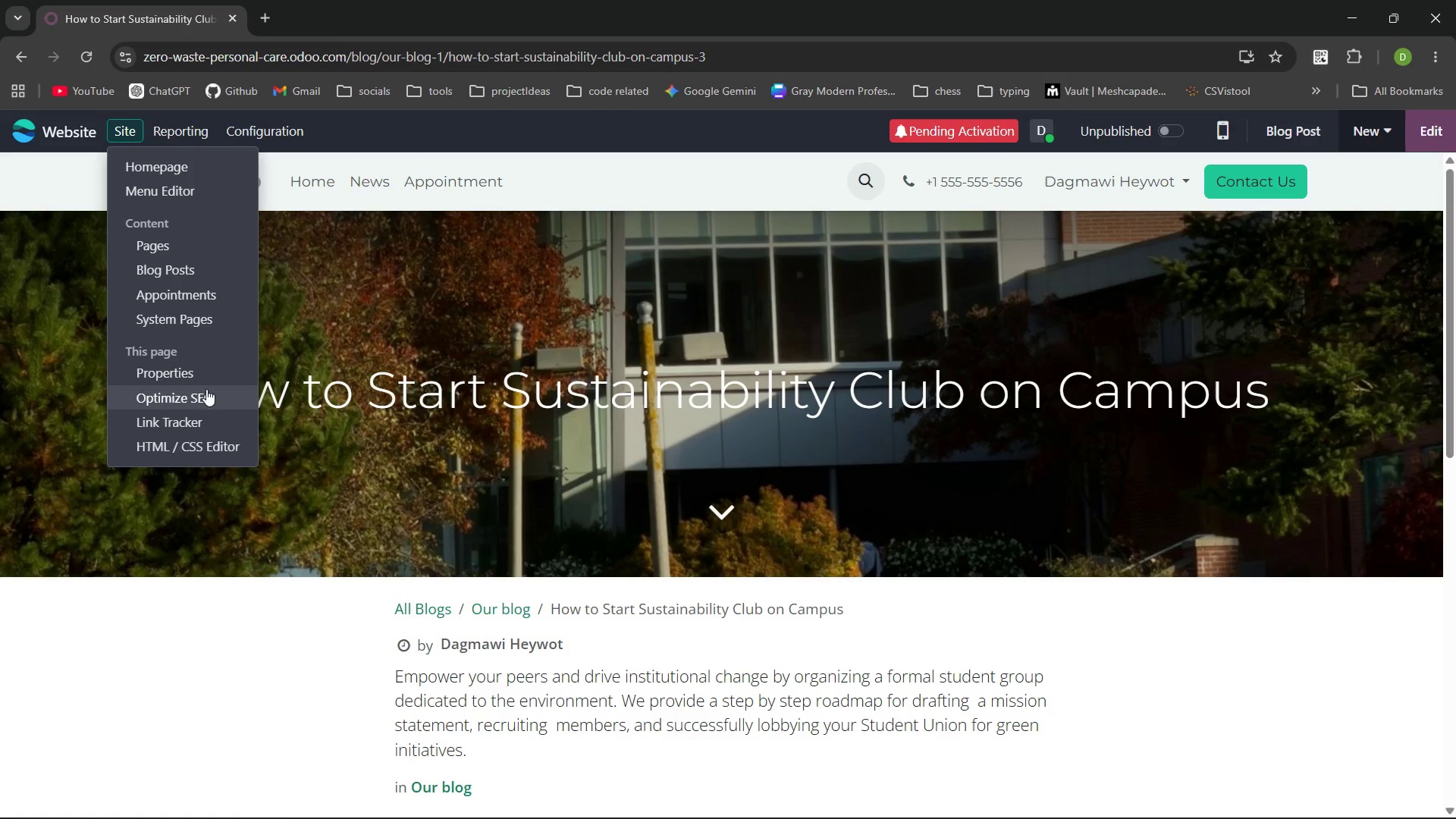 
left_click([206, 391])
 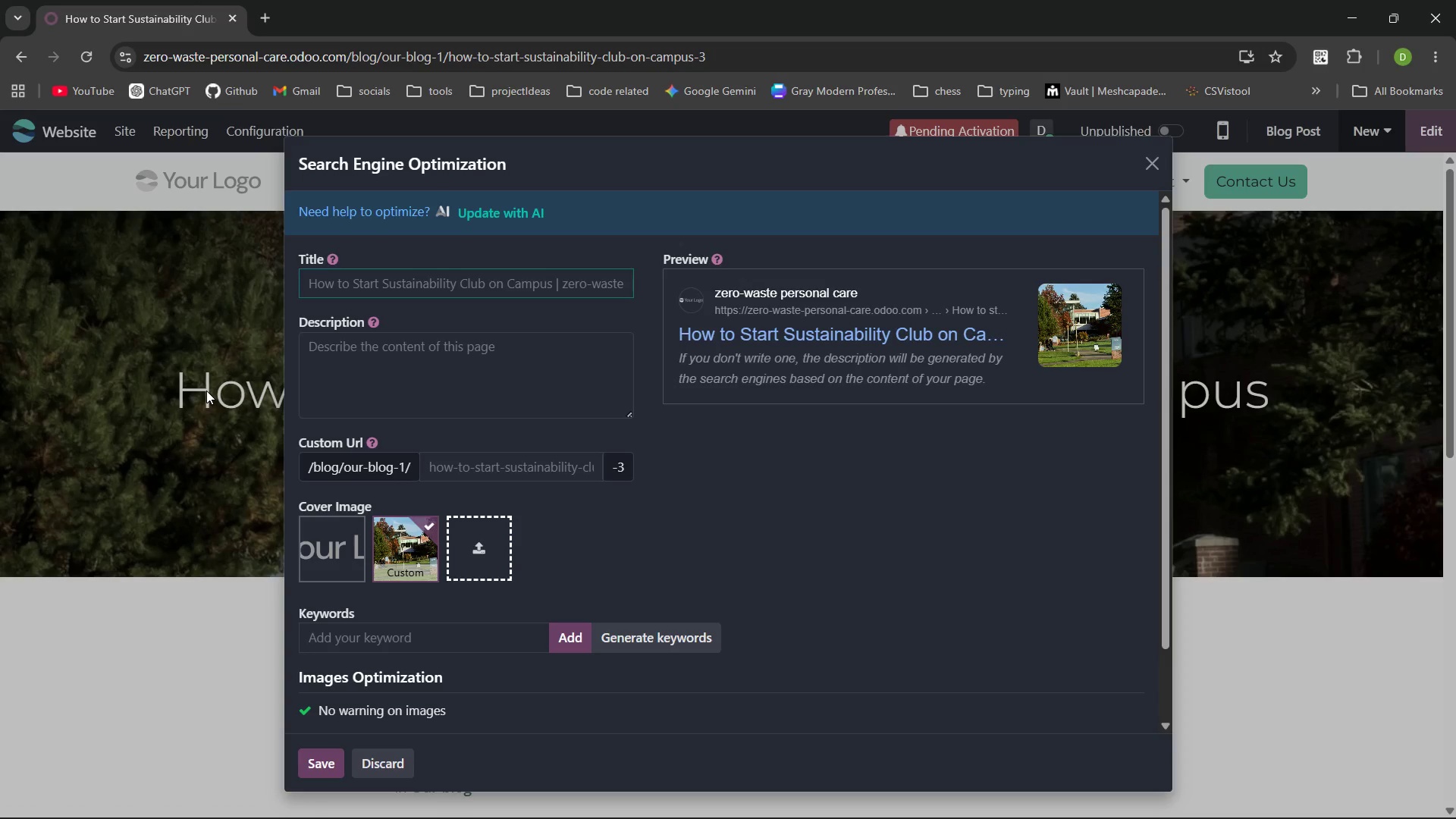 
wait(5.73)
 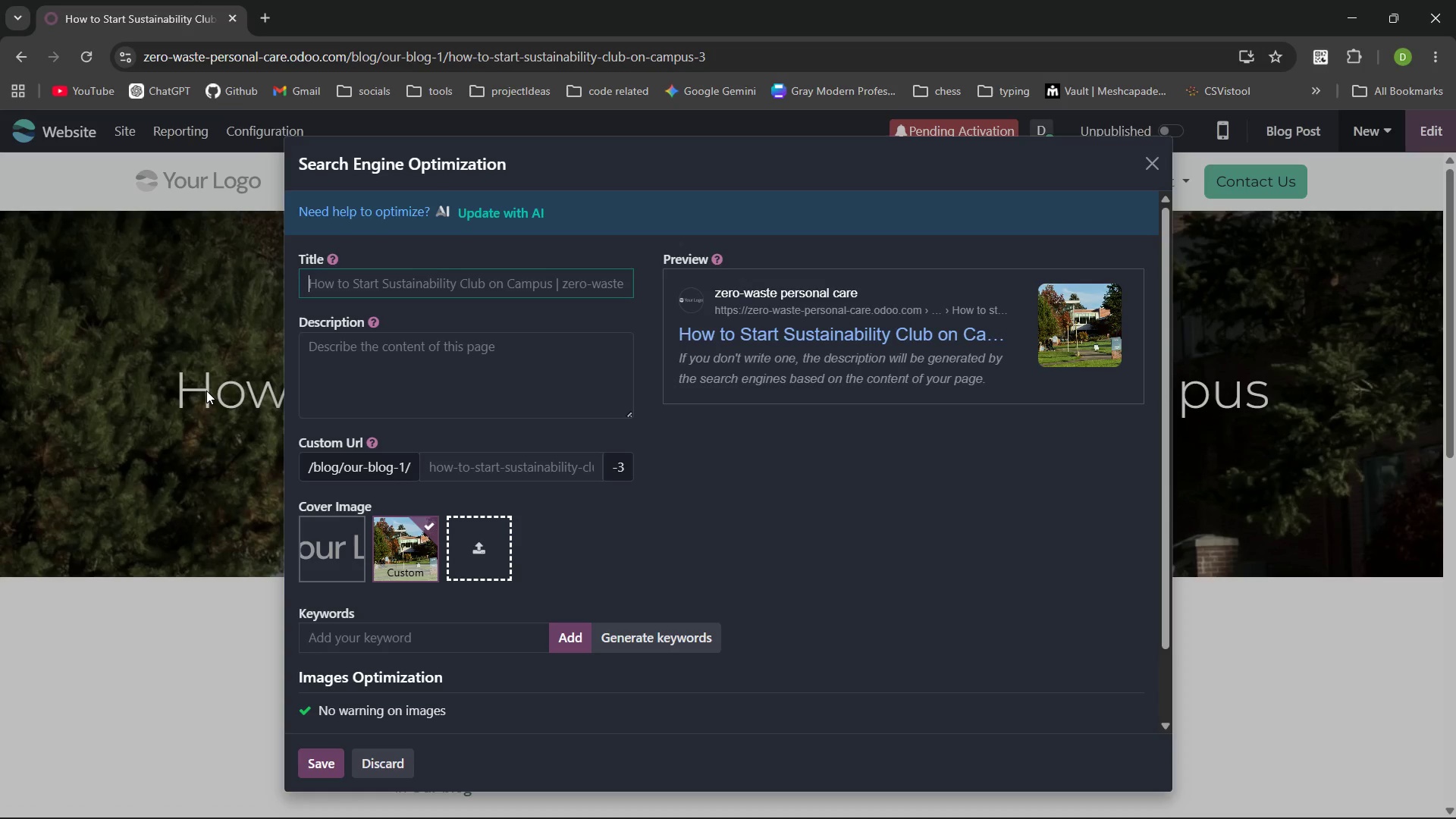 
hold_key(key=ShiftLeft, duration=1.52)
 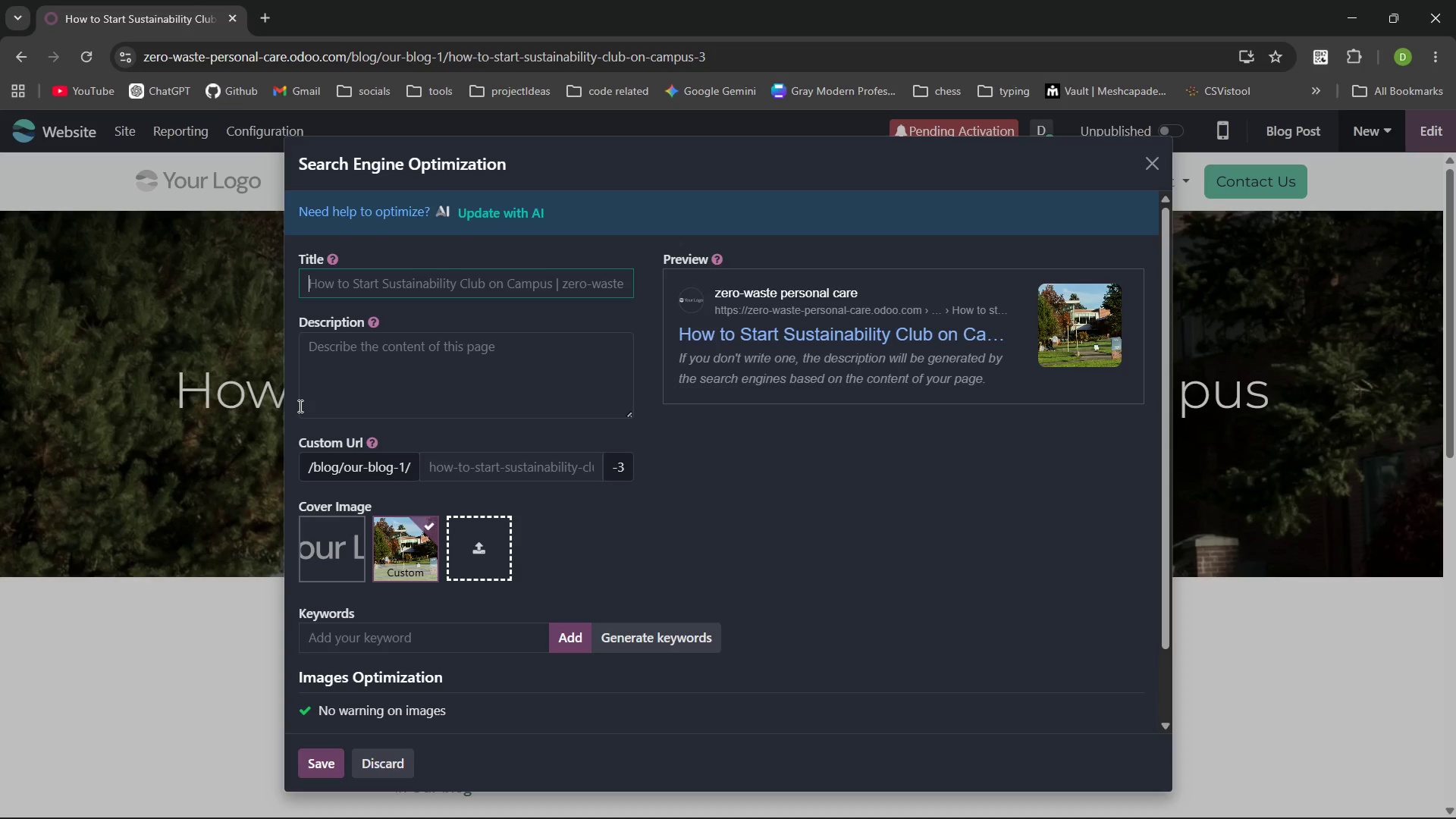 
hold_key(key=ShiftLeft, duration=1.33)
 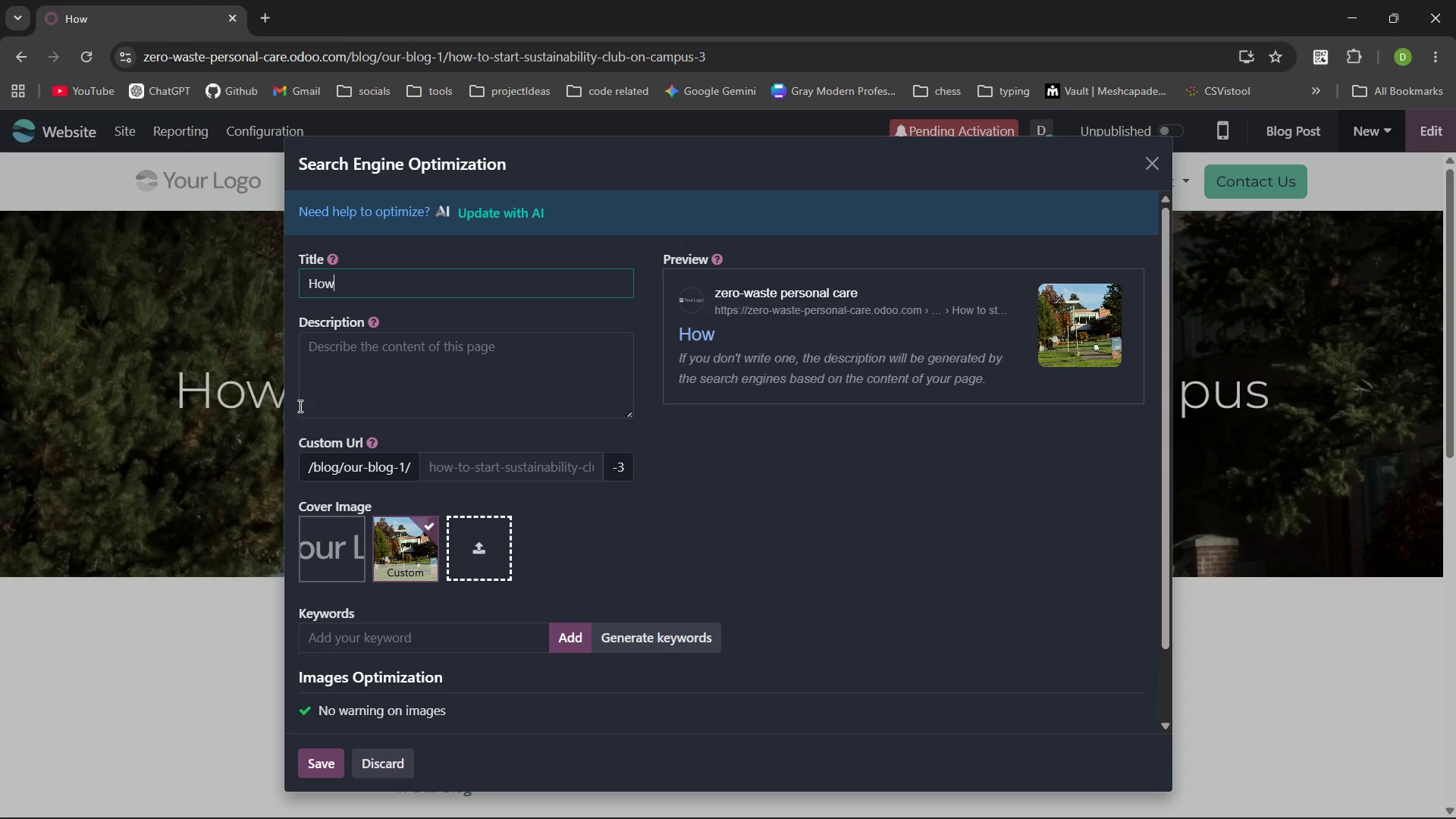 
type(ow to start)
 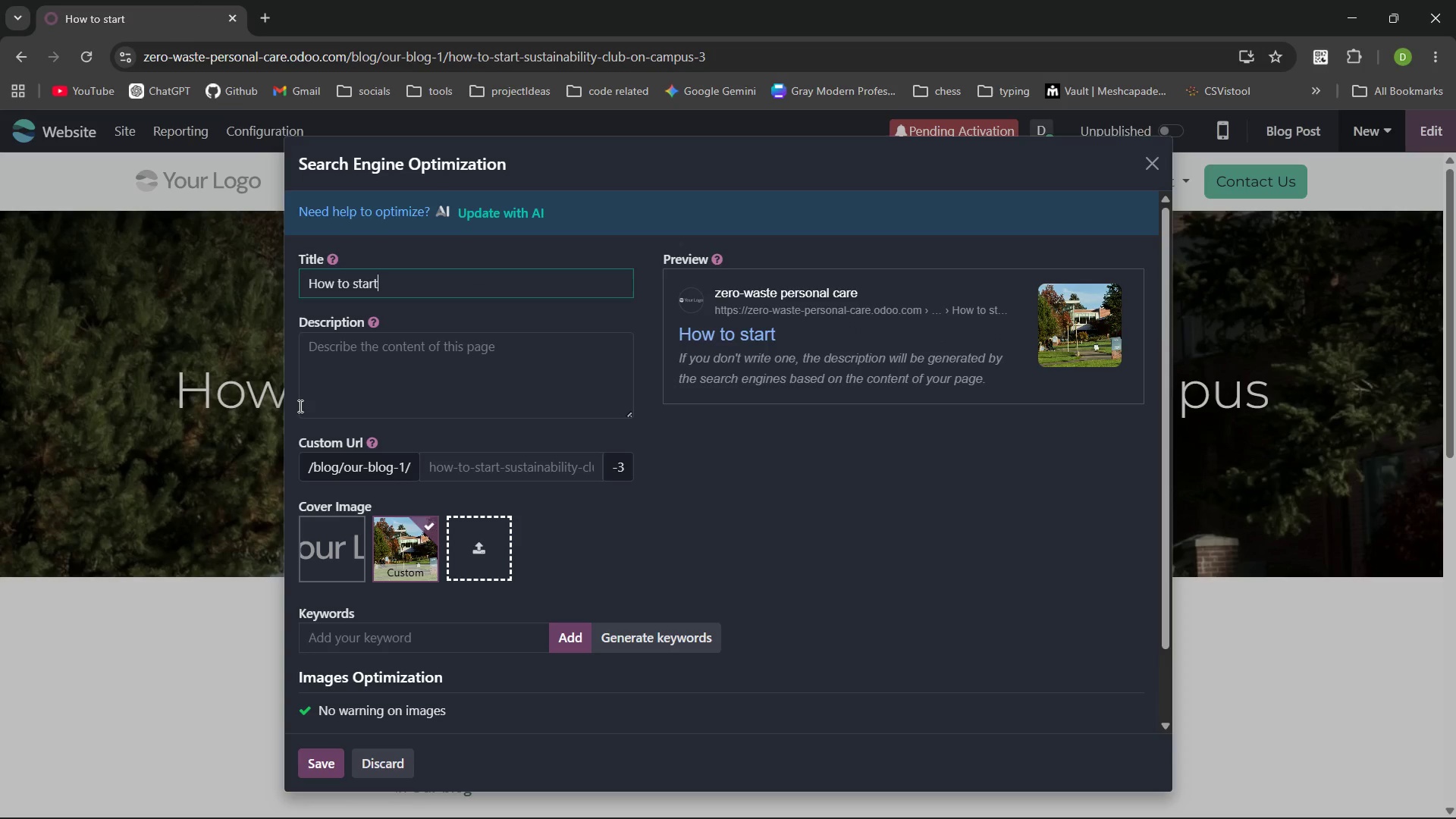 
key(Control+Backspace)
 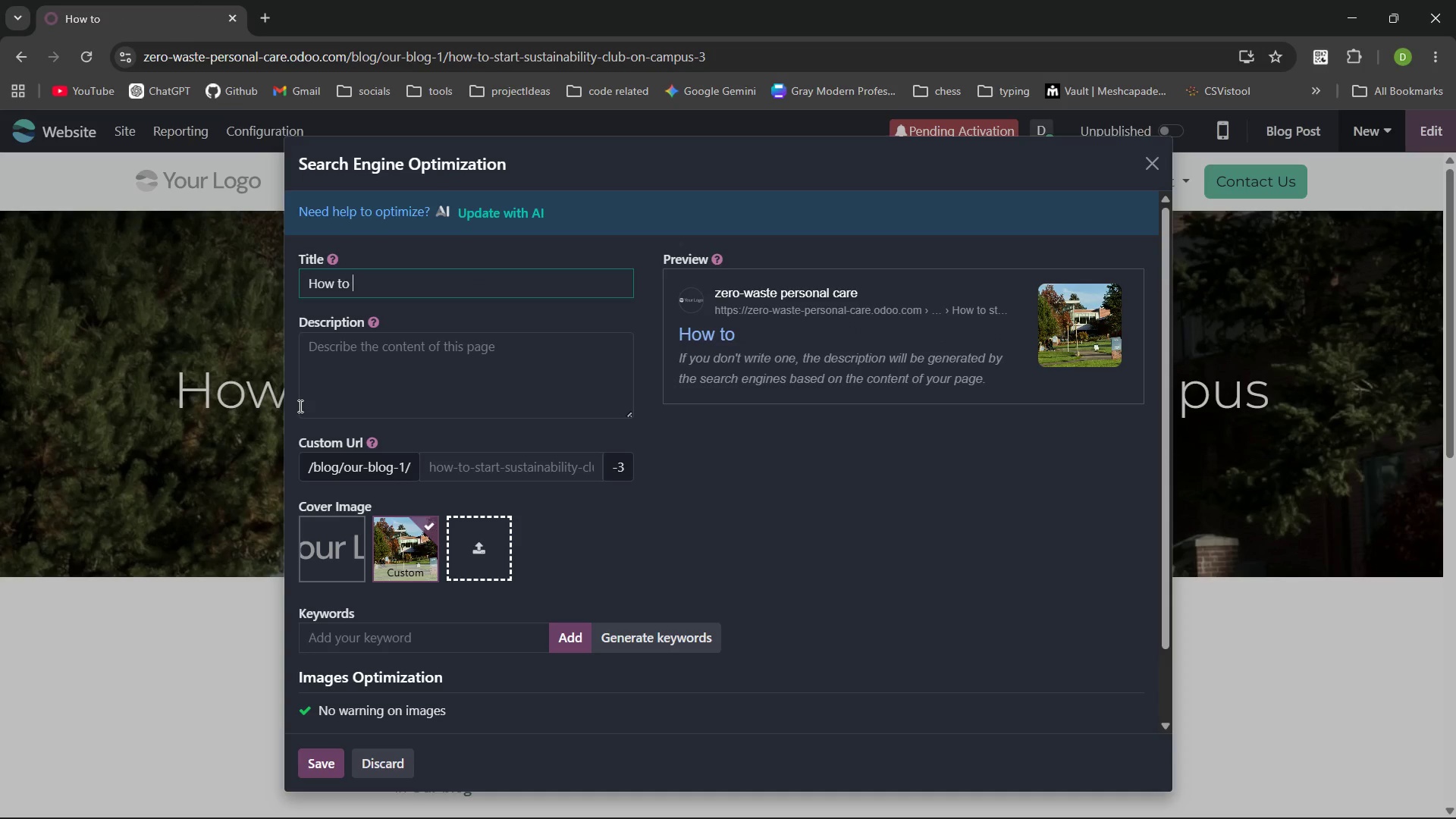 
type(Start a University Sustainability Club: Step )
key(Backspace)
type(-by-Step)
 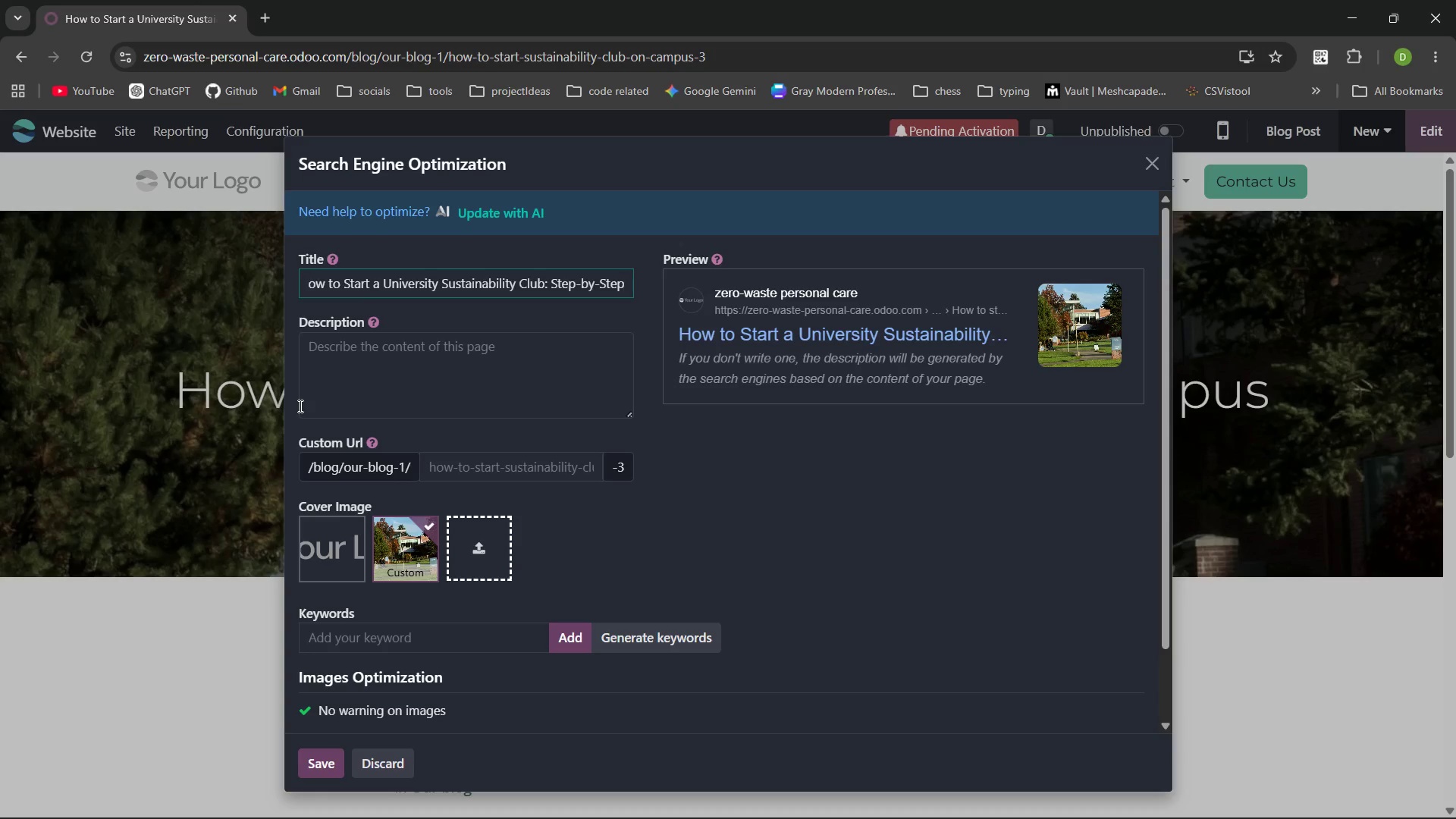 
left_click([340, 357])
 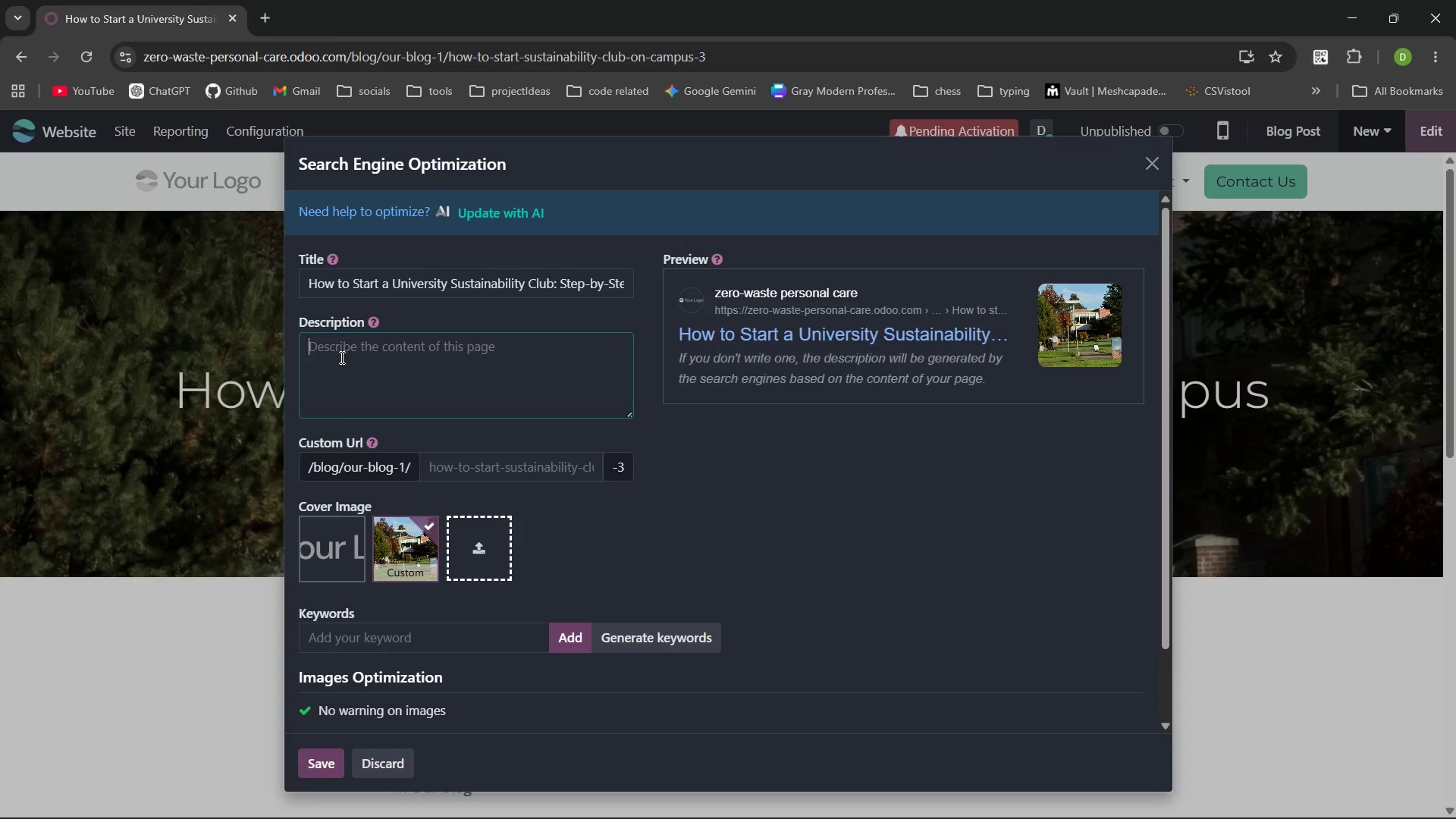 
type(A compli)
key(Backspace)
type(ete guide )
 